 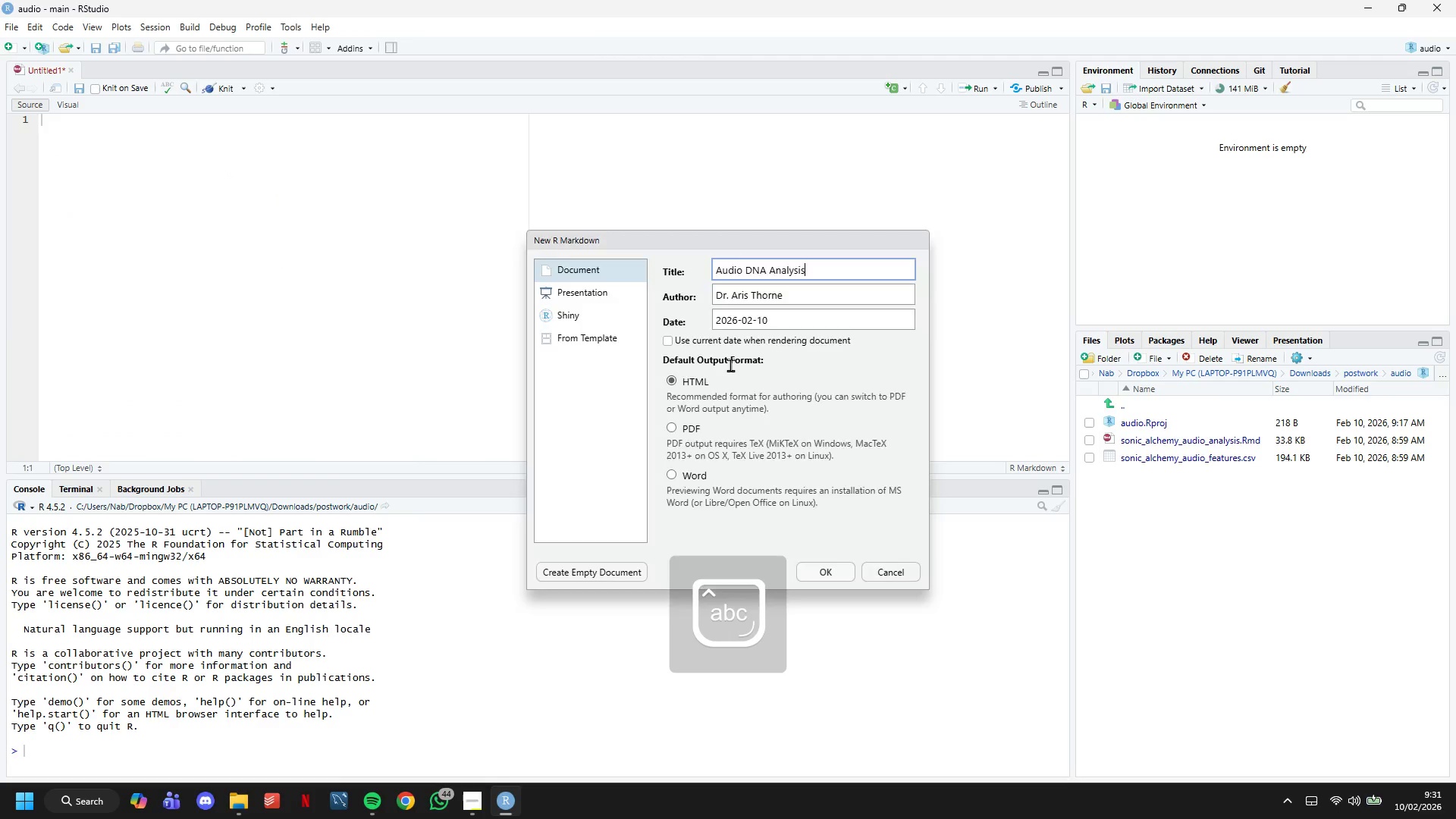 
key(Enter)
 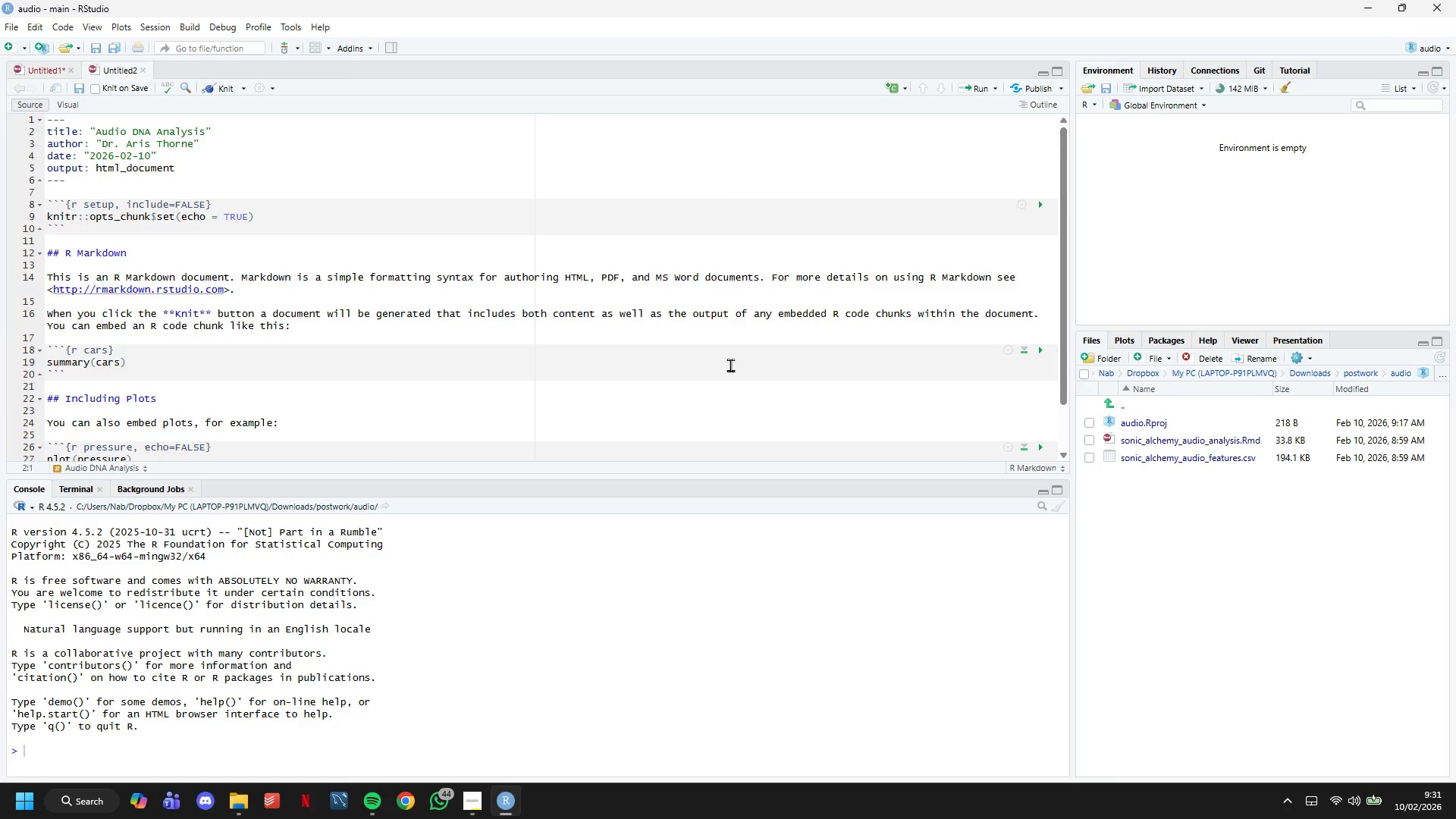 
scroll: coordinate [730, 365], scroll_direction: down, amount: 4.0
 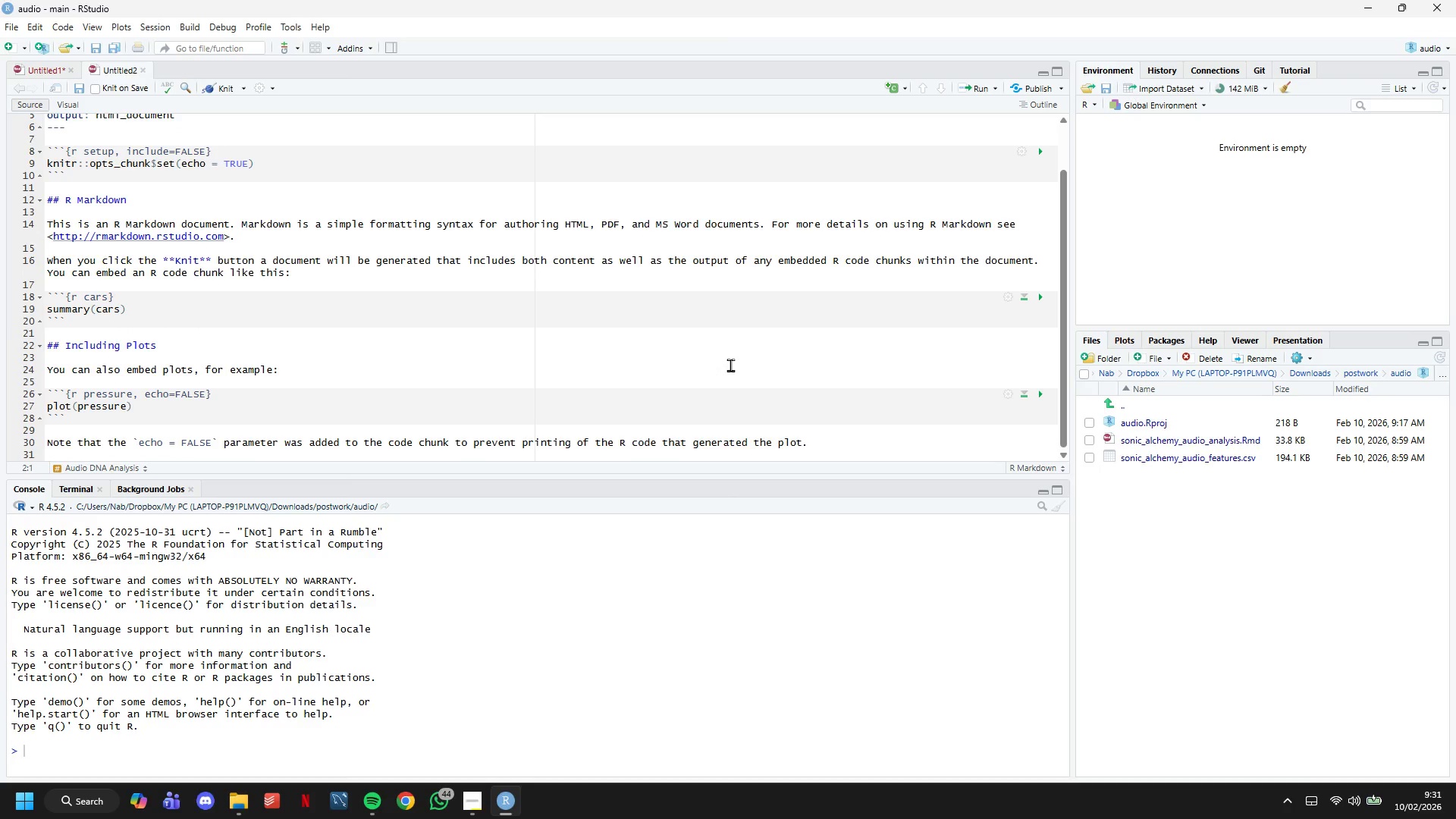 
wait(10.27)
 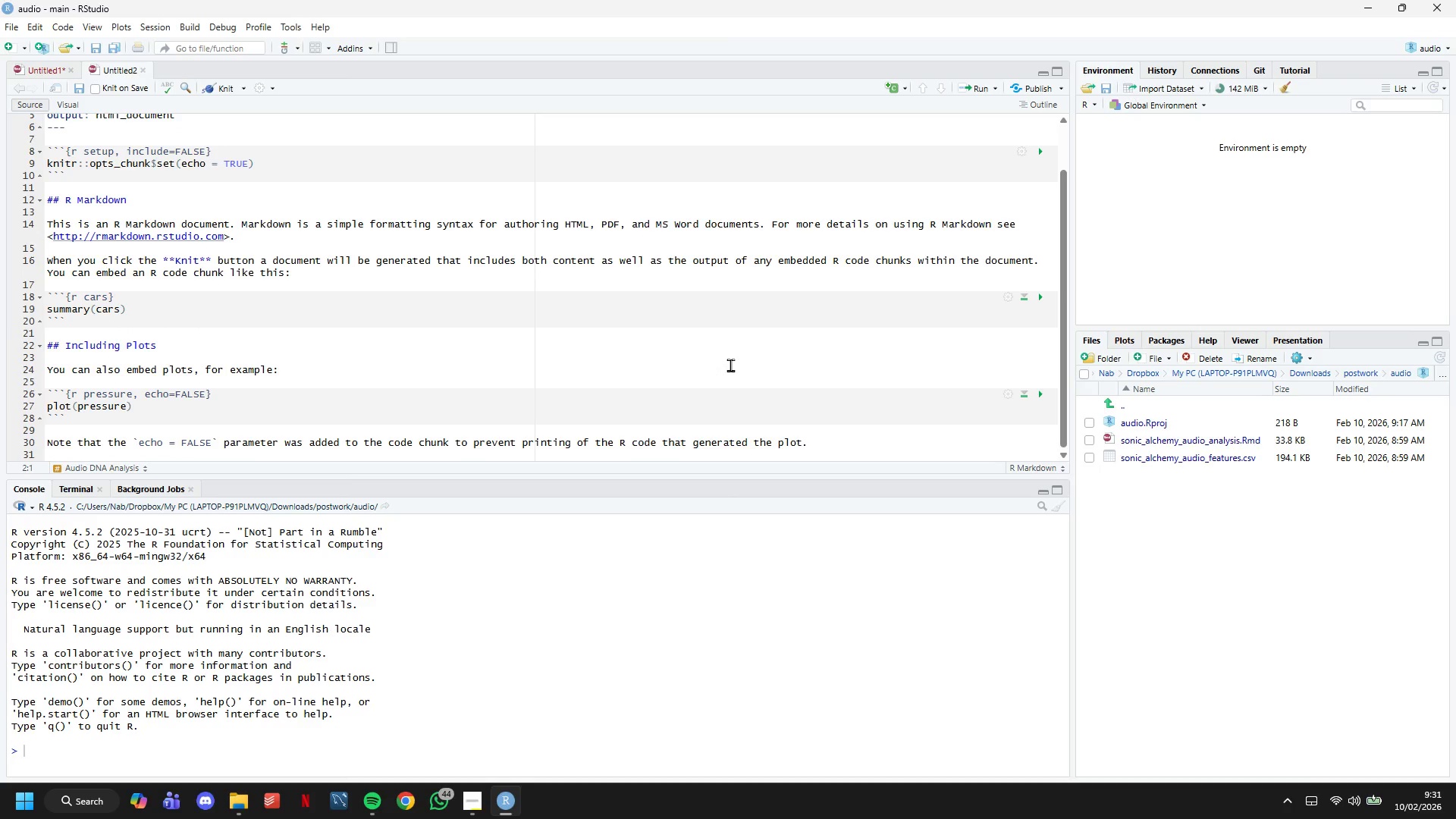 
scroll: coordinate [723, 338], scroll_direction: up, amount: 5.0
 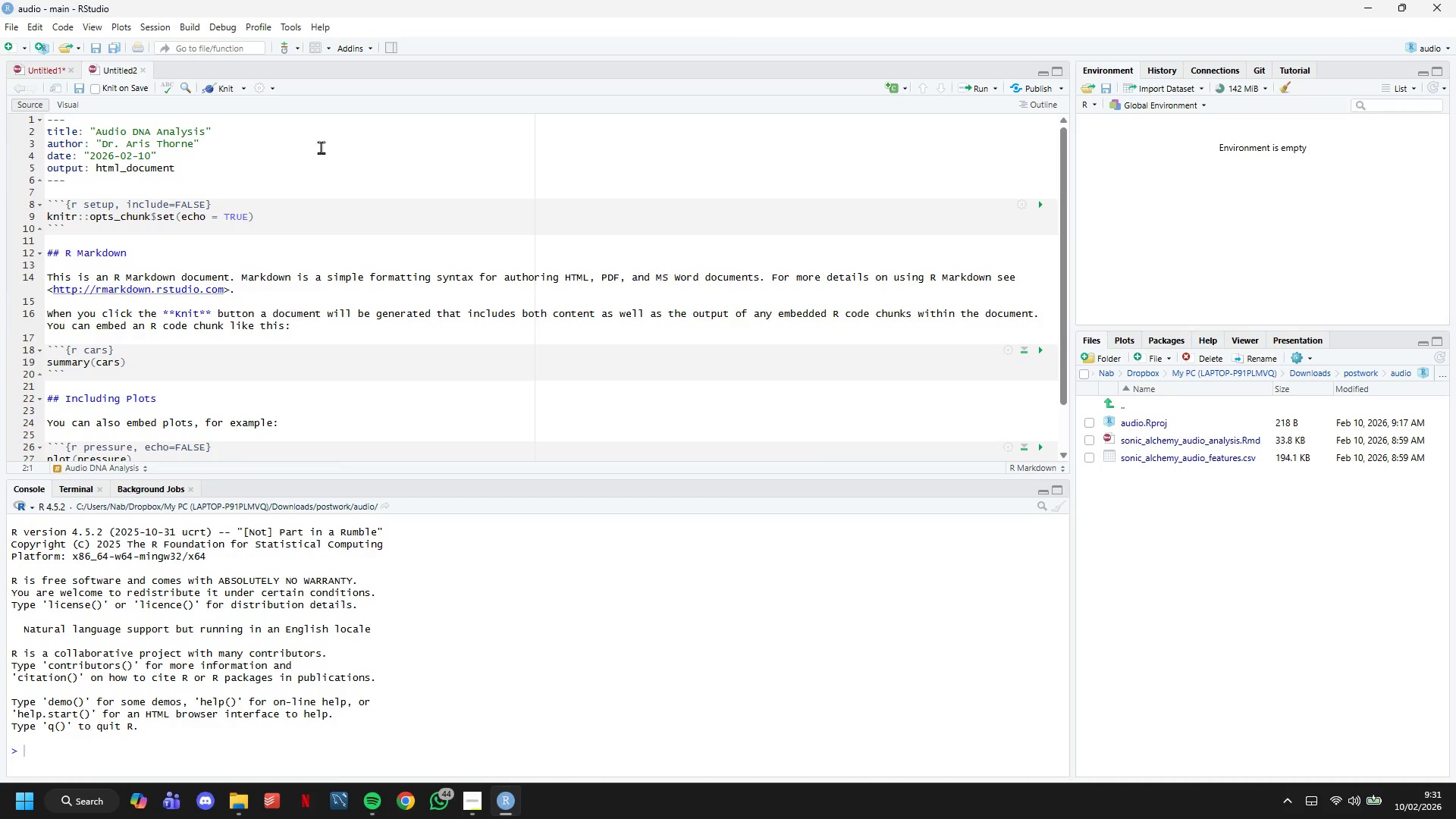 
left_click([316, 145])
 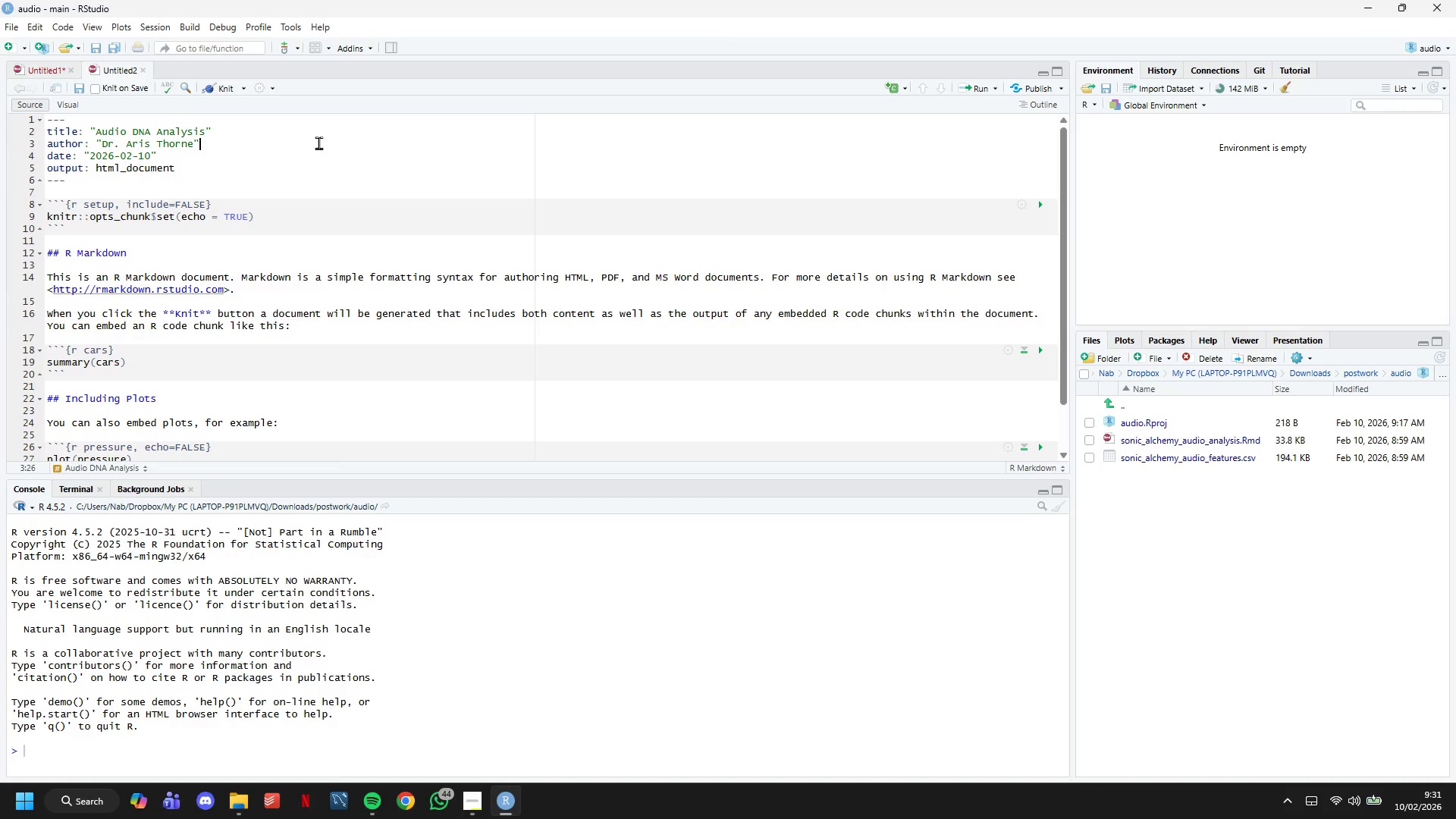 
key(ArrowLeft)
 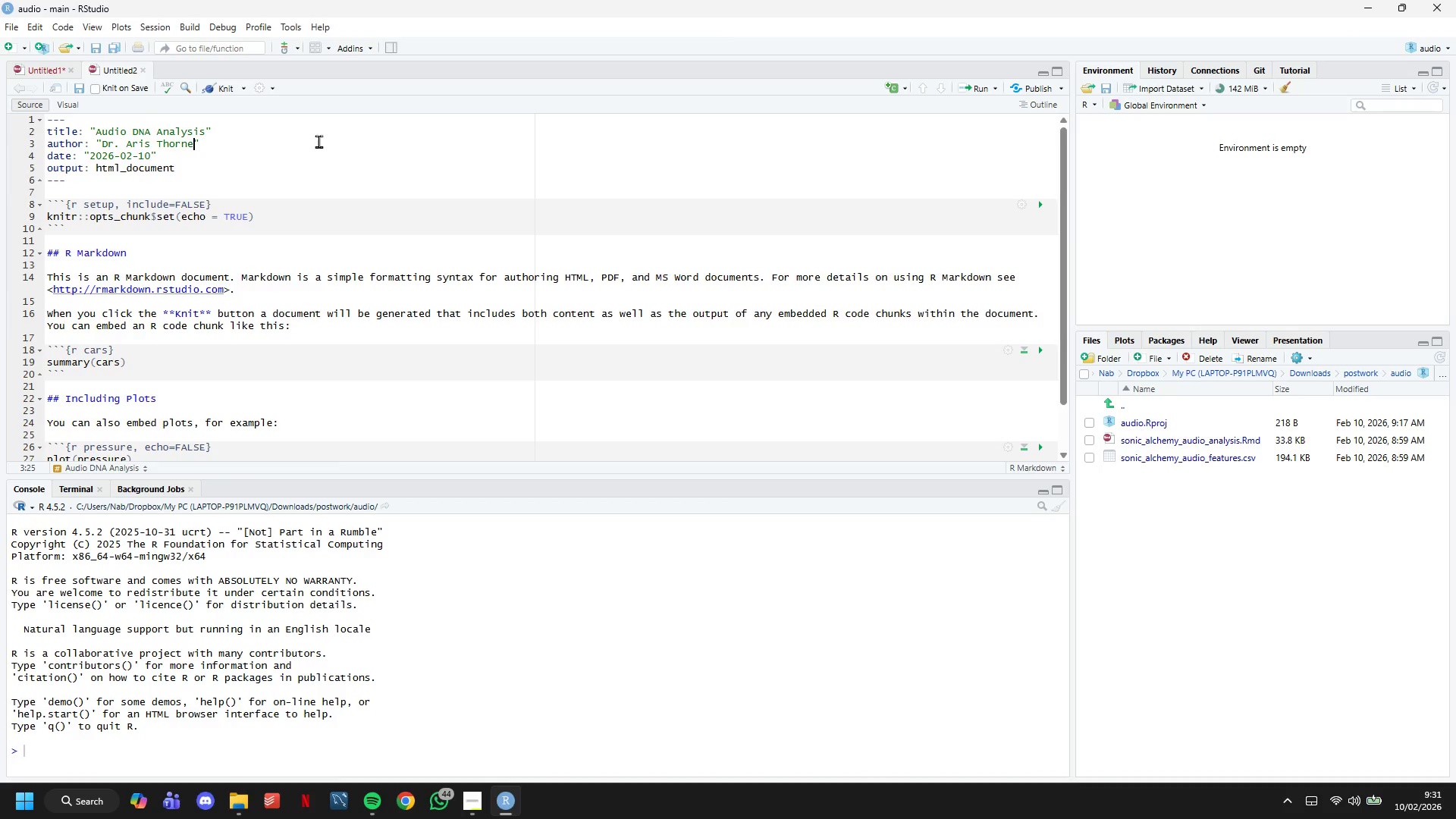 
key(ArrowDown)
 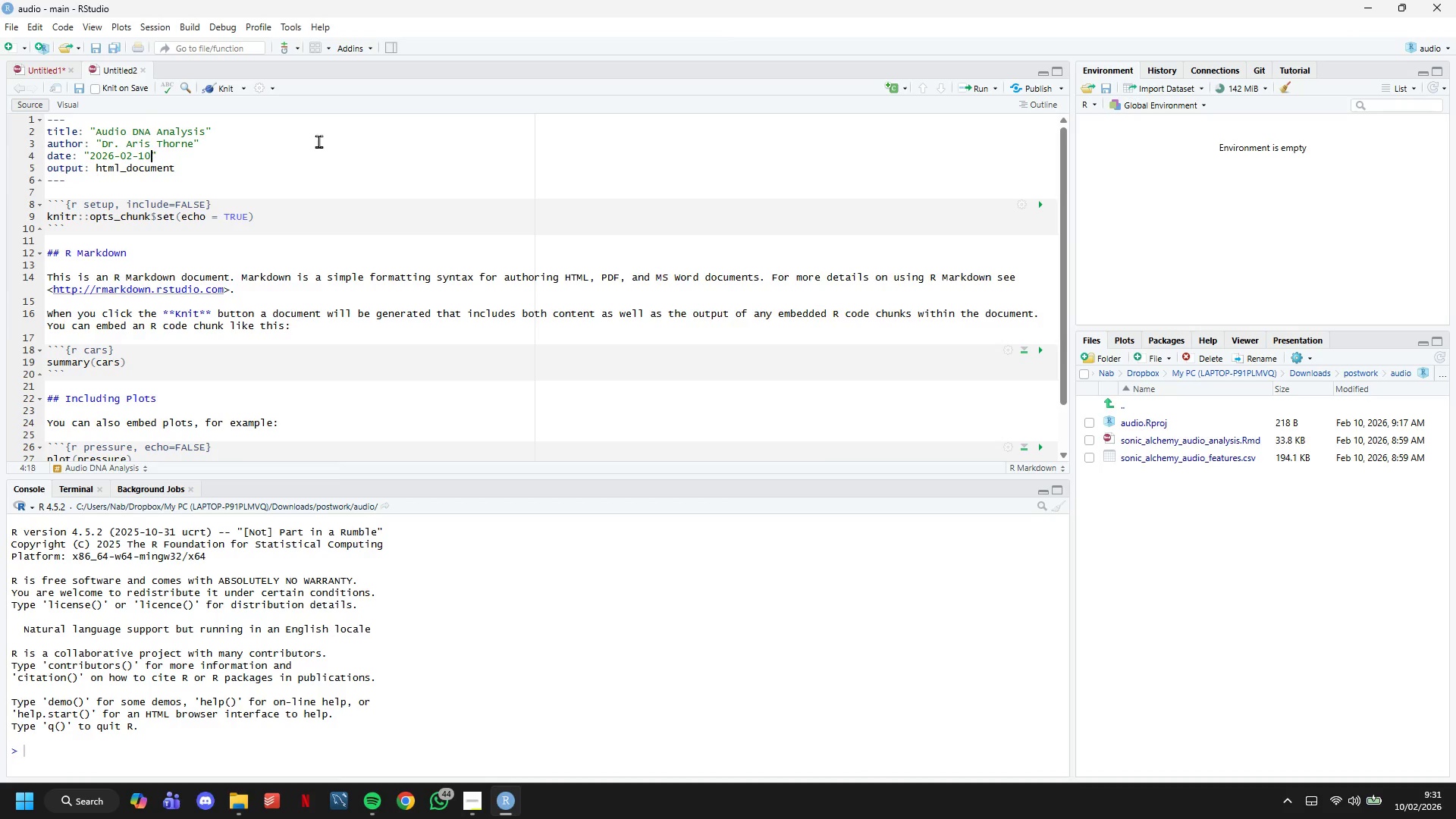 
key(ArrowLeft)
 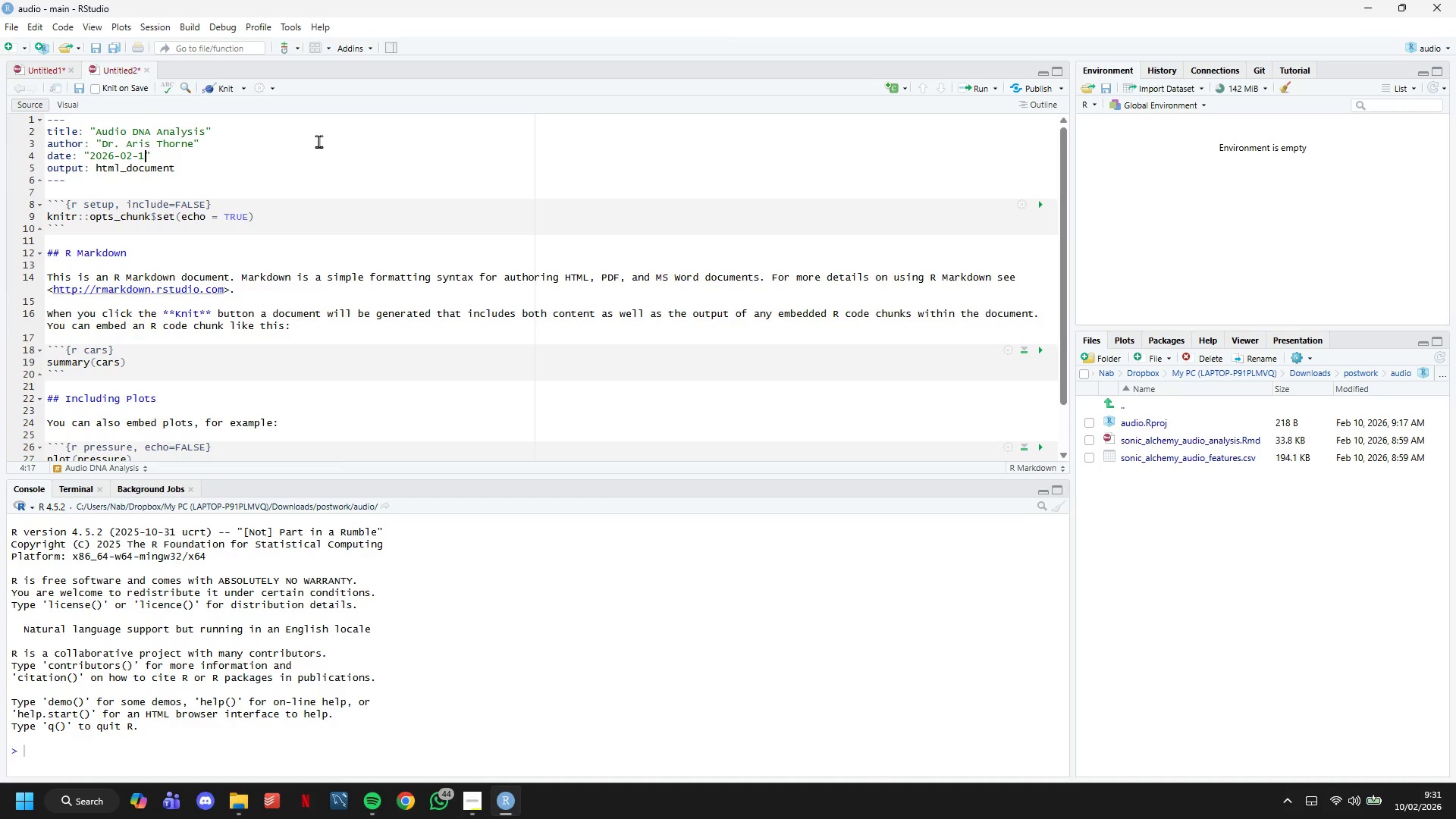 
key(Backspace)
 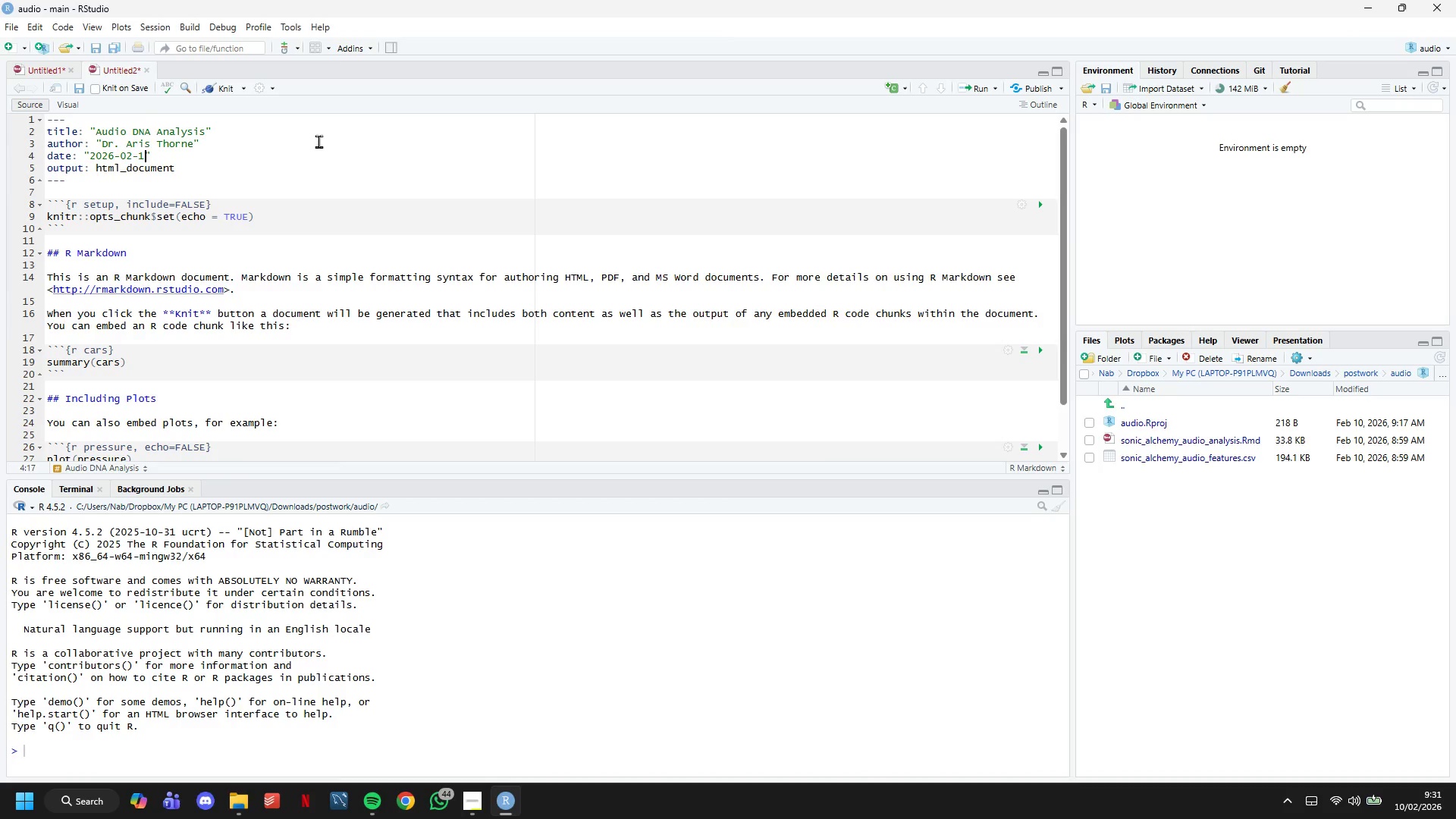 
key(Backspace)
 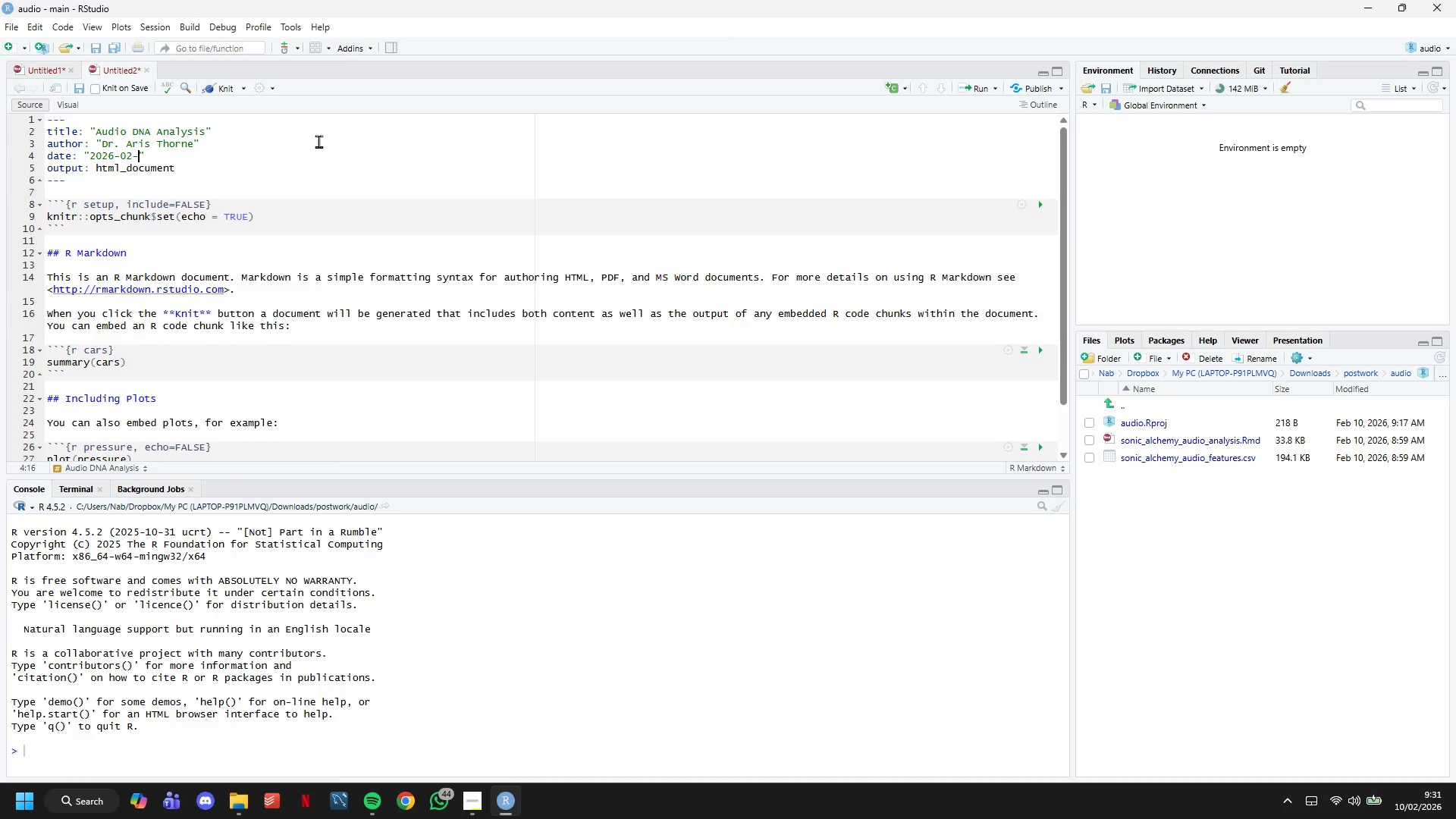 
key(Backspace)
 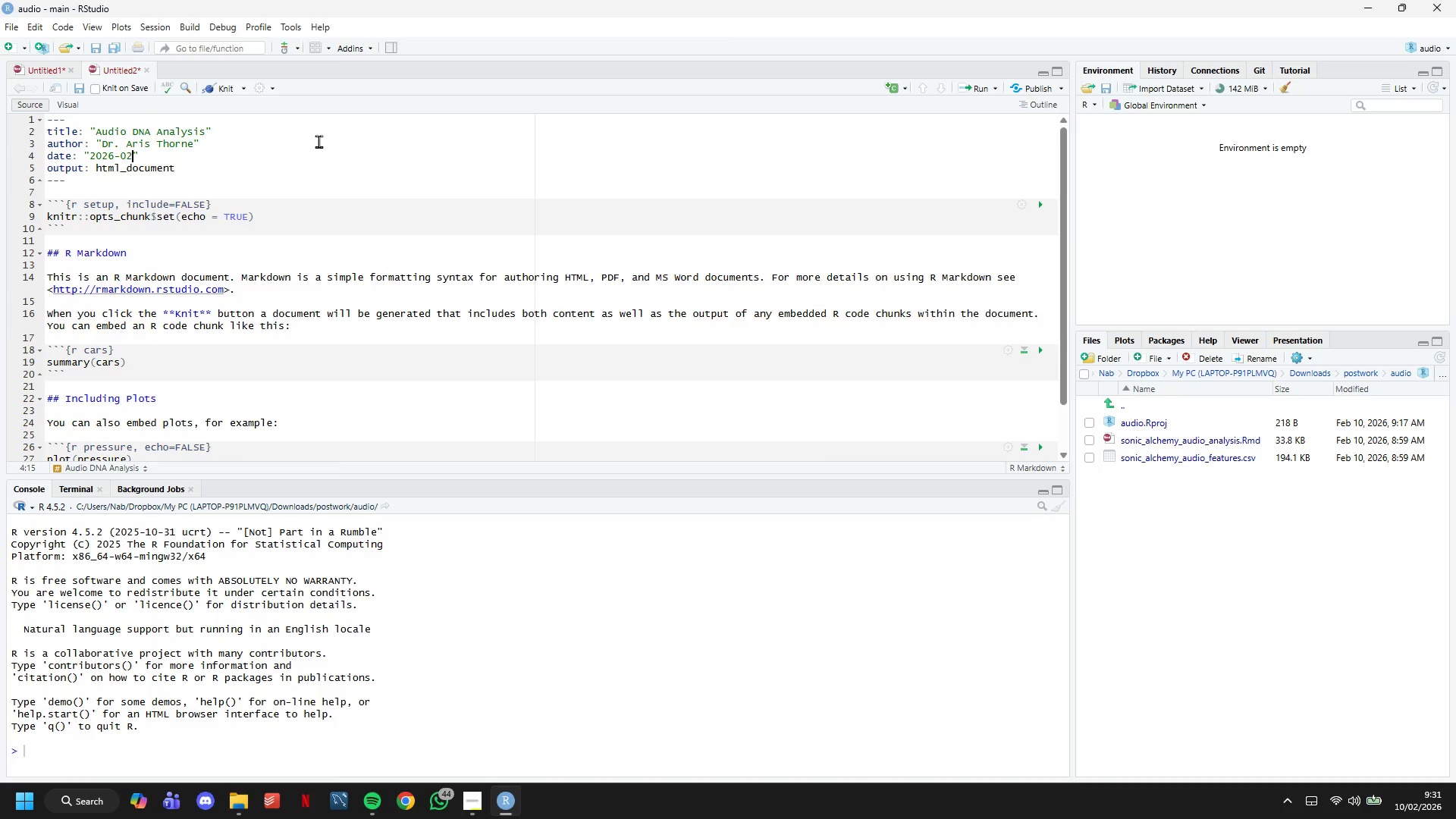 
key(Backspace)
 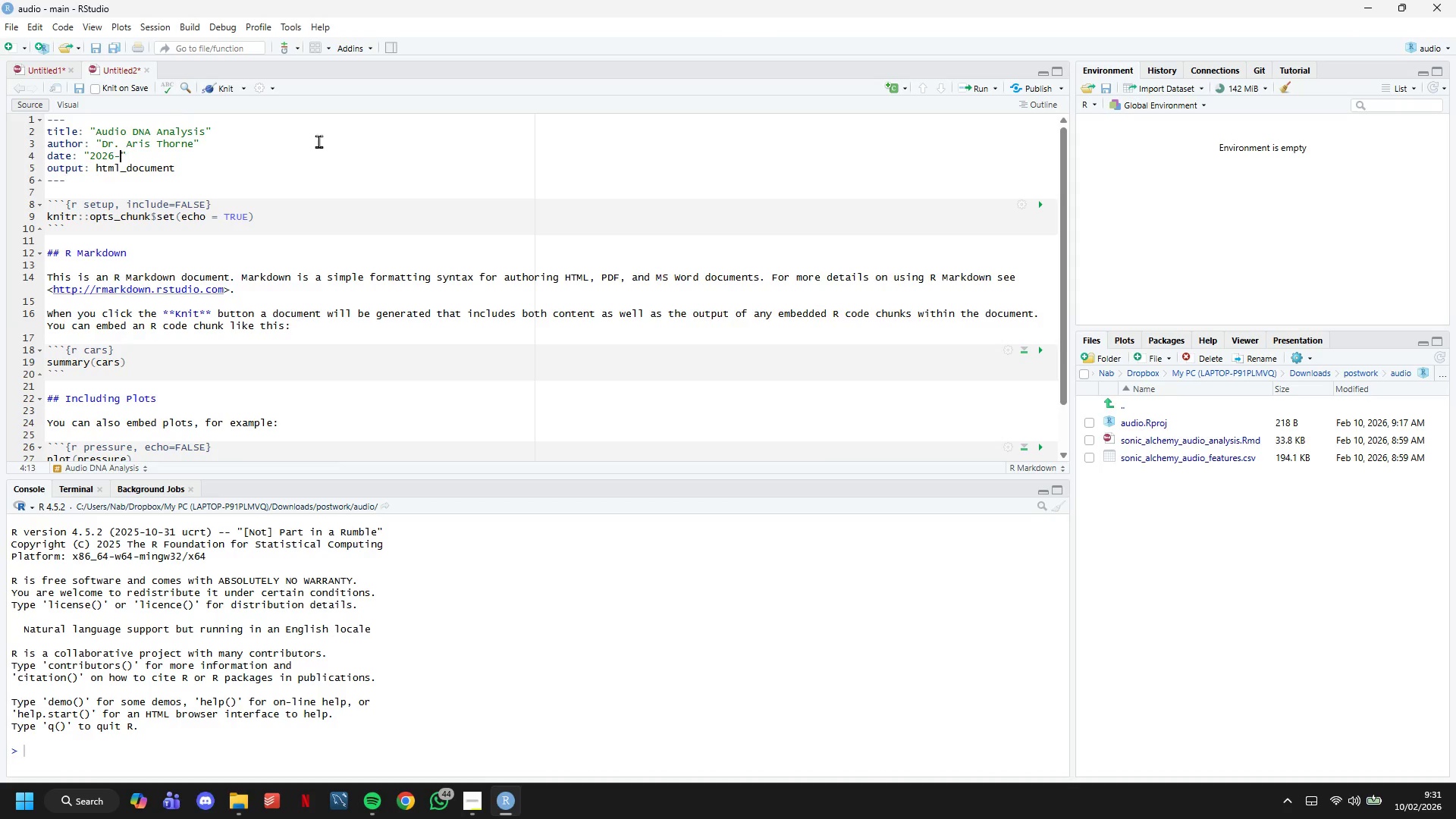 
key(Backspace)
 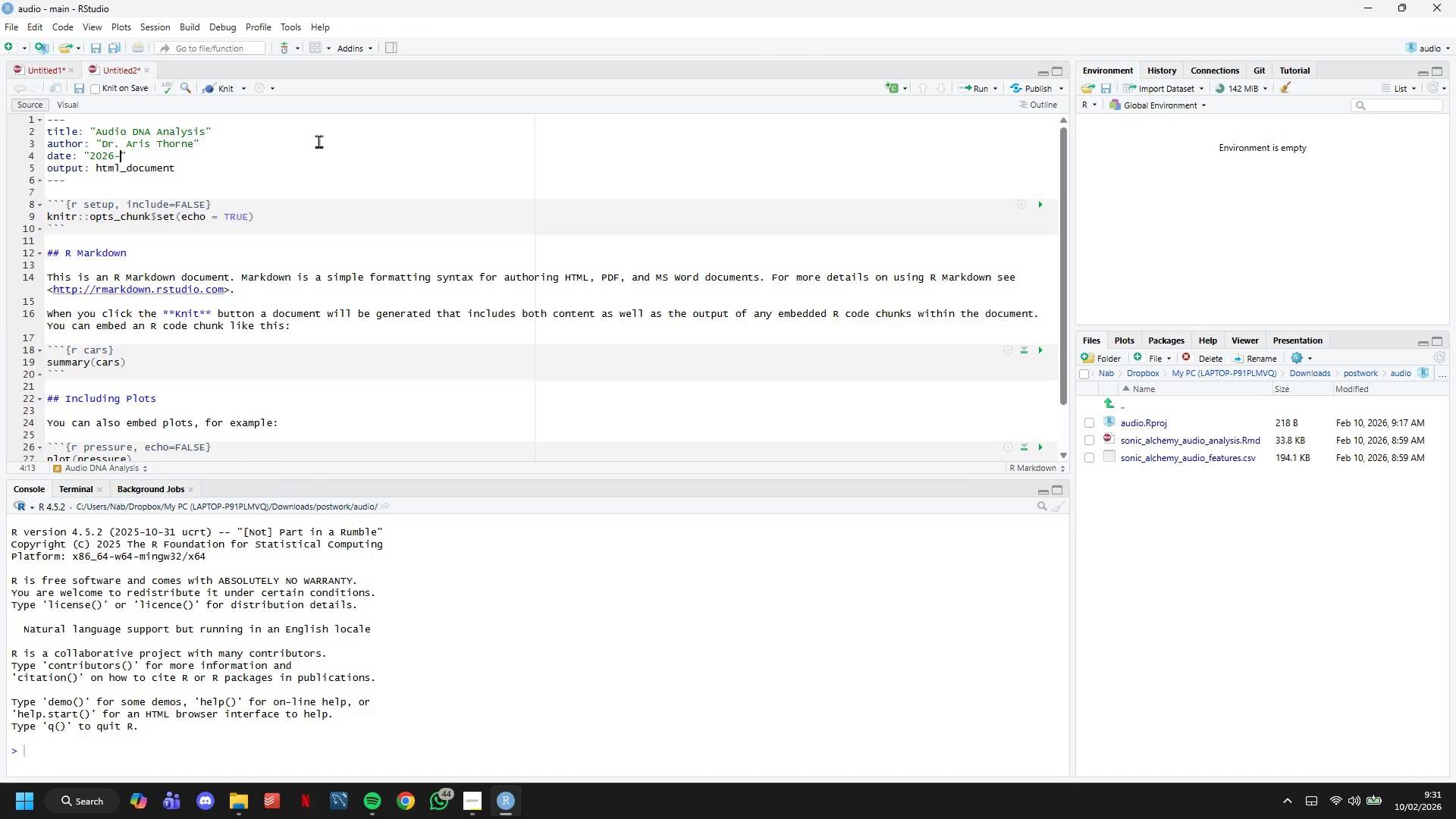 
key(Backspace)
 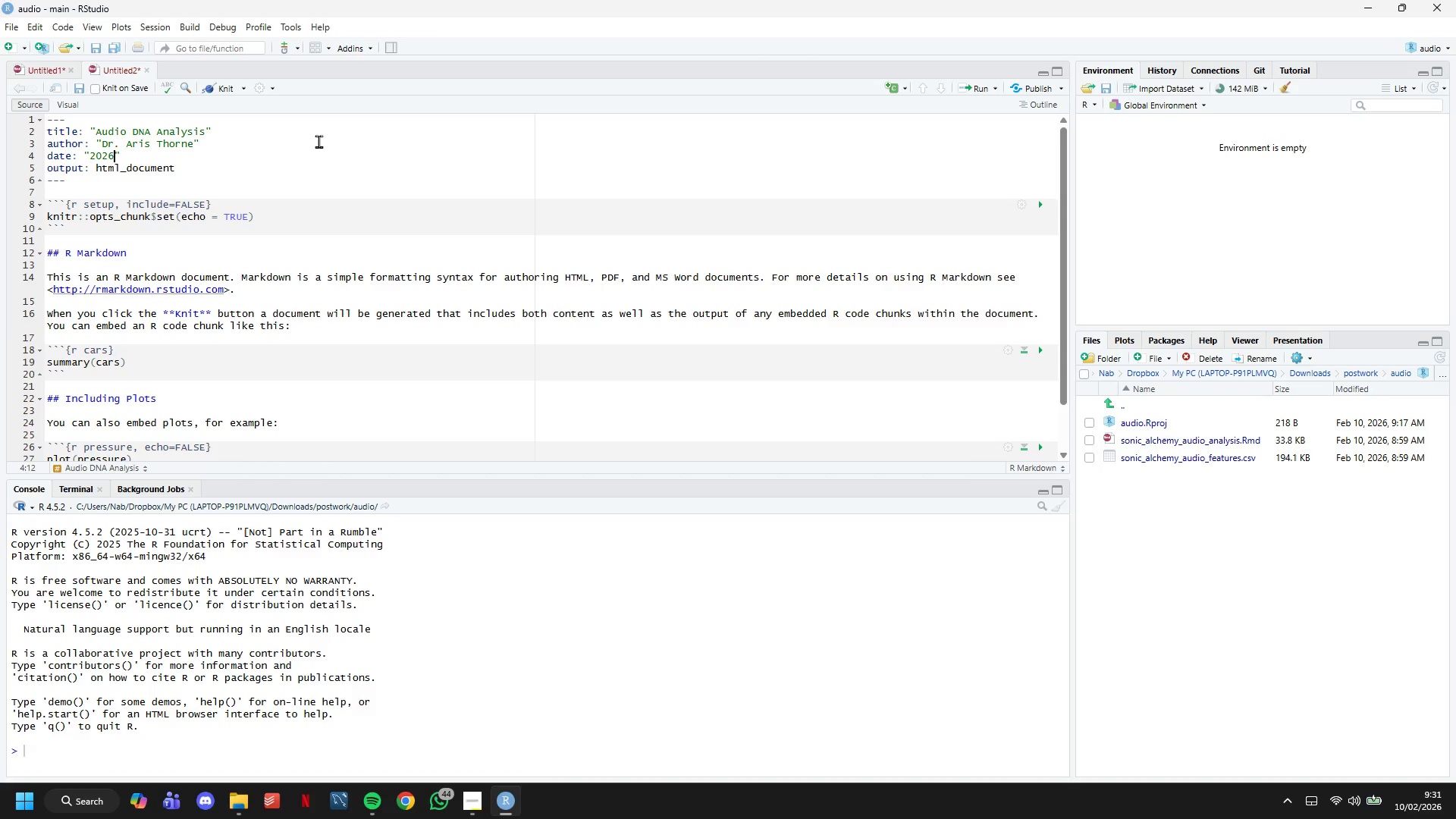 
key(Backspace)
 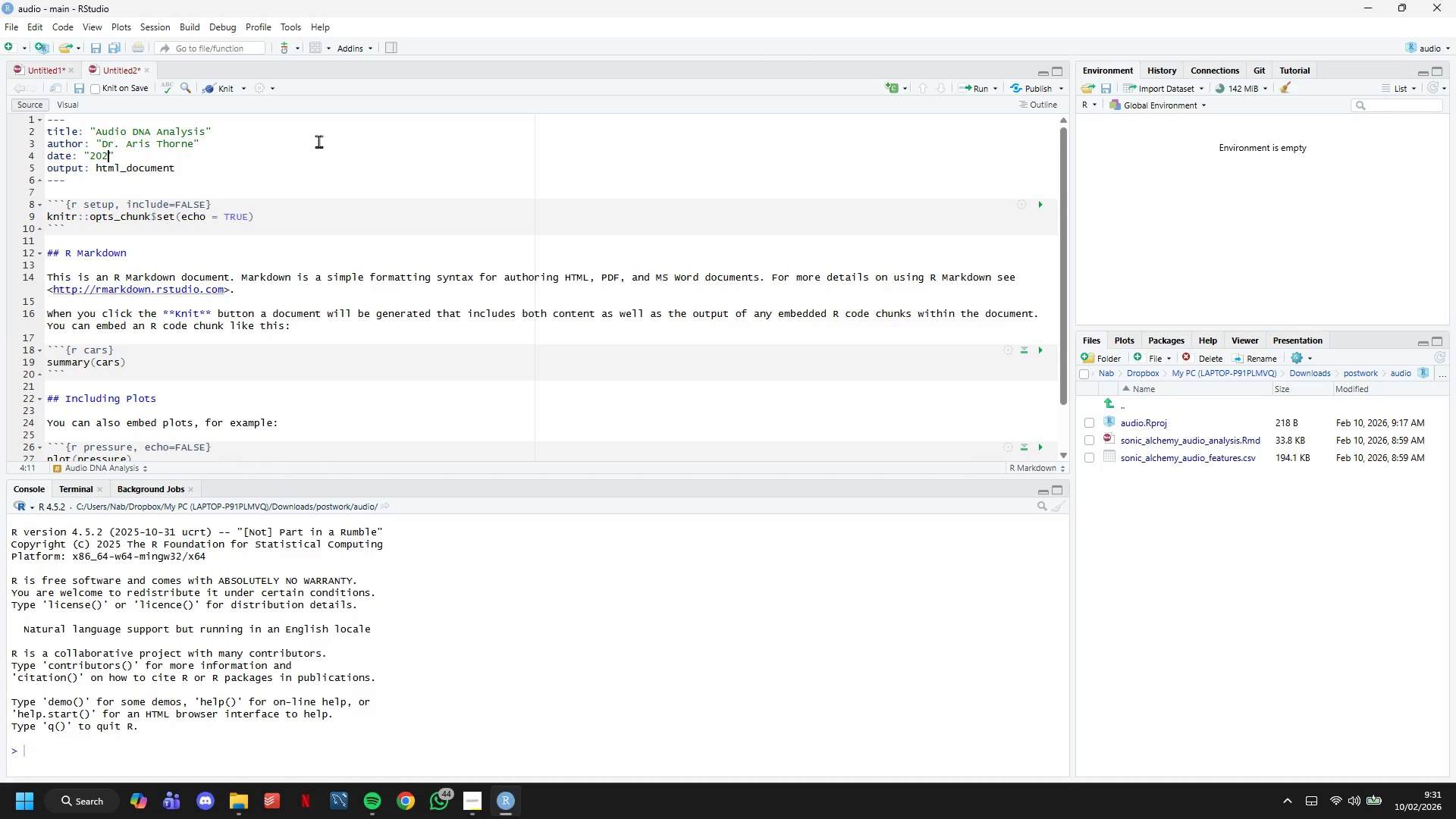 
key(Backspace)
 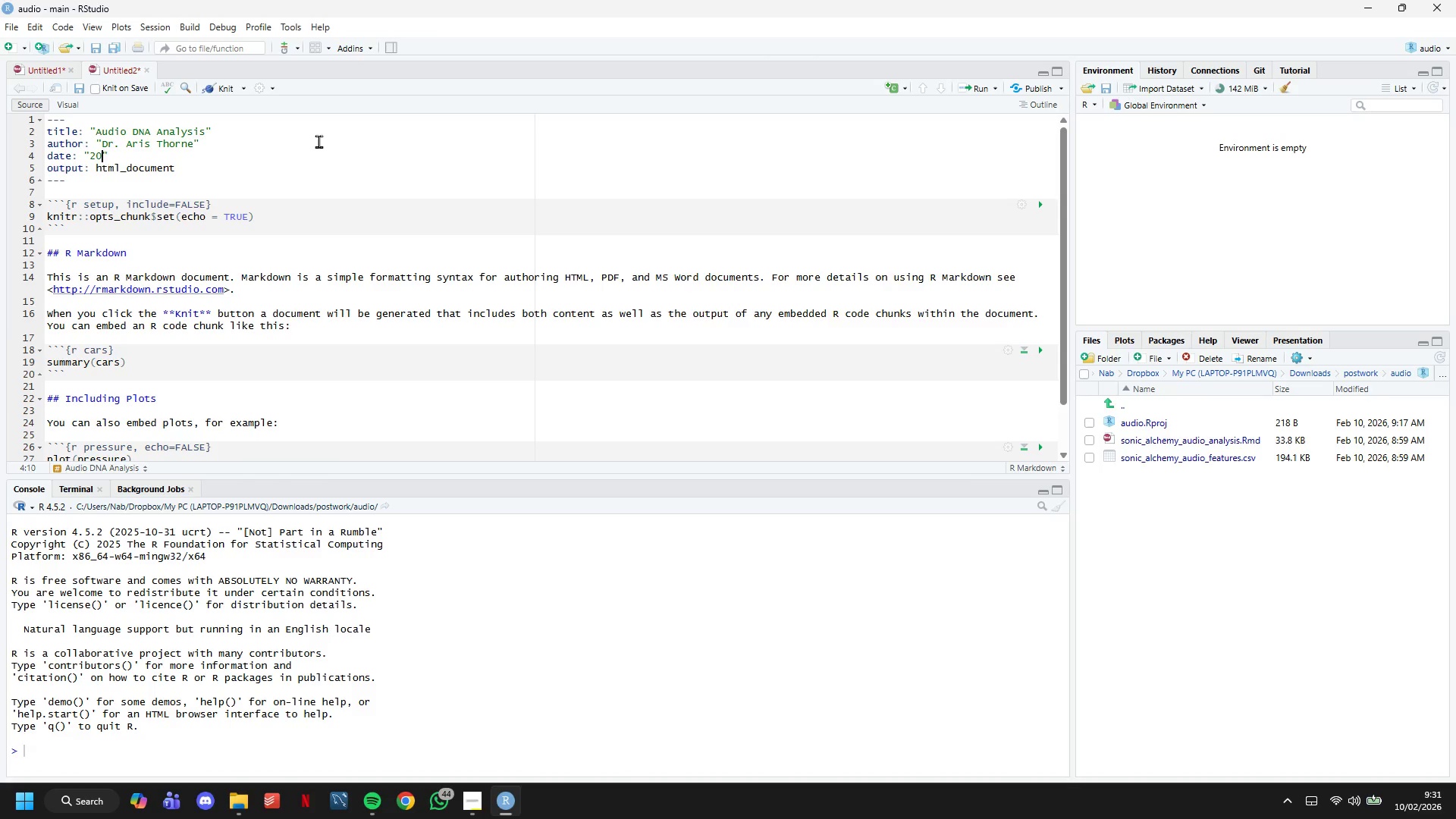 
key(Backspace)
 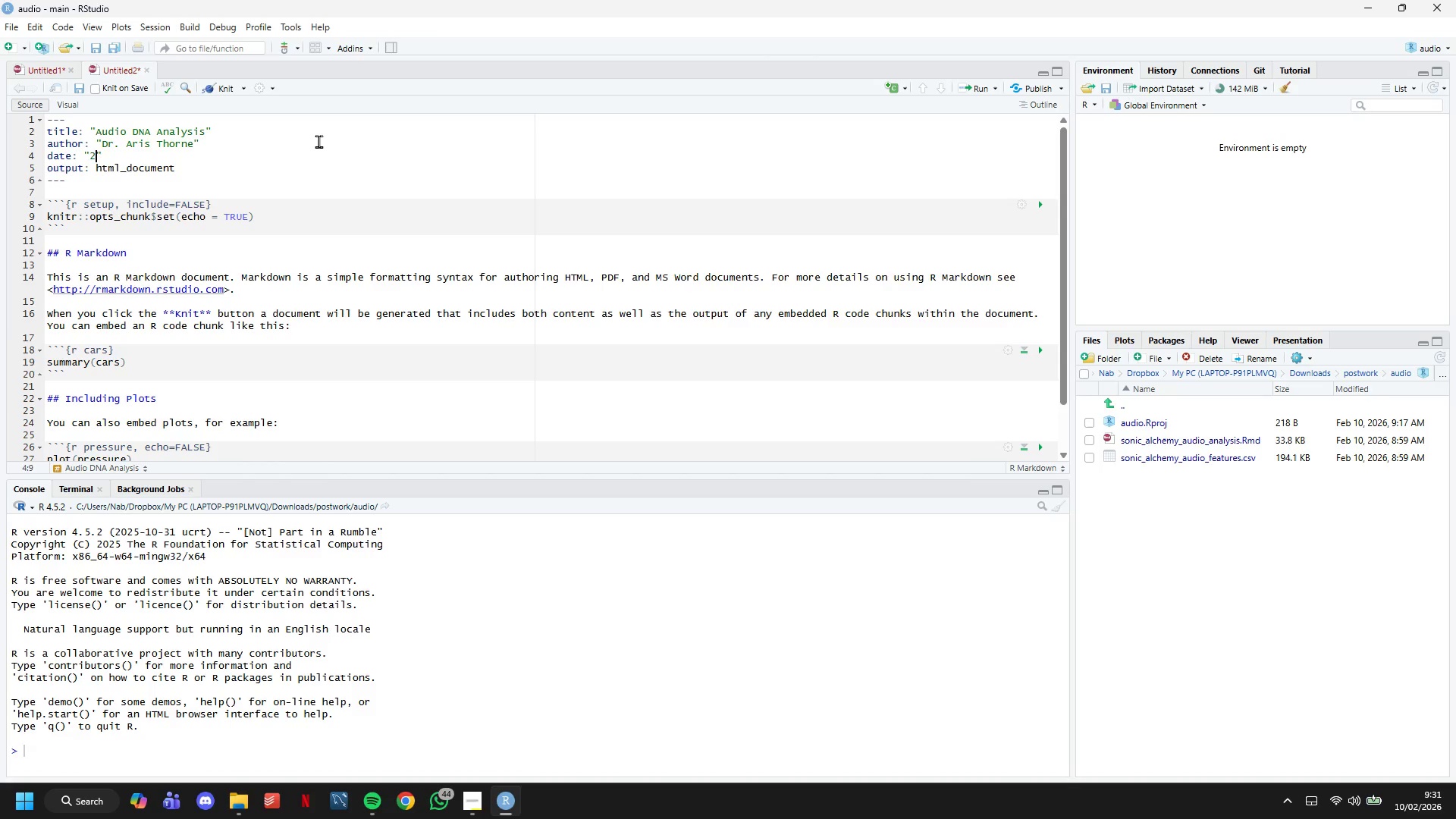 
key(Backspace)
 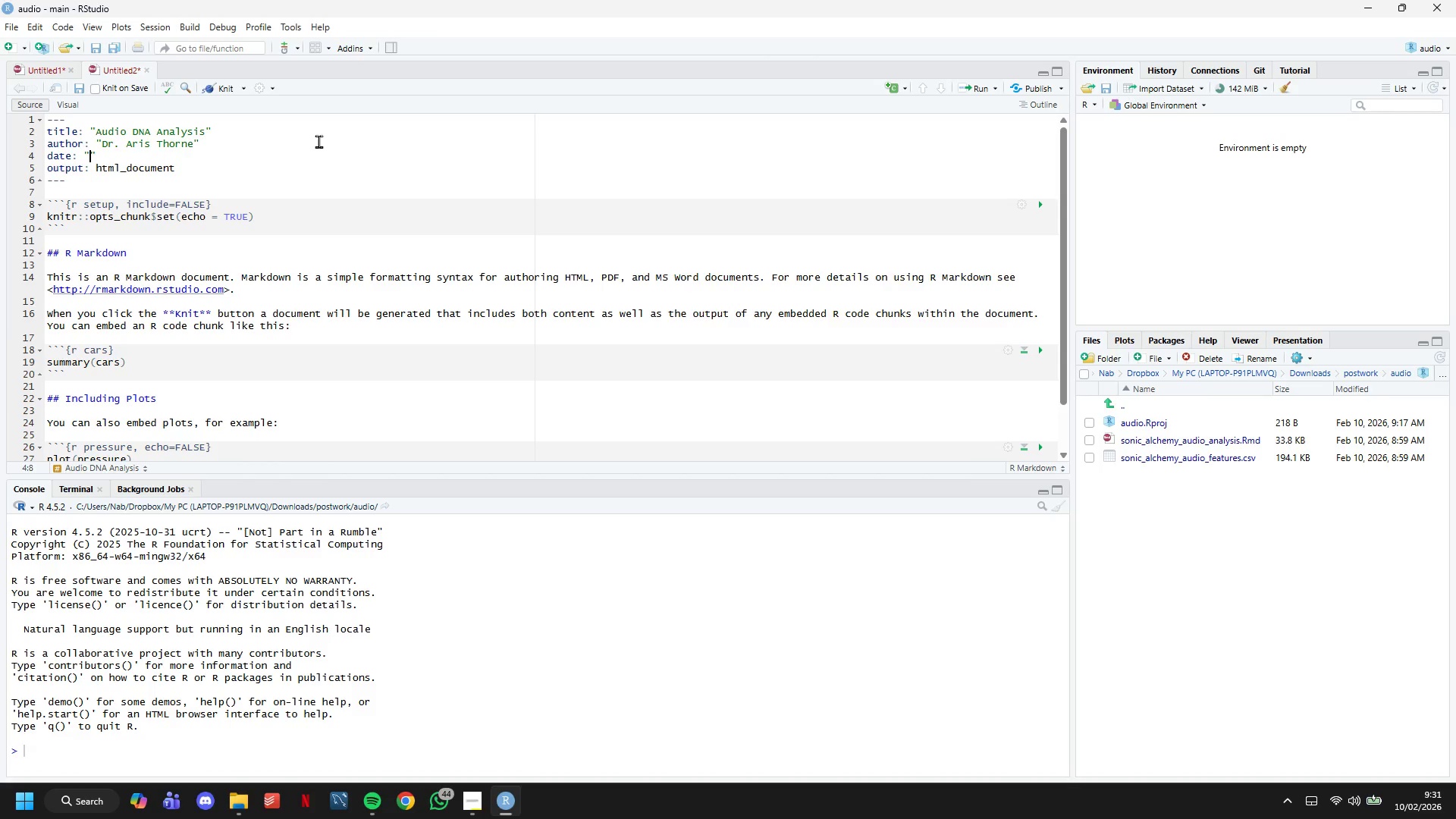 
key(Backquote)
 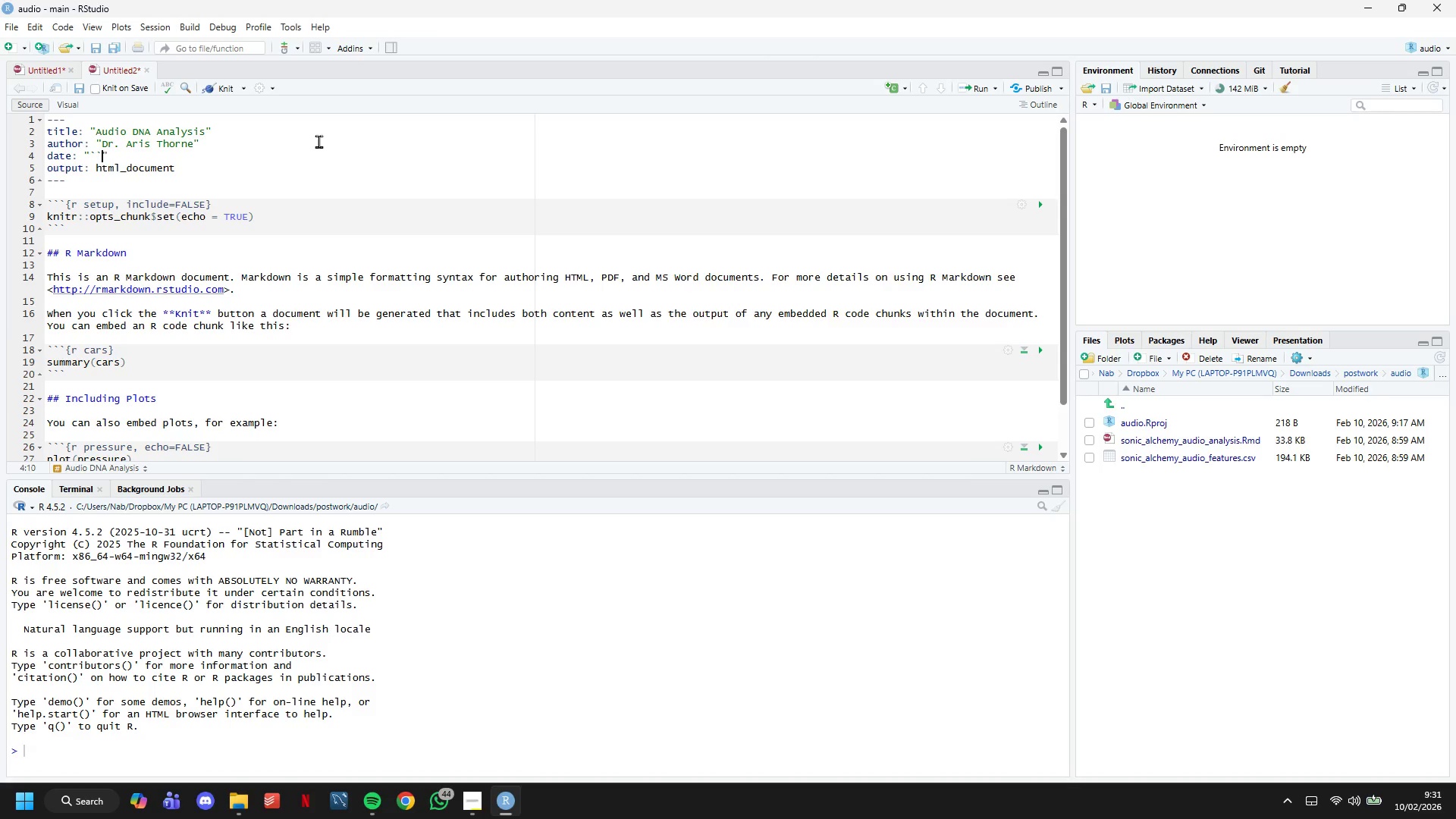 
key(Backquote)
 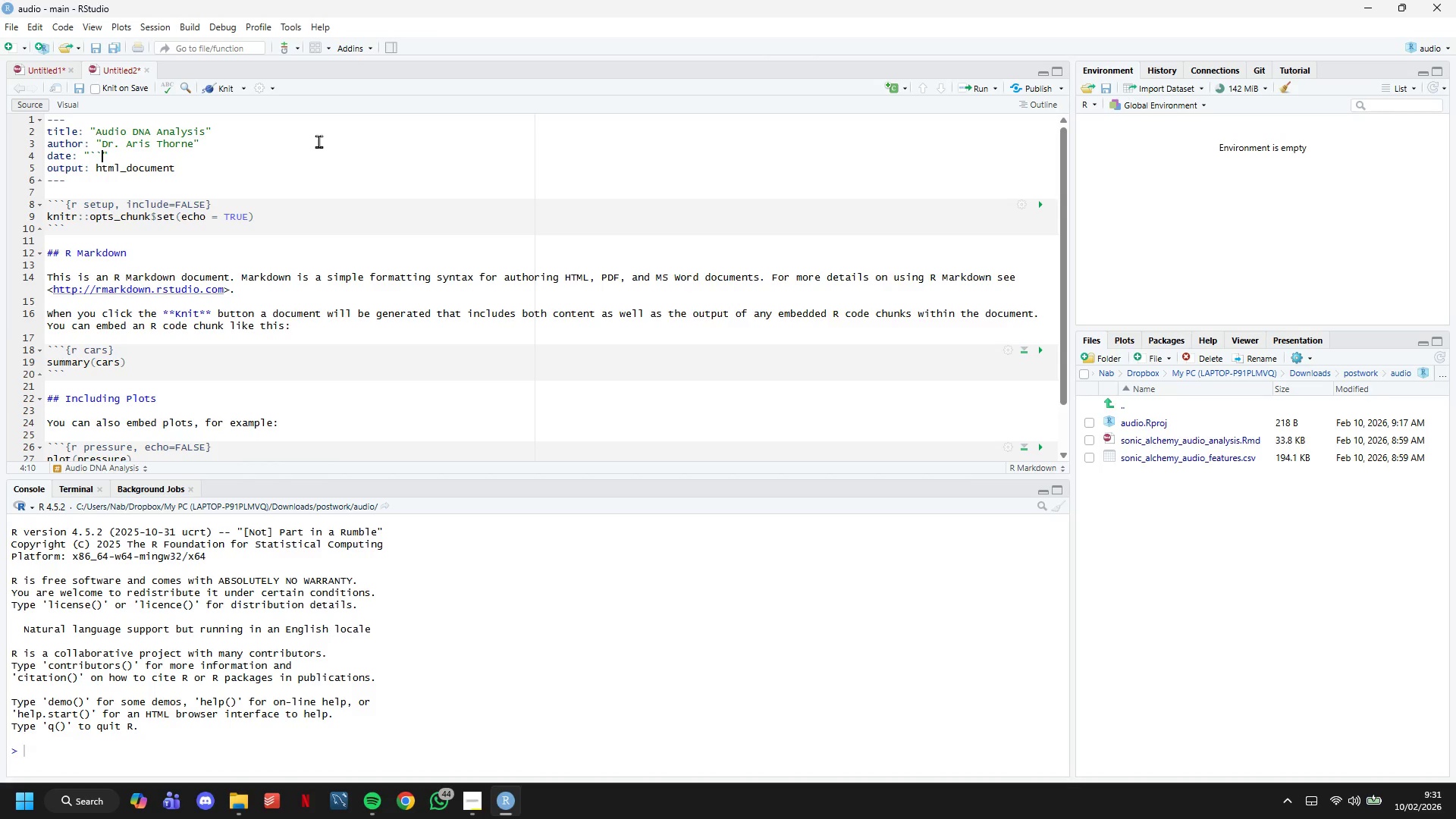 
key(ArrowLeft)
 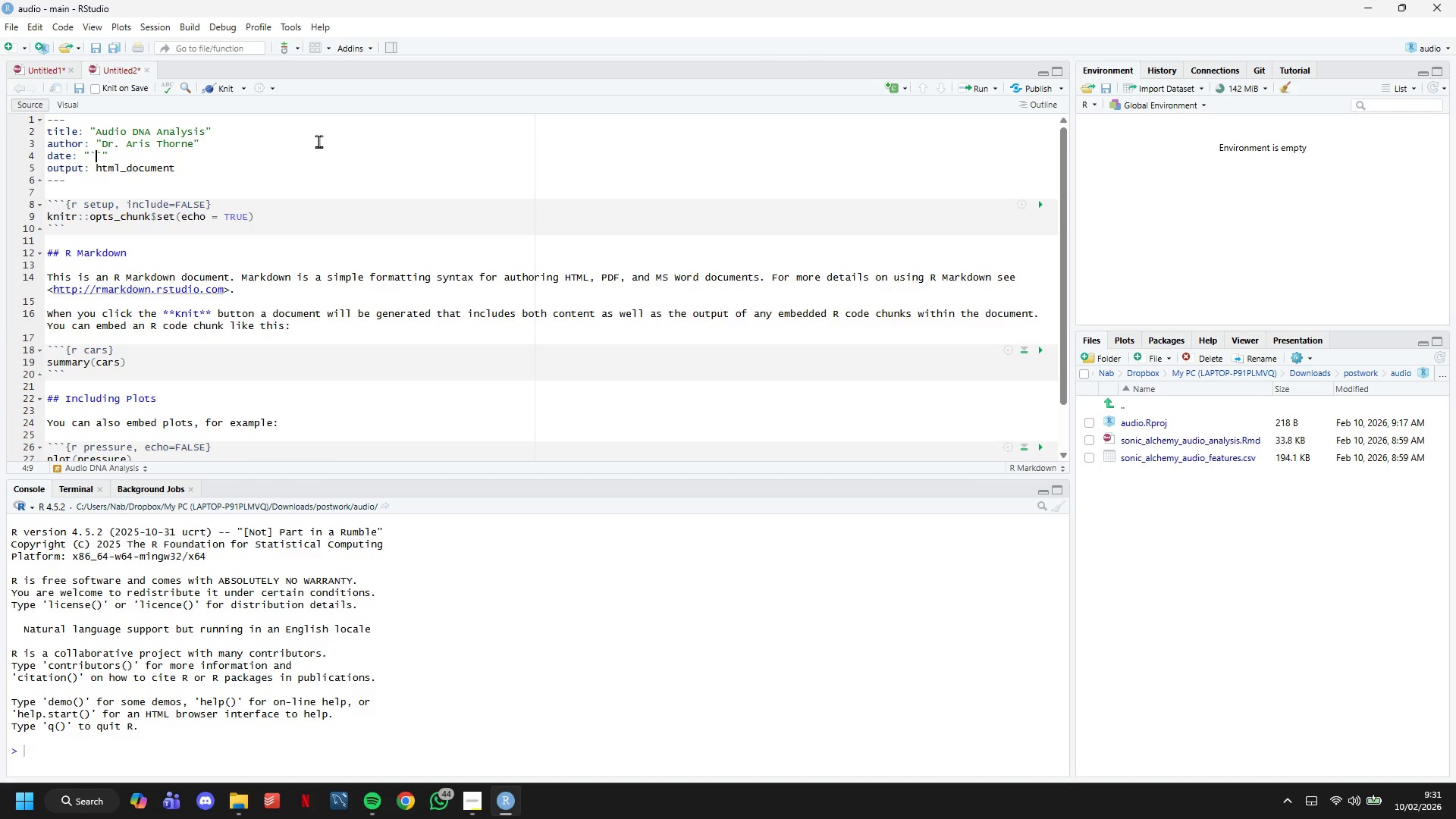 
type(r format(Sys.Date(), '%)
 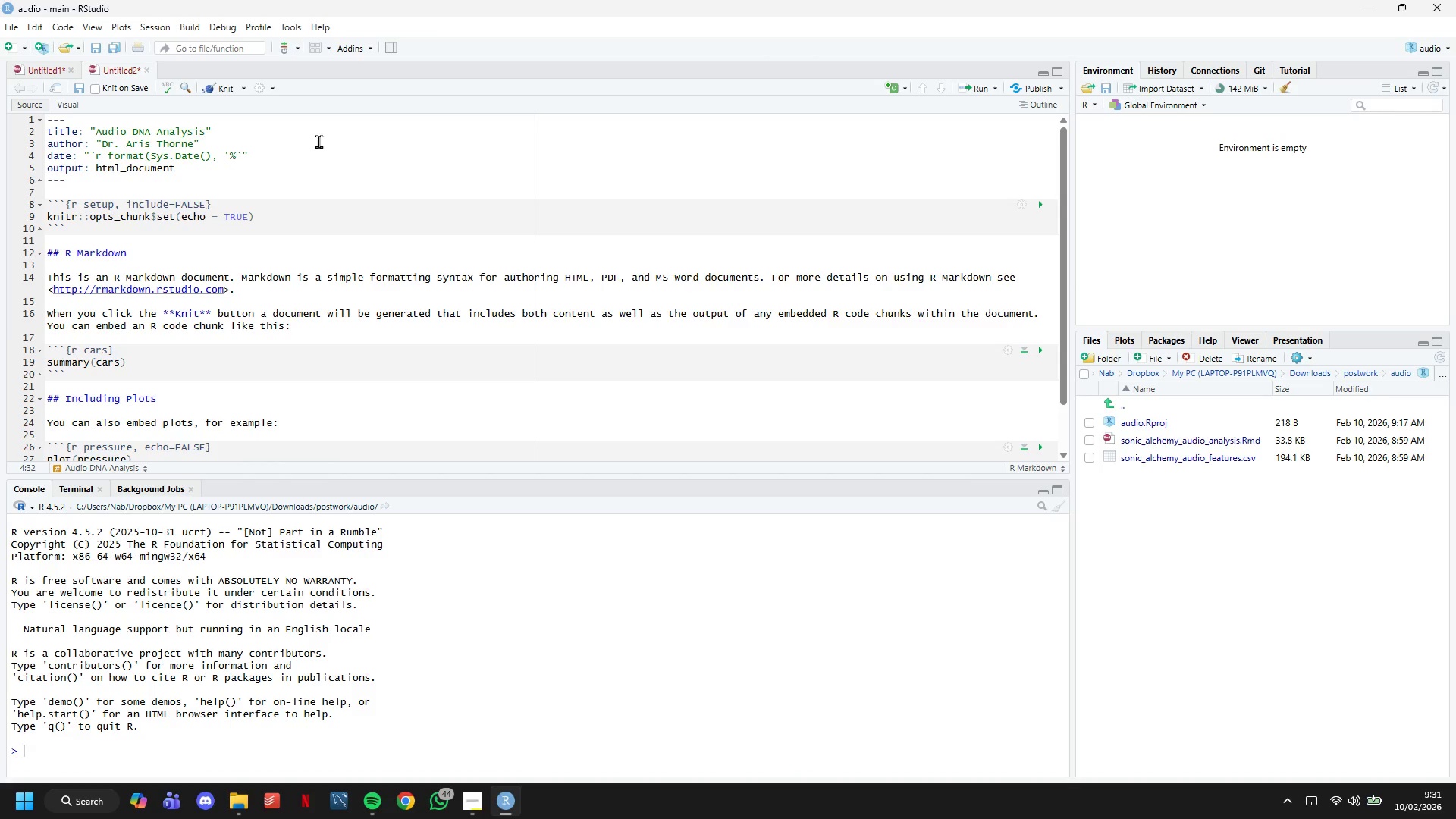 
type(B %d.)
key(Backspace)
type(, %Y)
 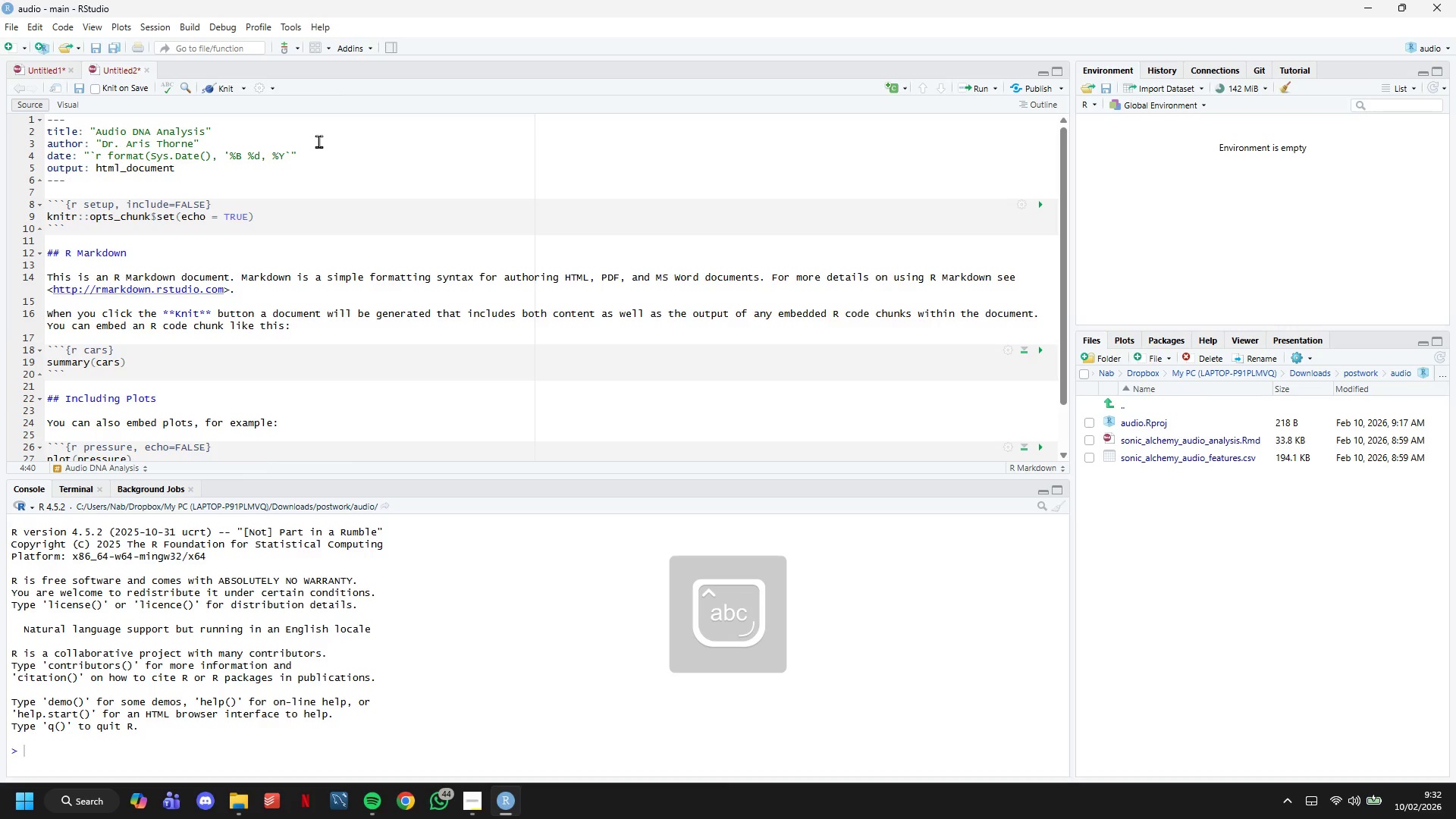 
key(Quote)
 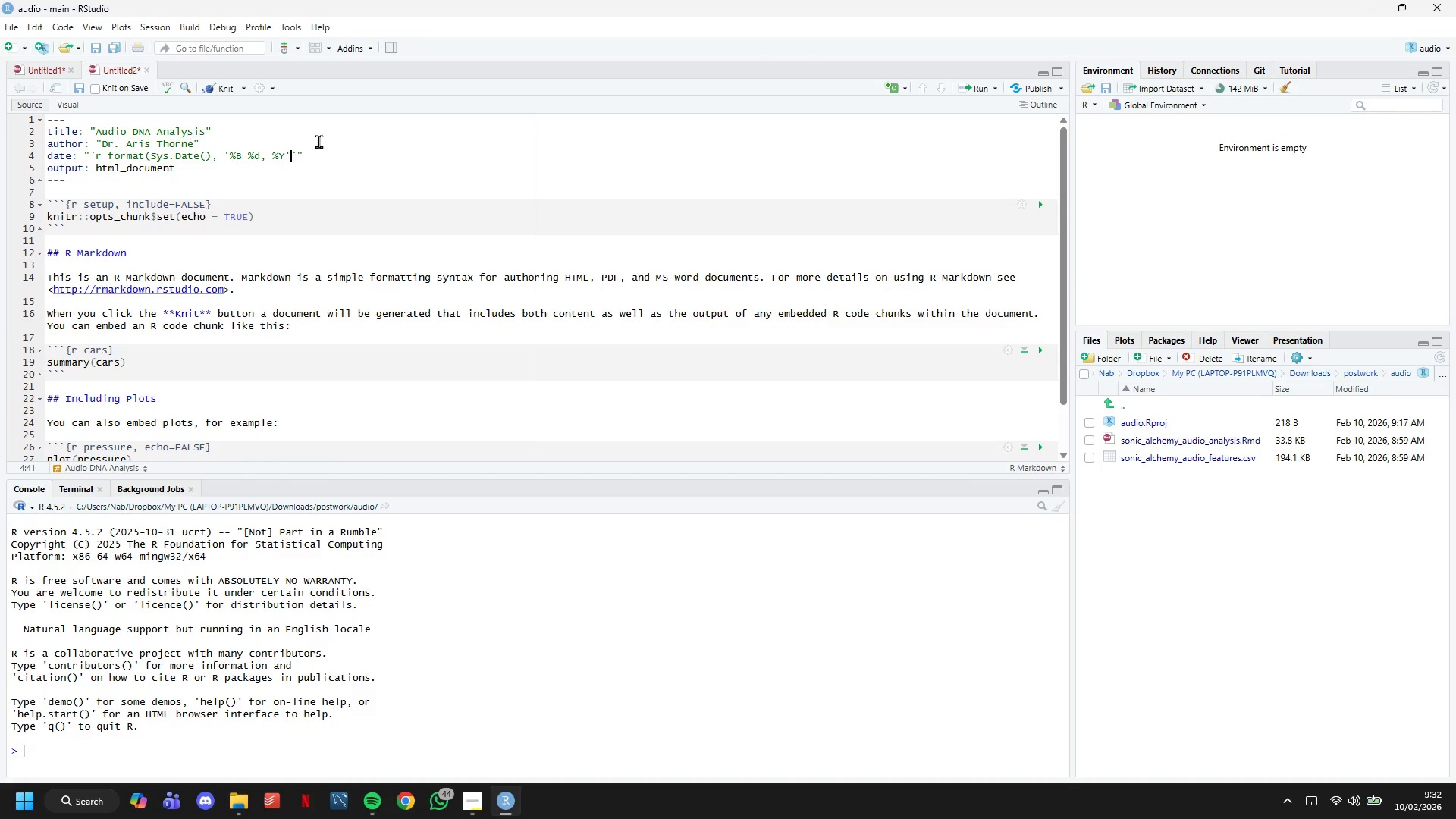 
key(Shift+0)
 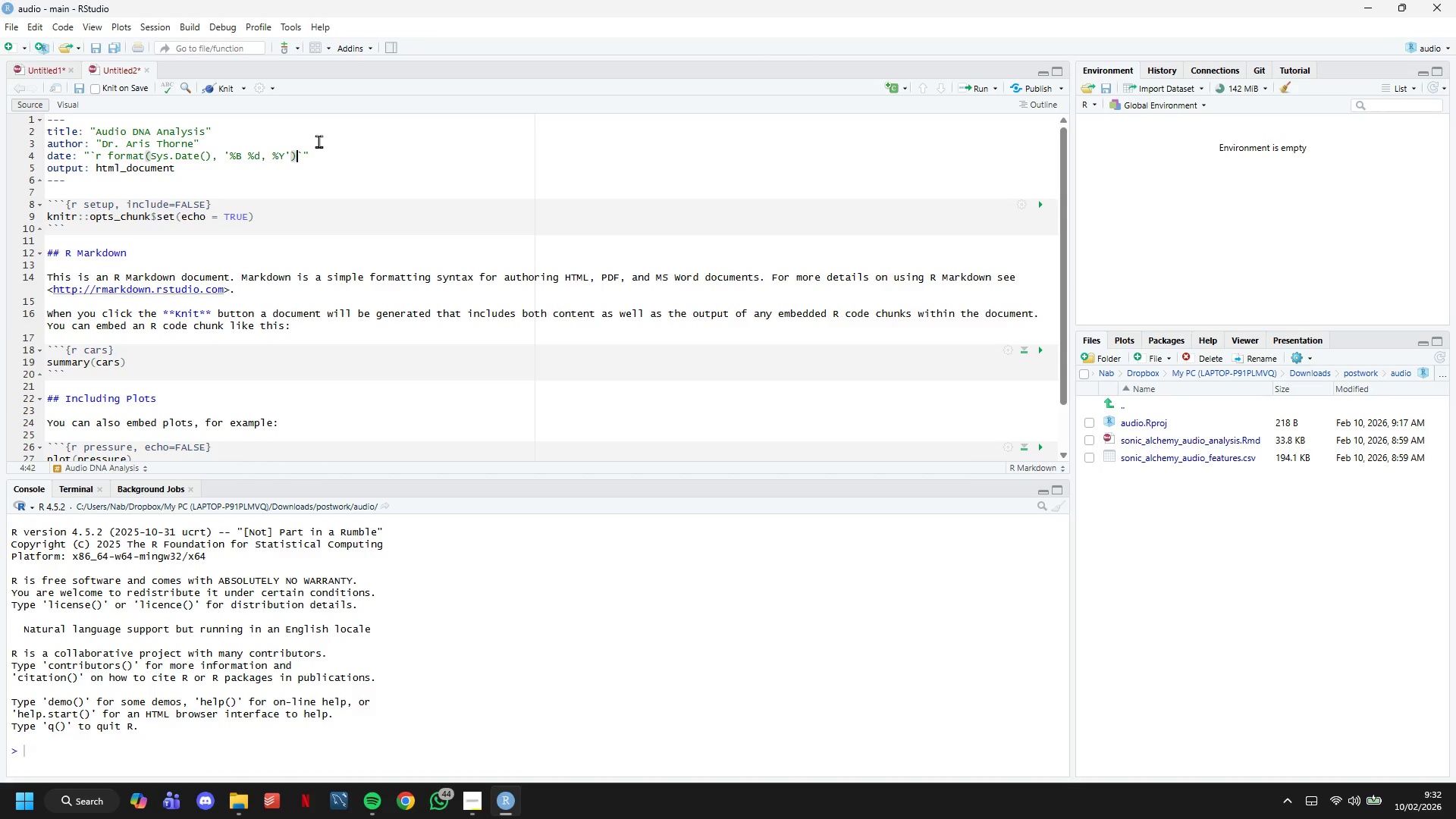 
key(ArrowRight)
 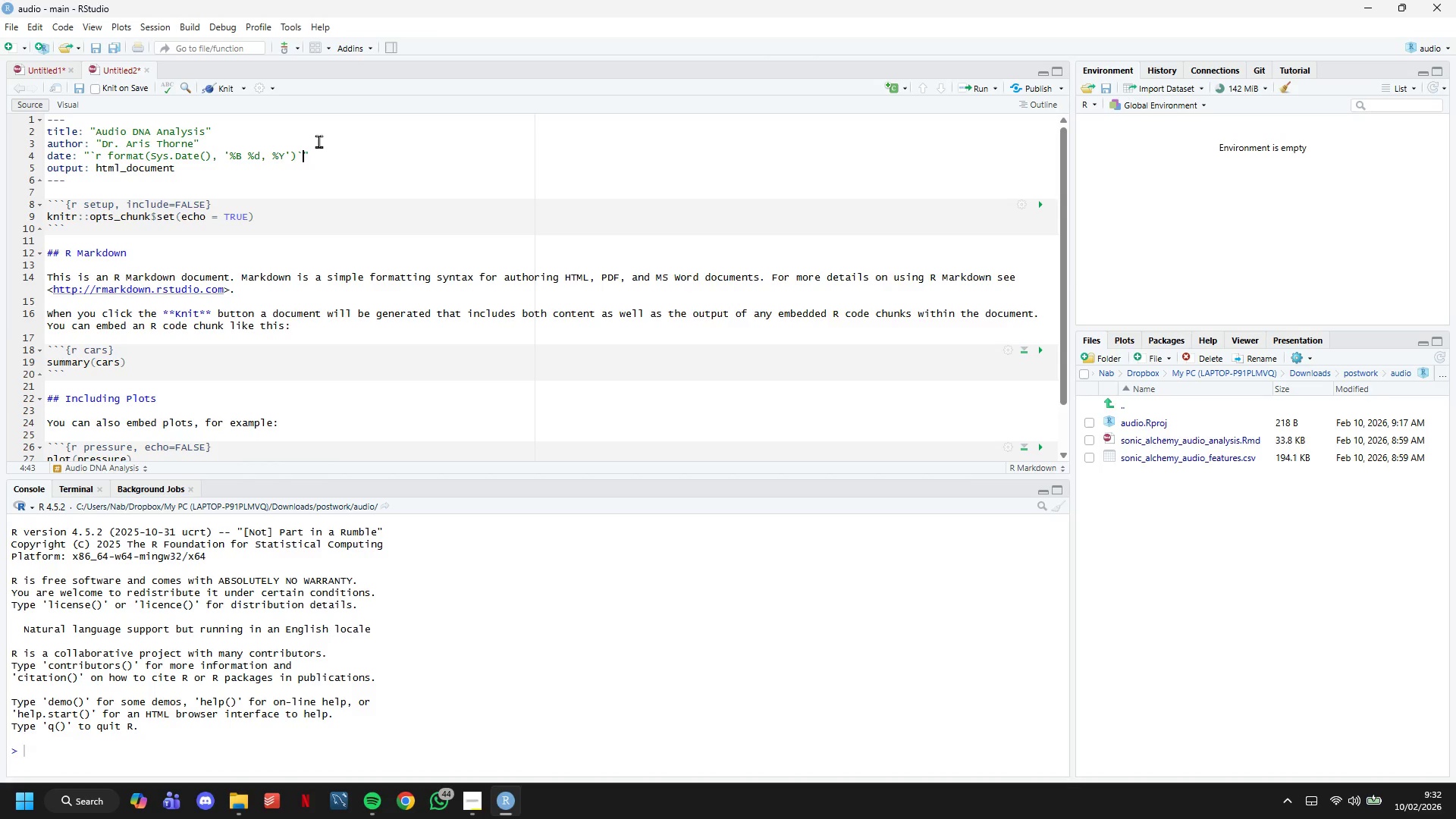 
key(ArrowRight)
 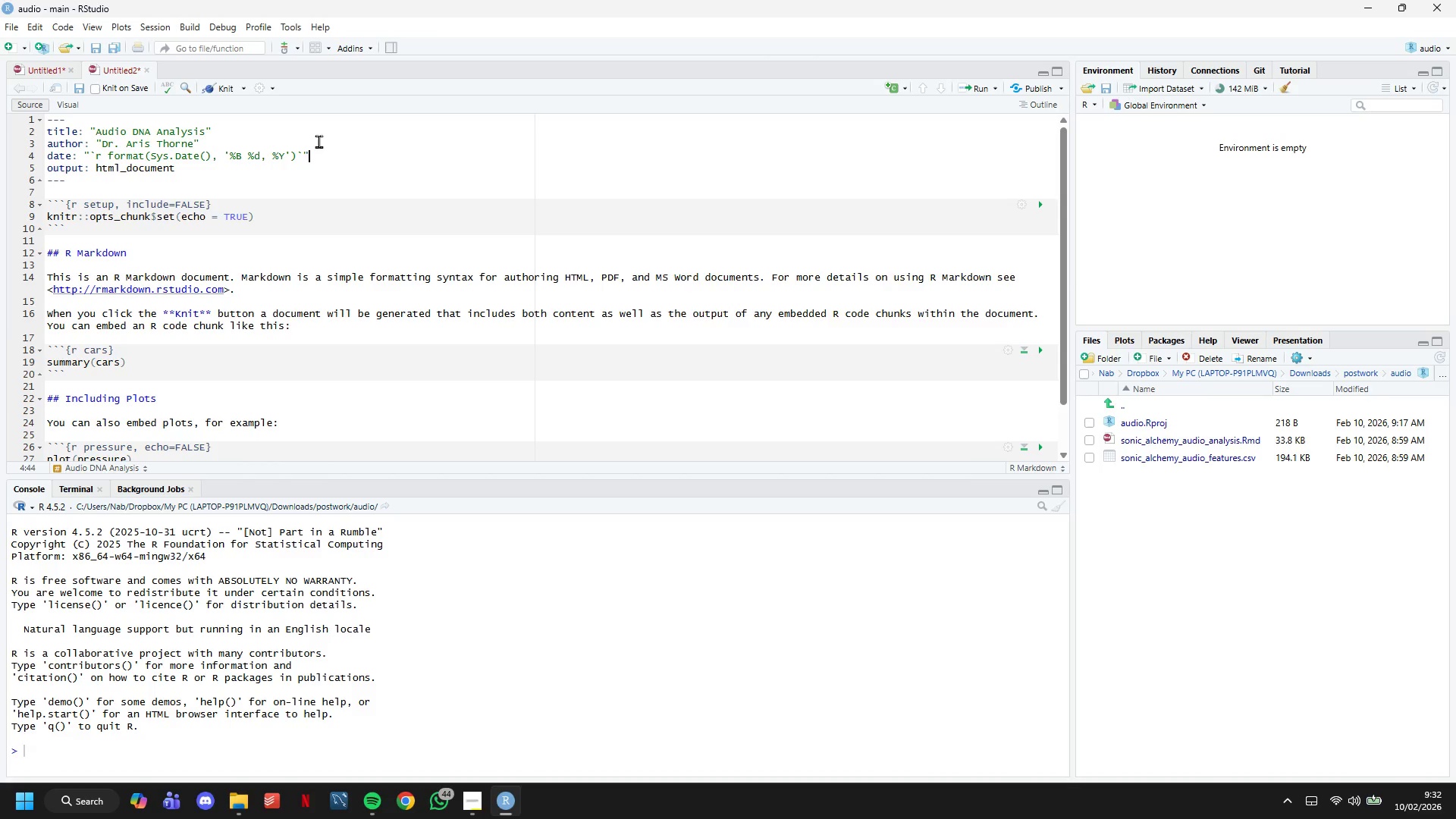 
key(ArrowDown)
 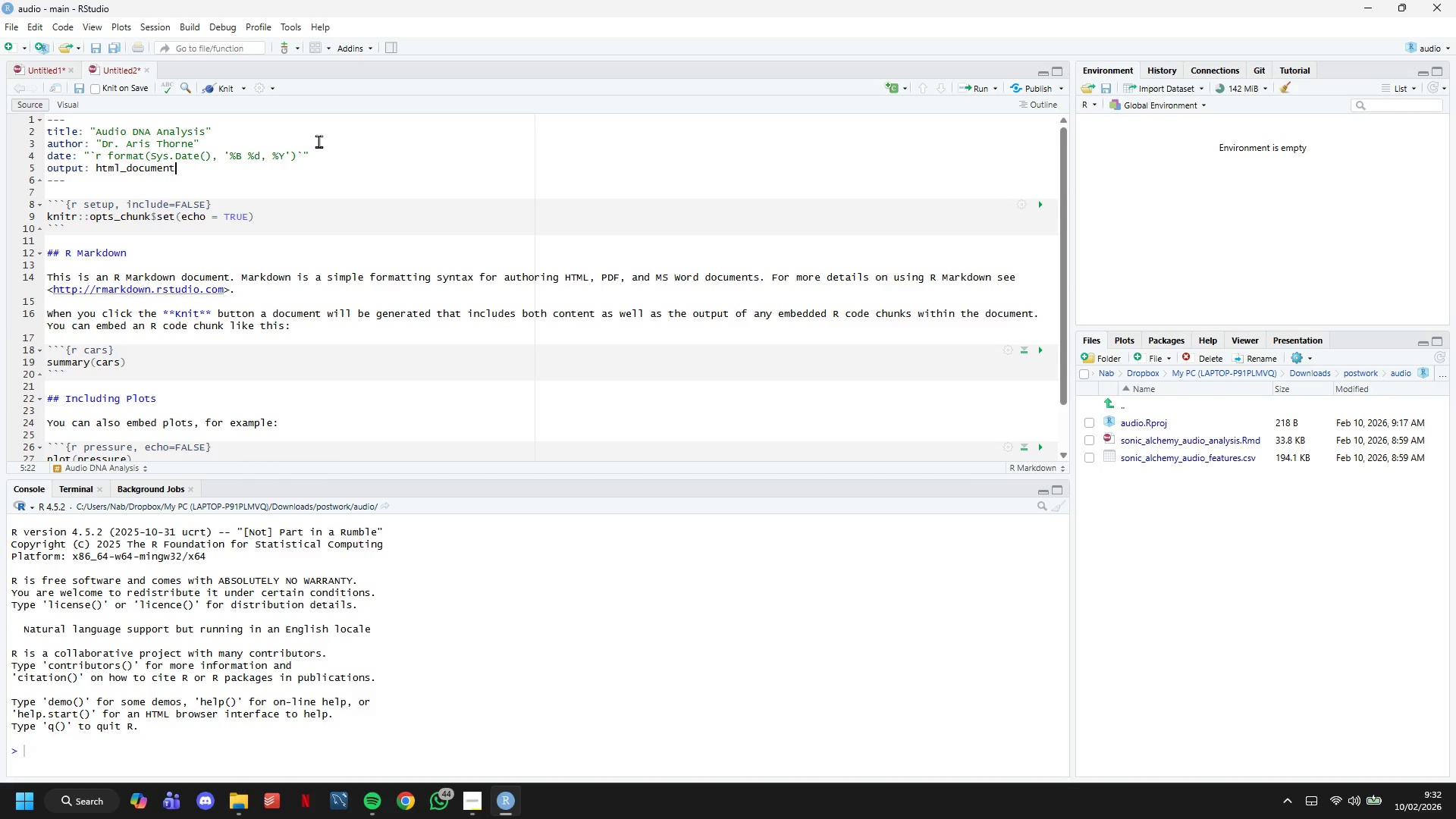 
hold_key(key=ArrowLeft, duration=0.67)
 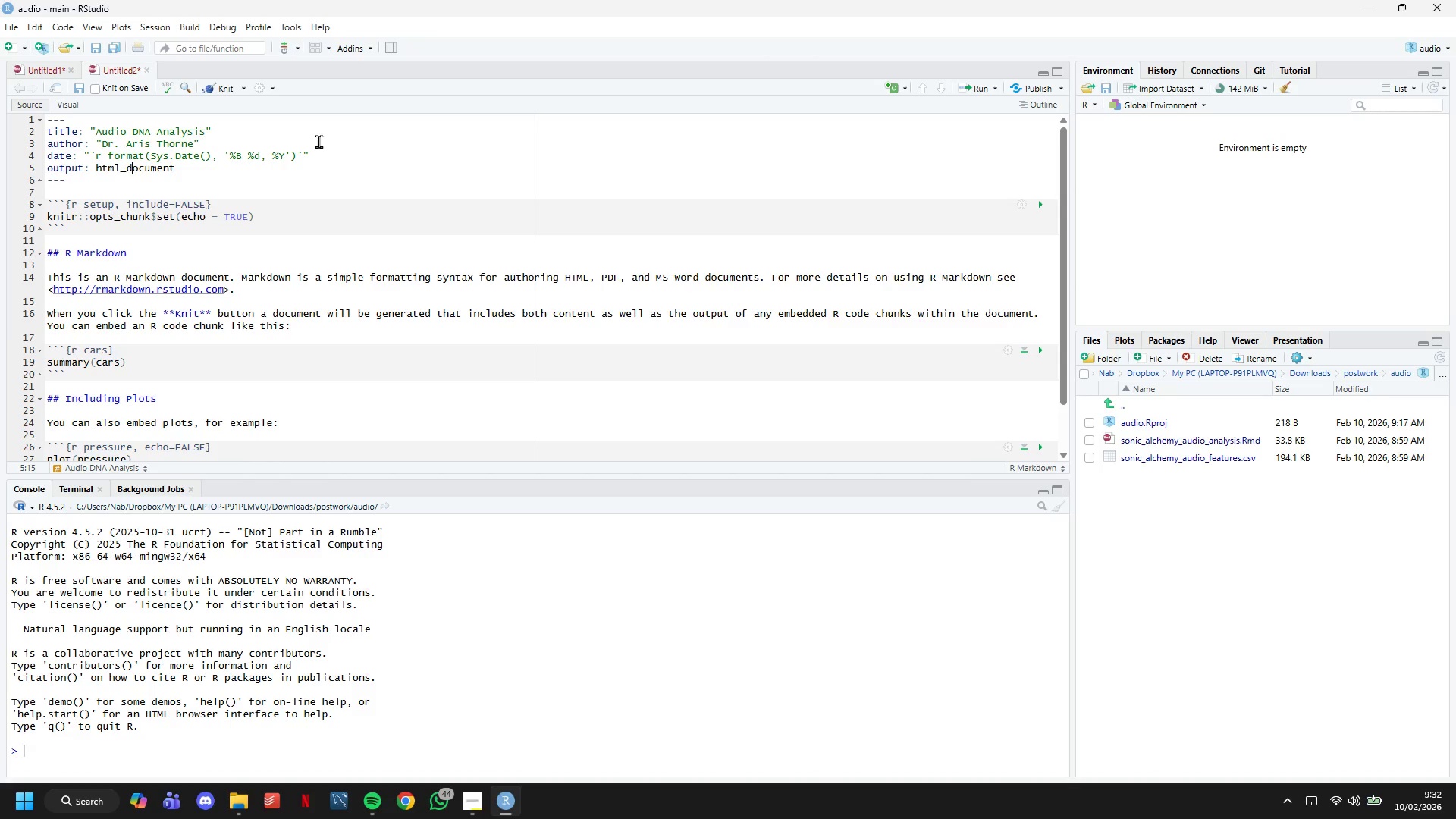 
key(ArrowLeft)
 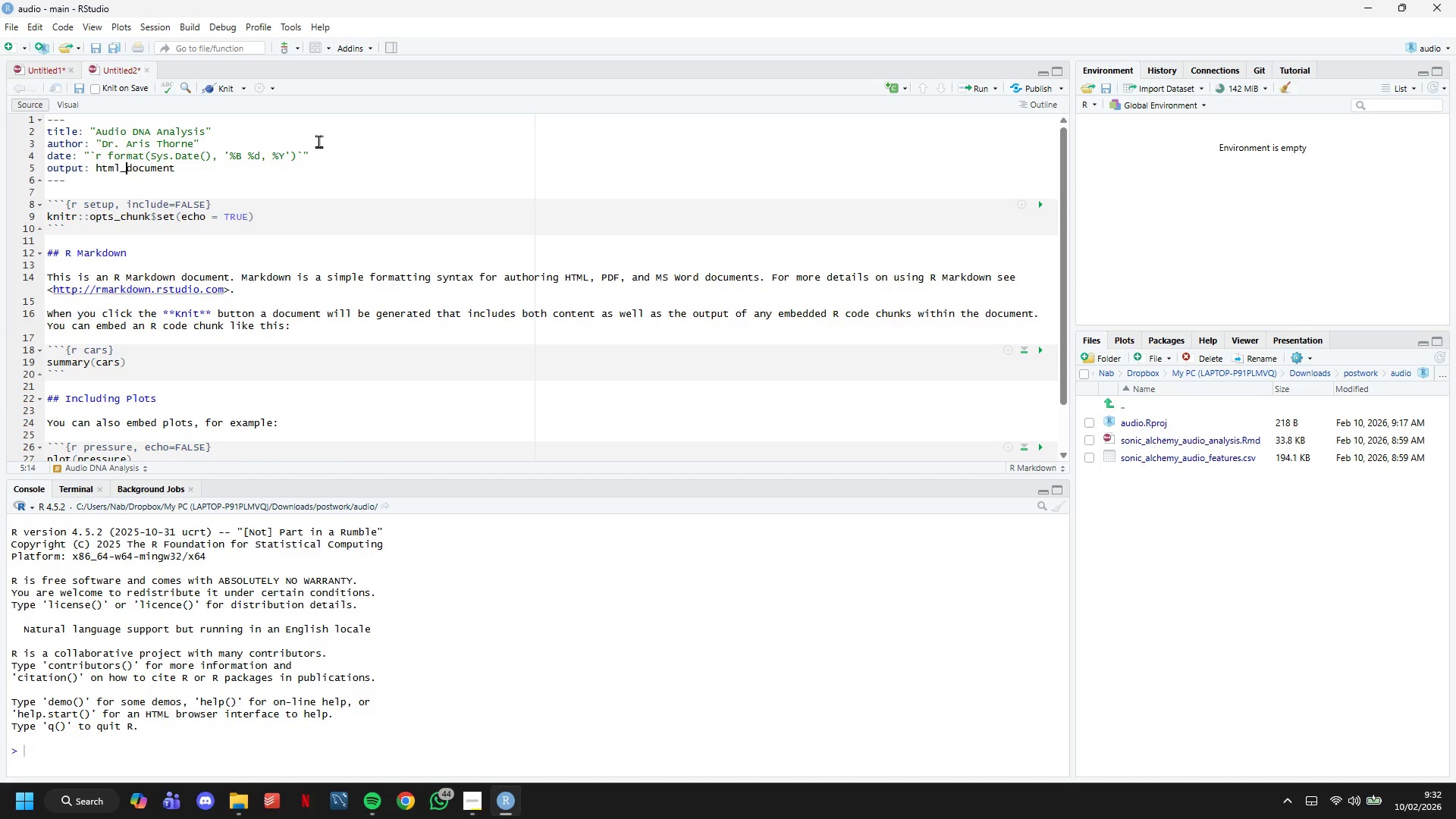 
key(ArrowLeft)
 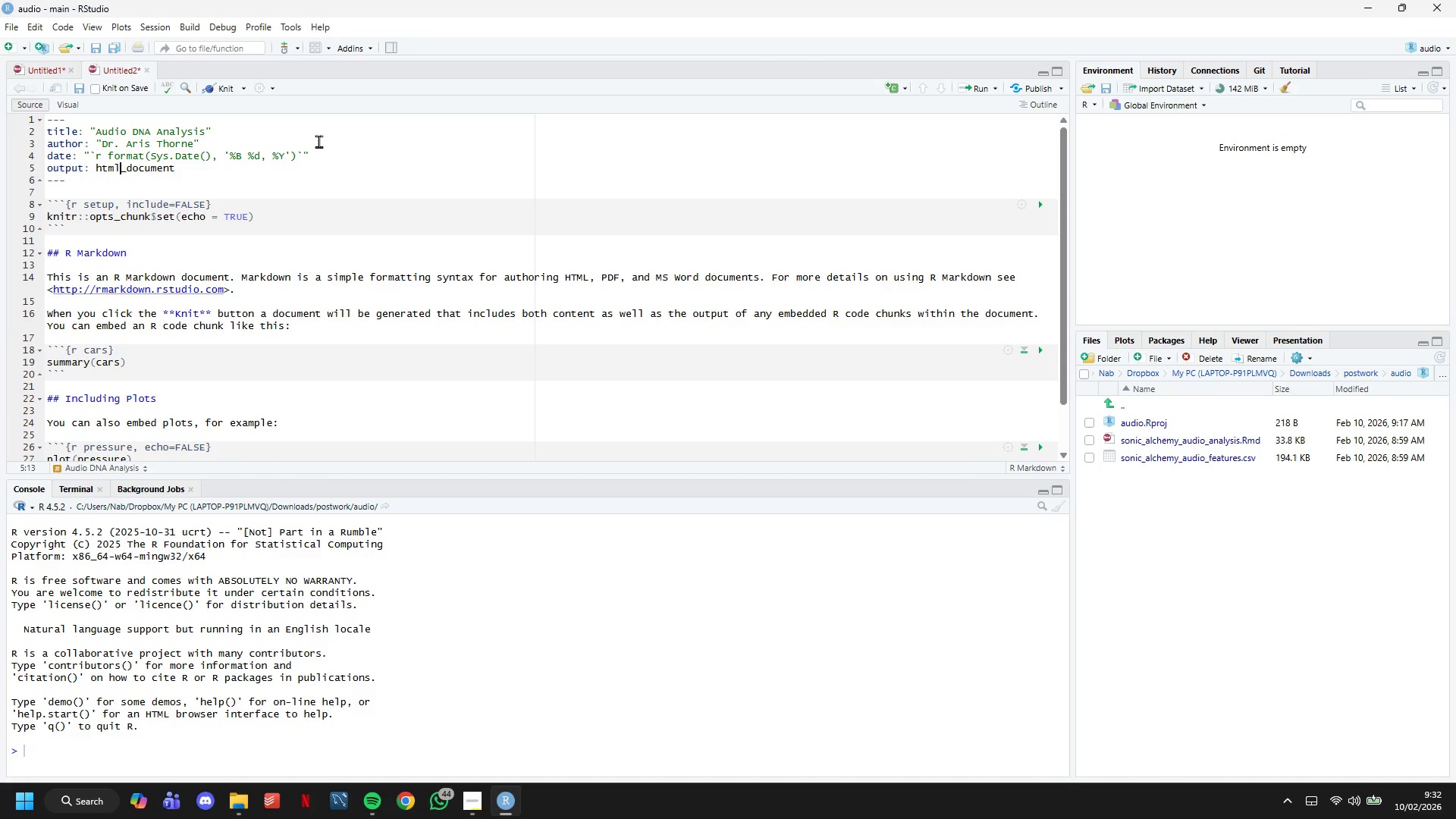 
key(ArrowLeft)
 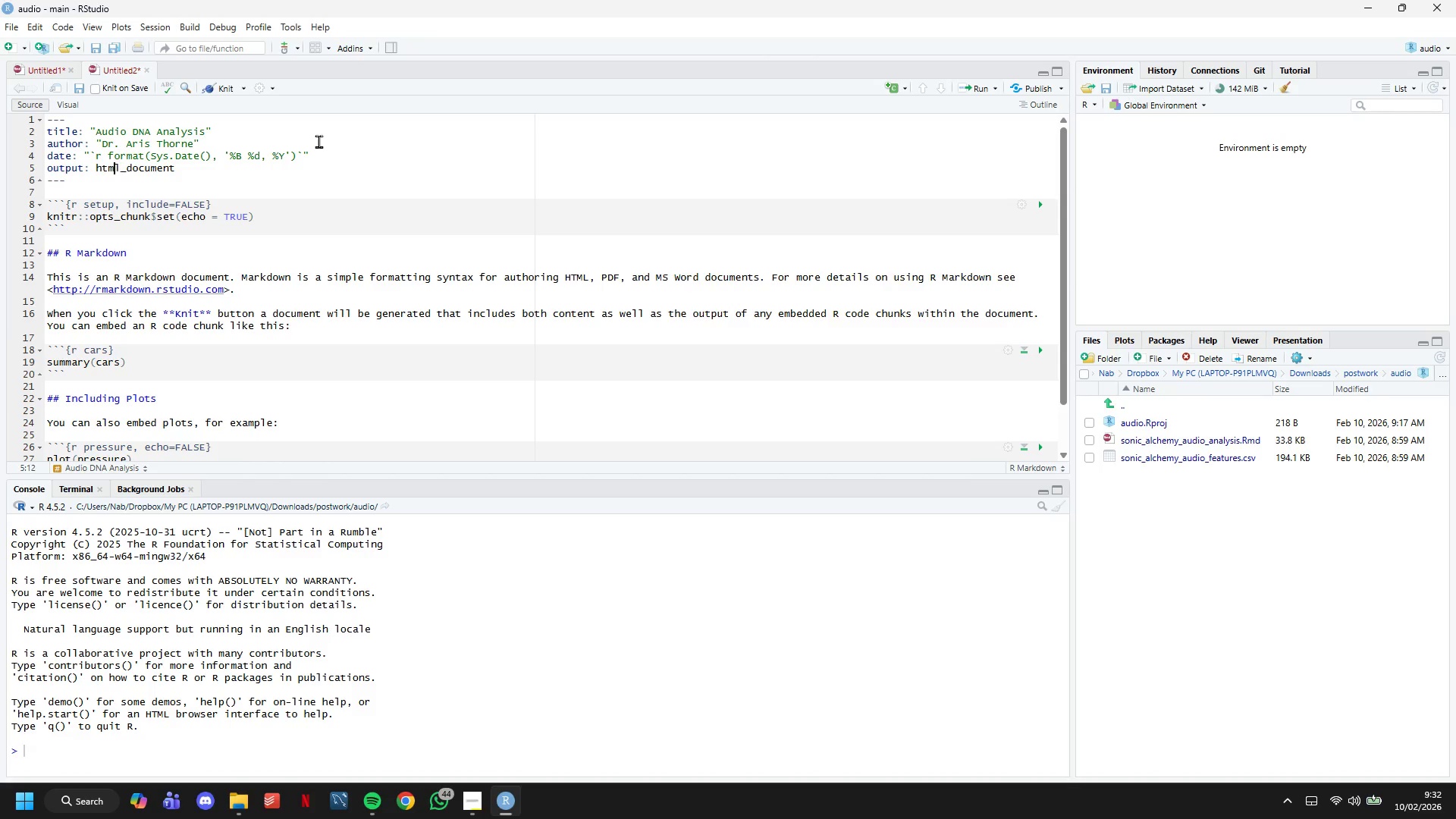 
key(ArrowLeft)
 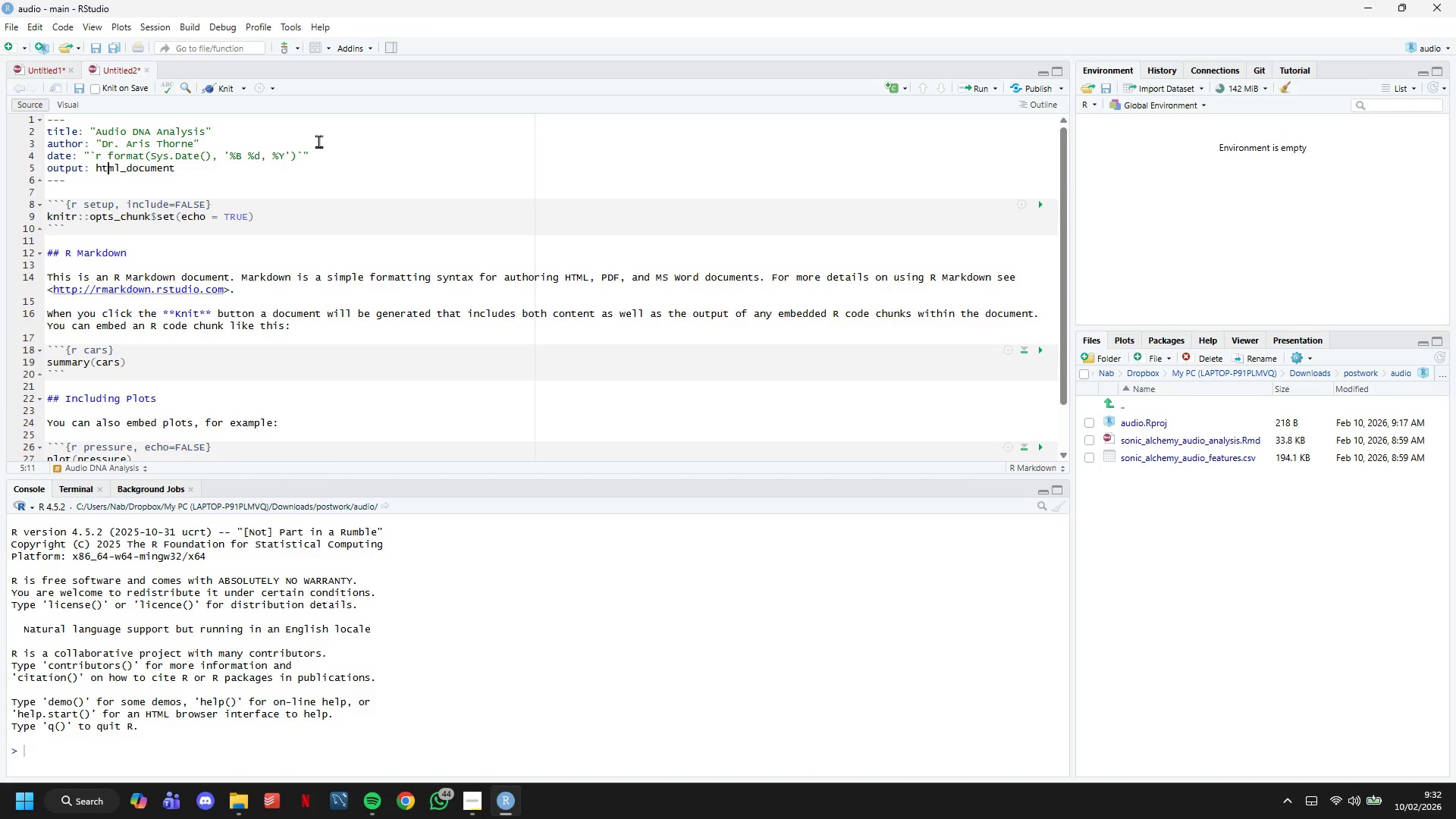 
key(ArrowLeft)
 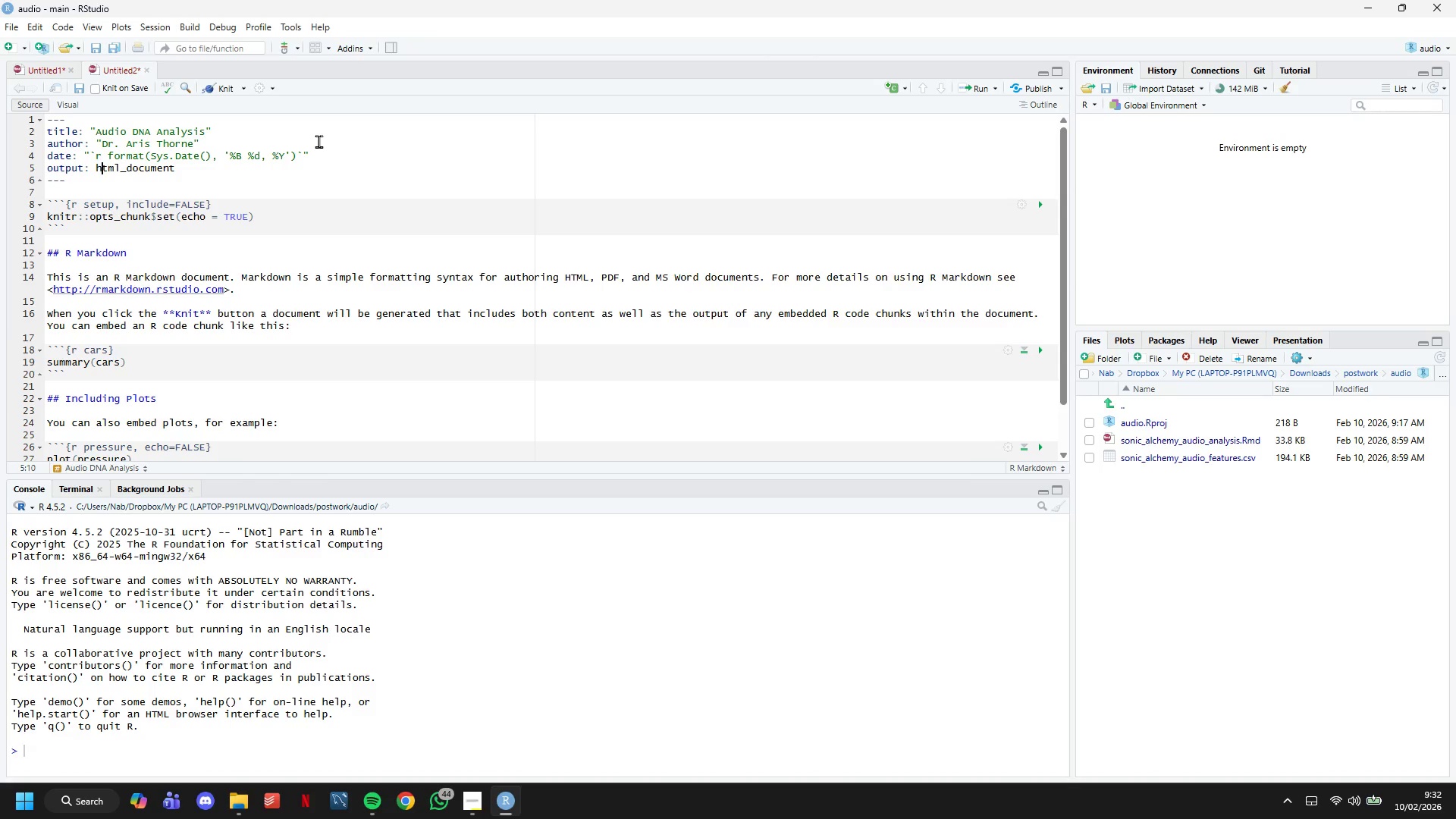 
key(ArrowLeft)
 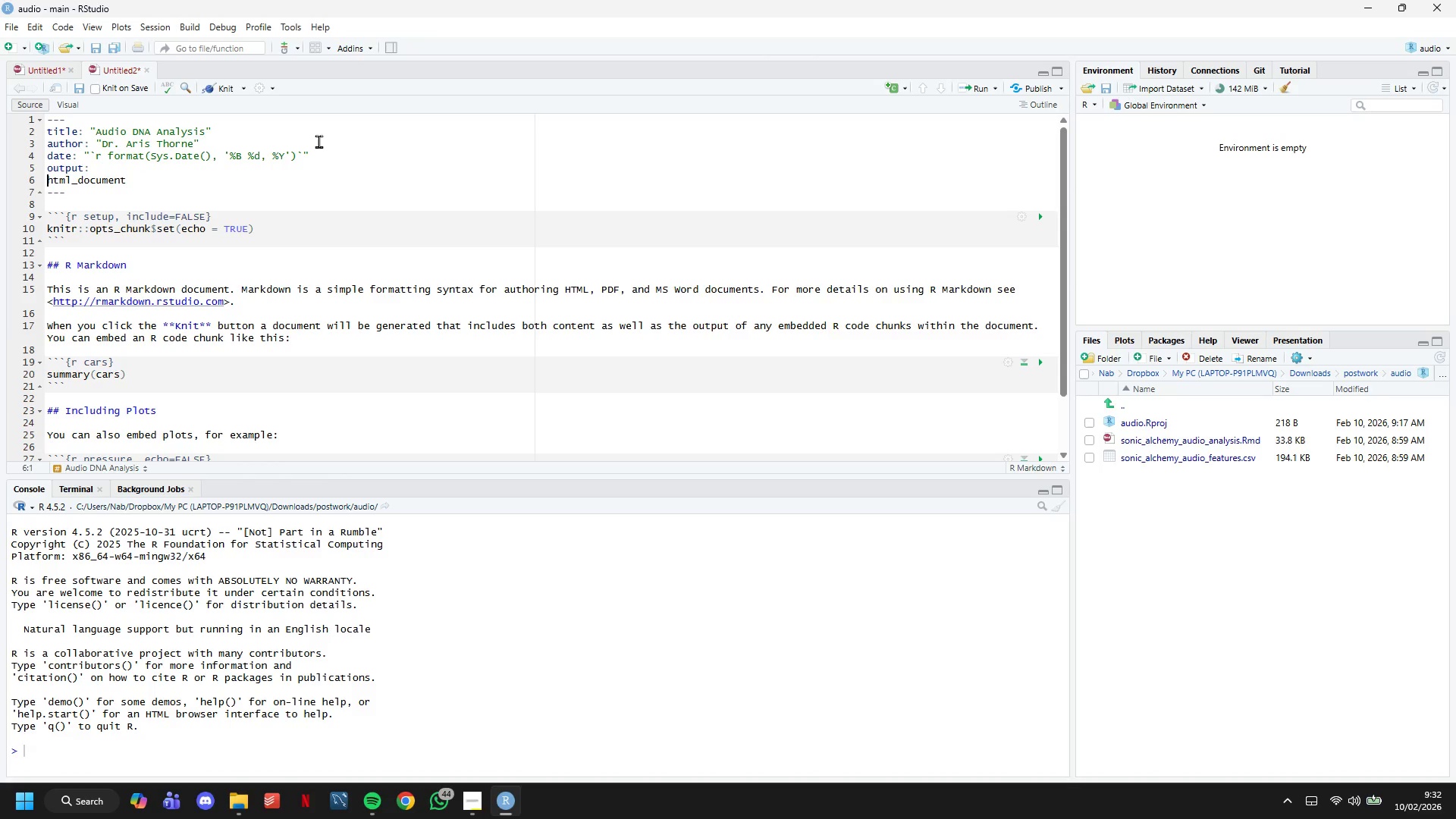 
key(Enter)
 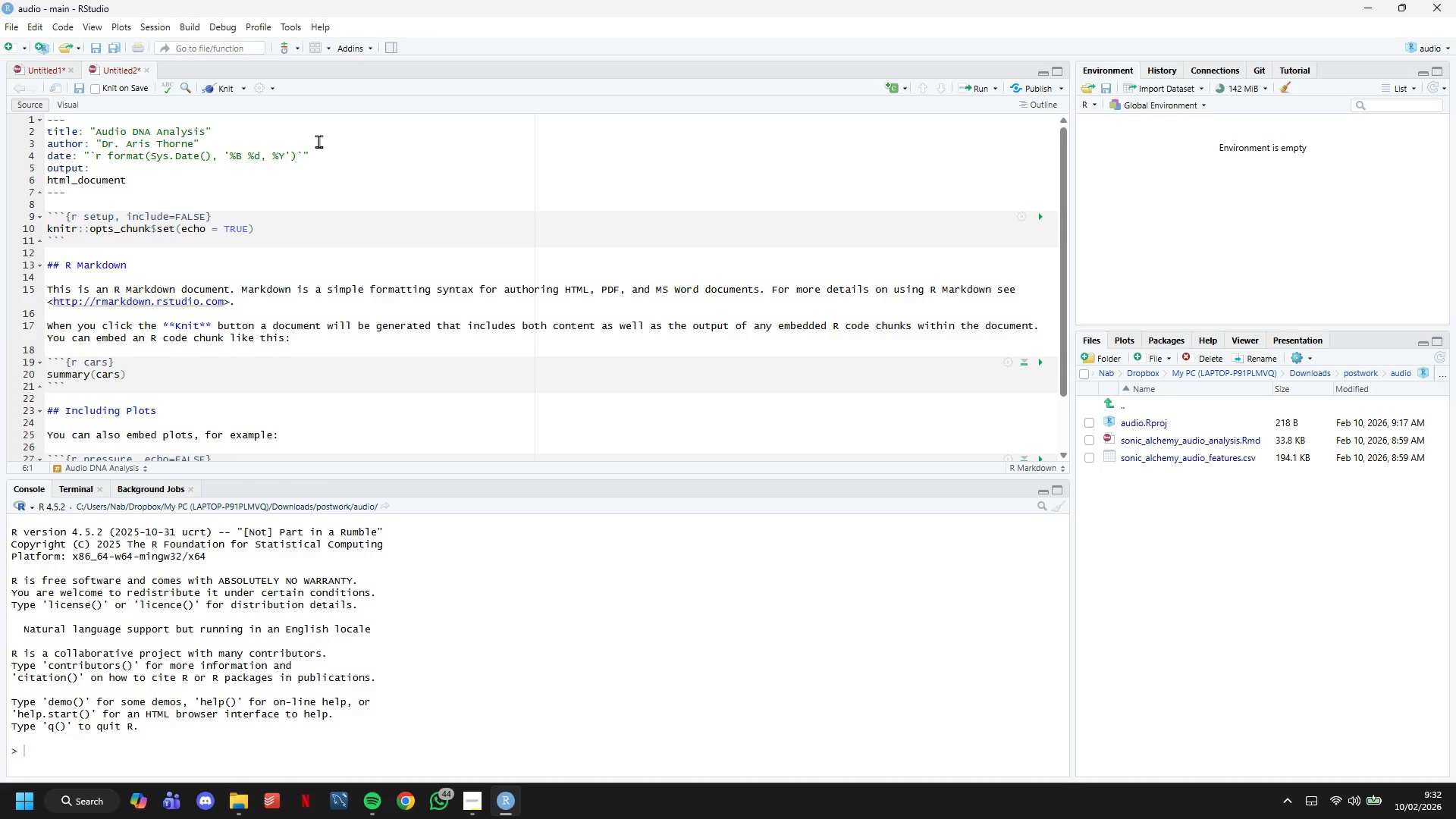 
key(Tab)
 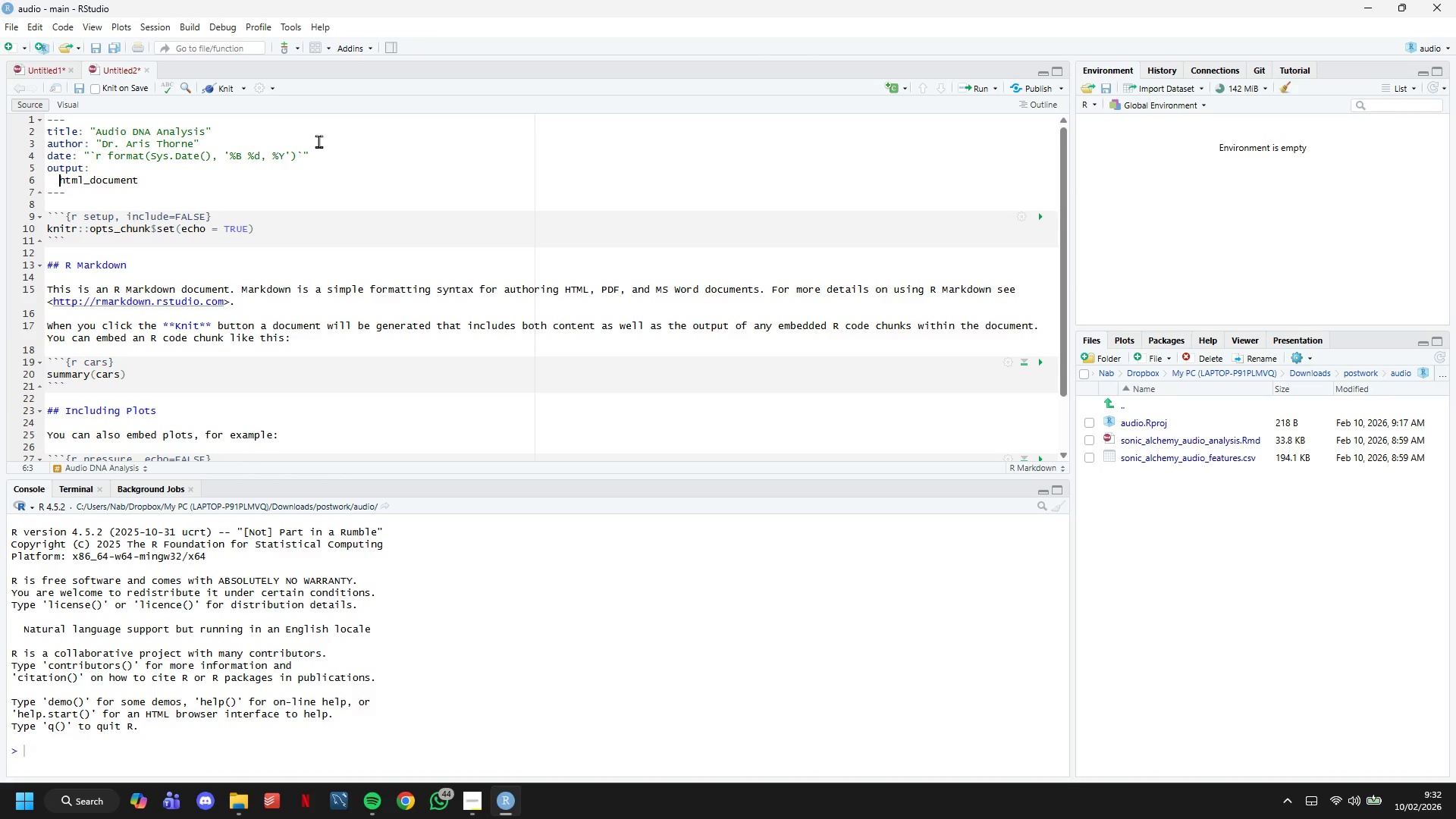 
key(ArrowDown)
 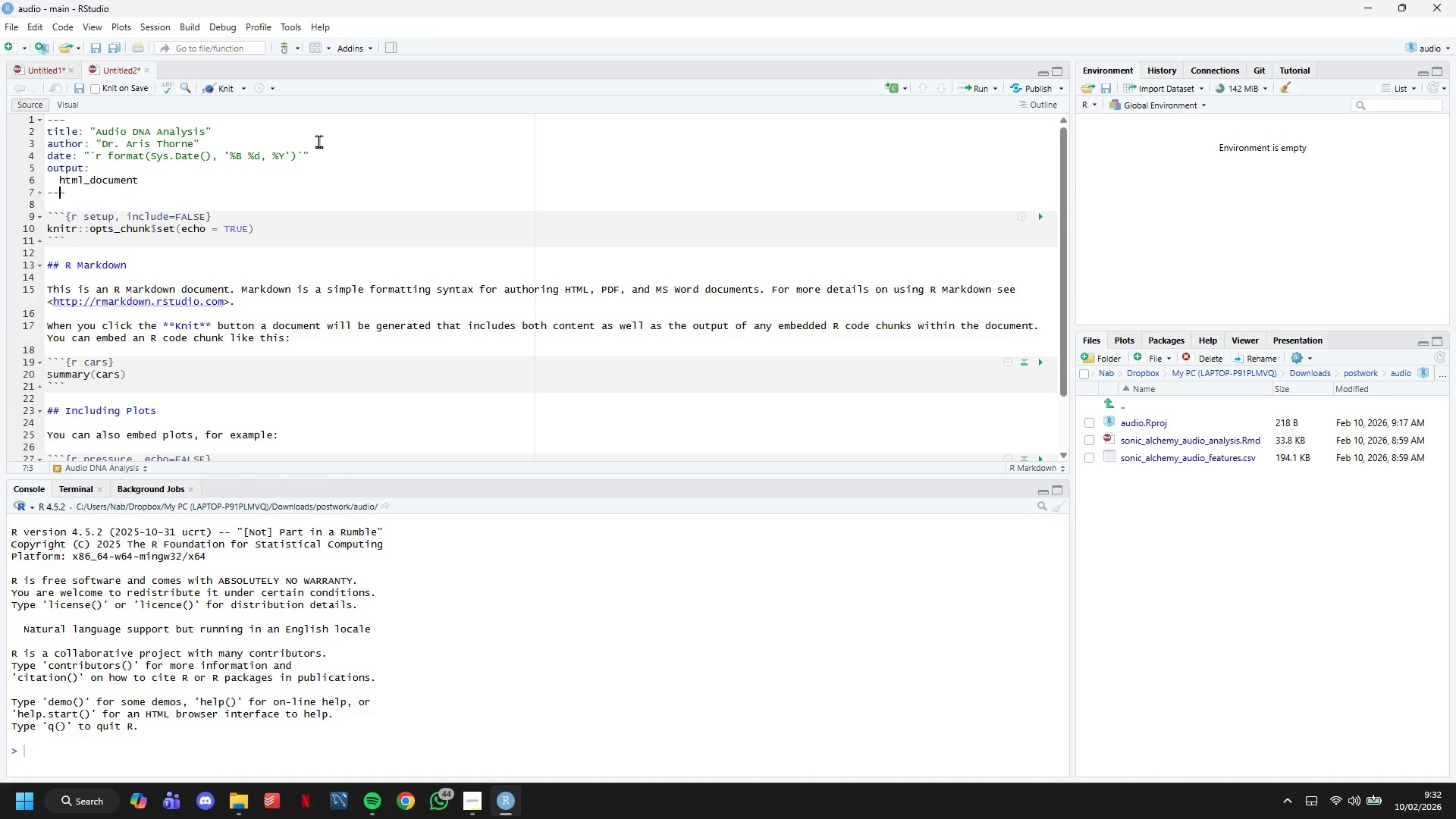 
key(ArrowLeft)
 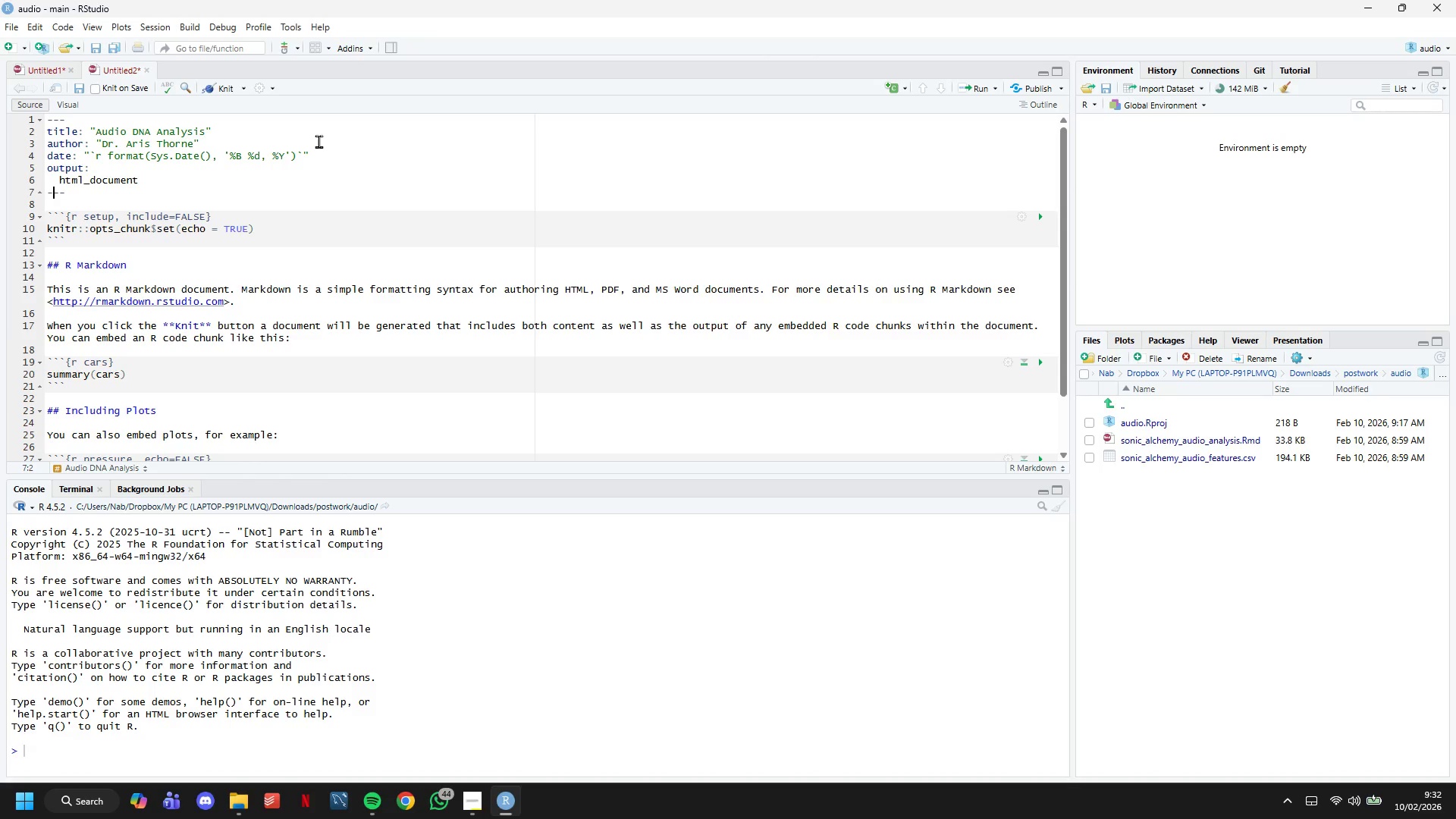 
key(ArrowLeft)
 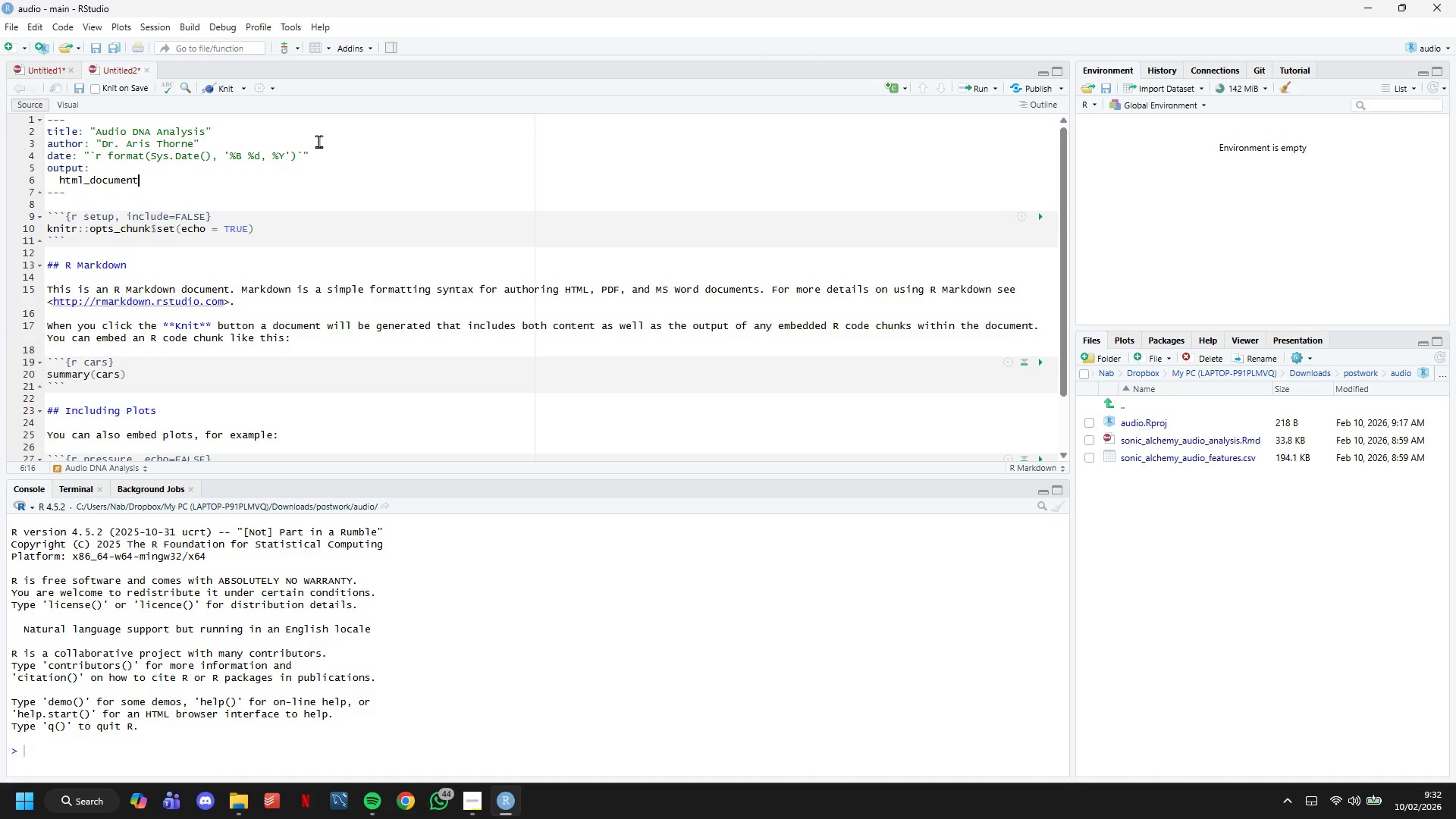 
key(ArrowLeft)
 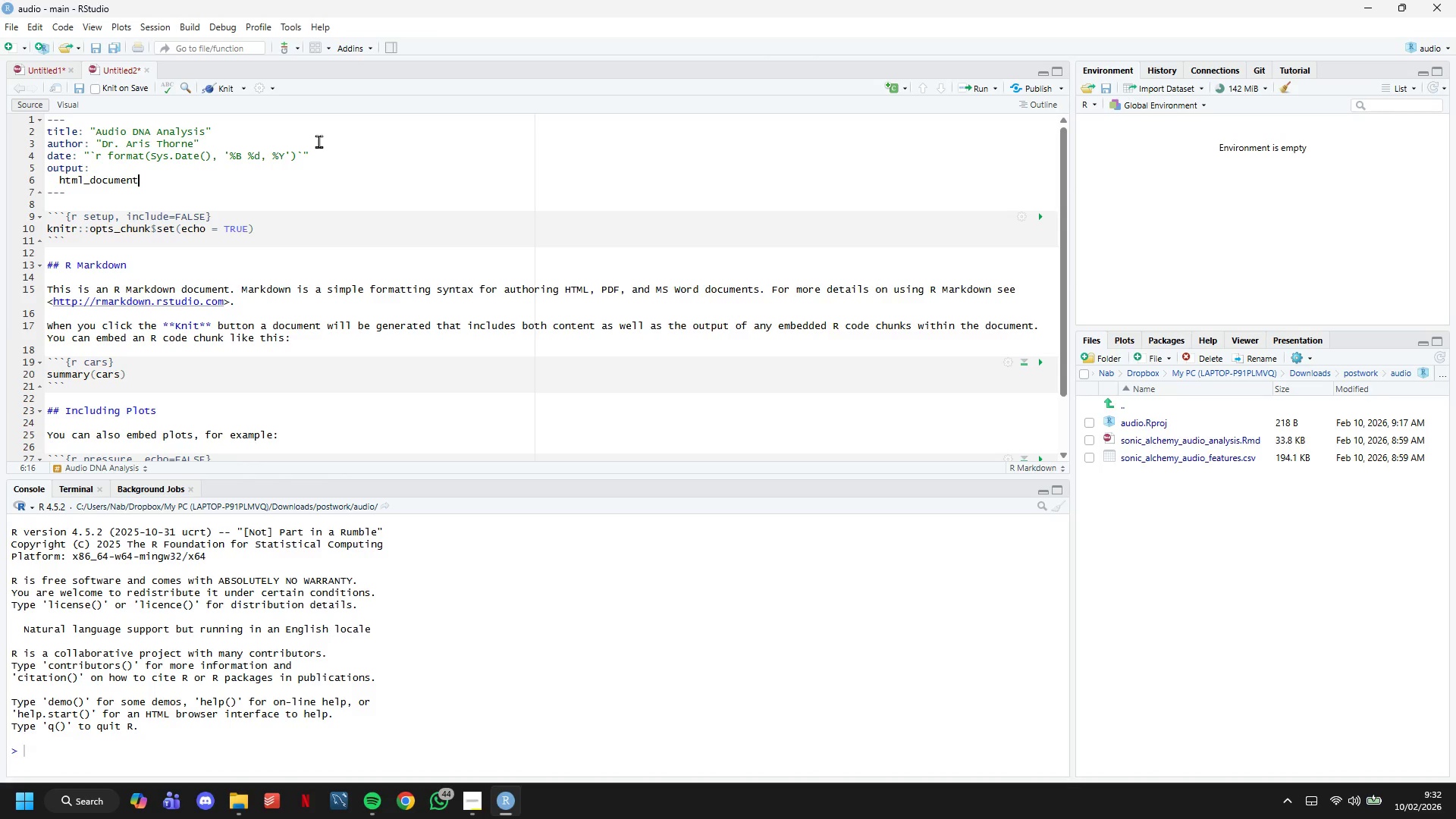 
key(Shift+Semicolon)
 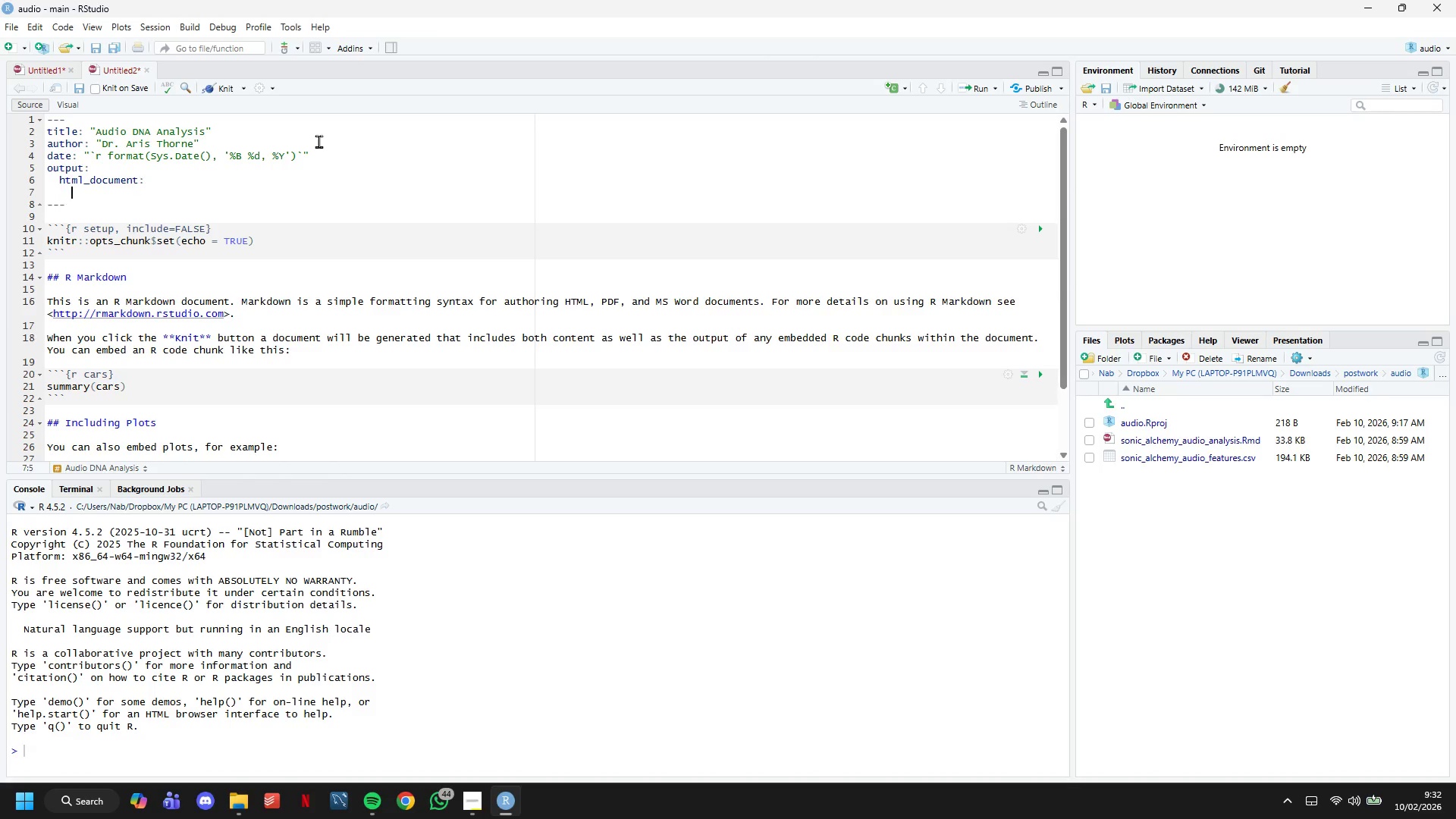 
key(Enter)
 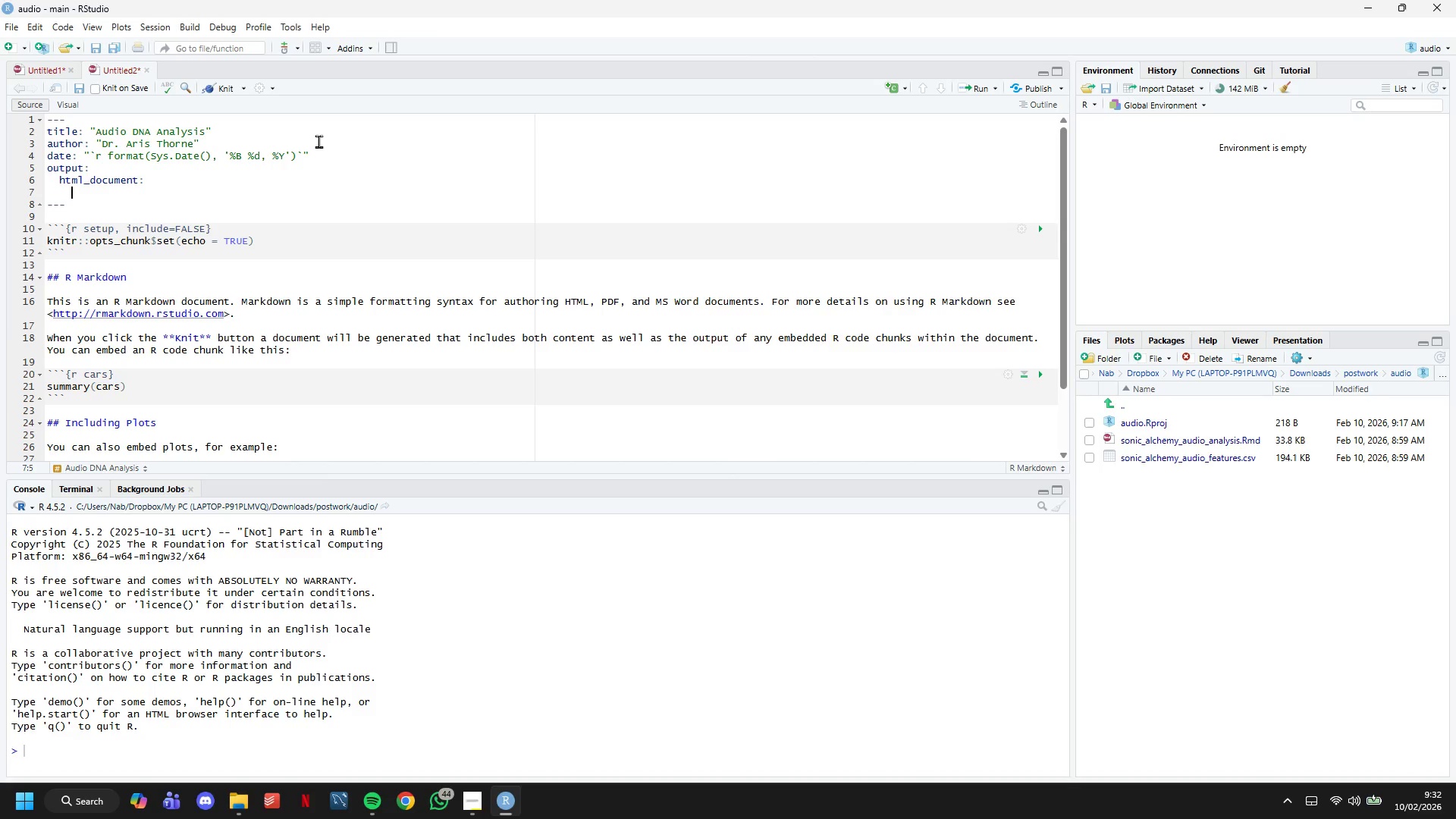 
type(toc:t)
key(Backspace)
type( true)
 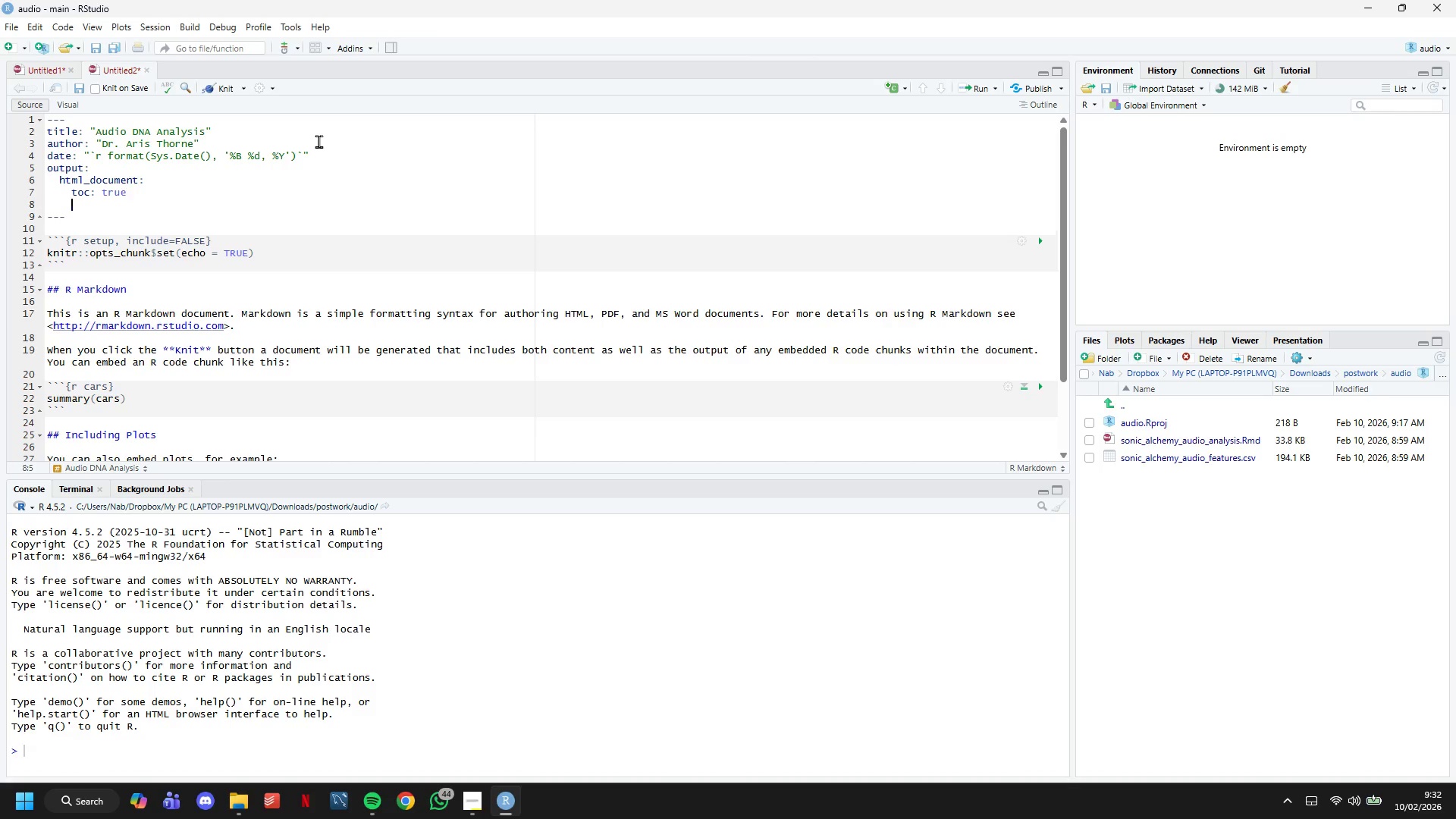 
key(Enter)
 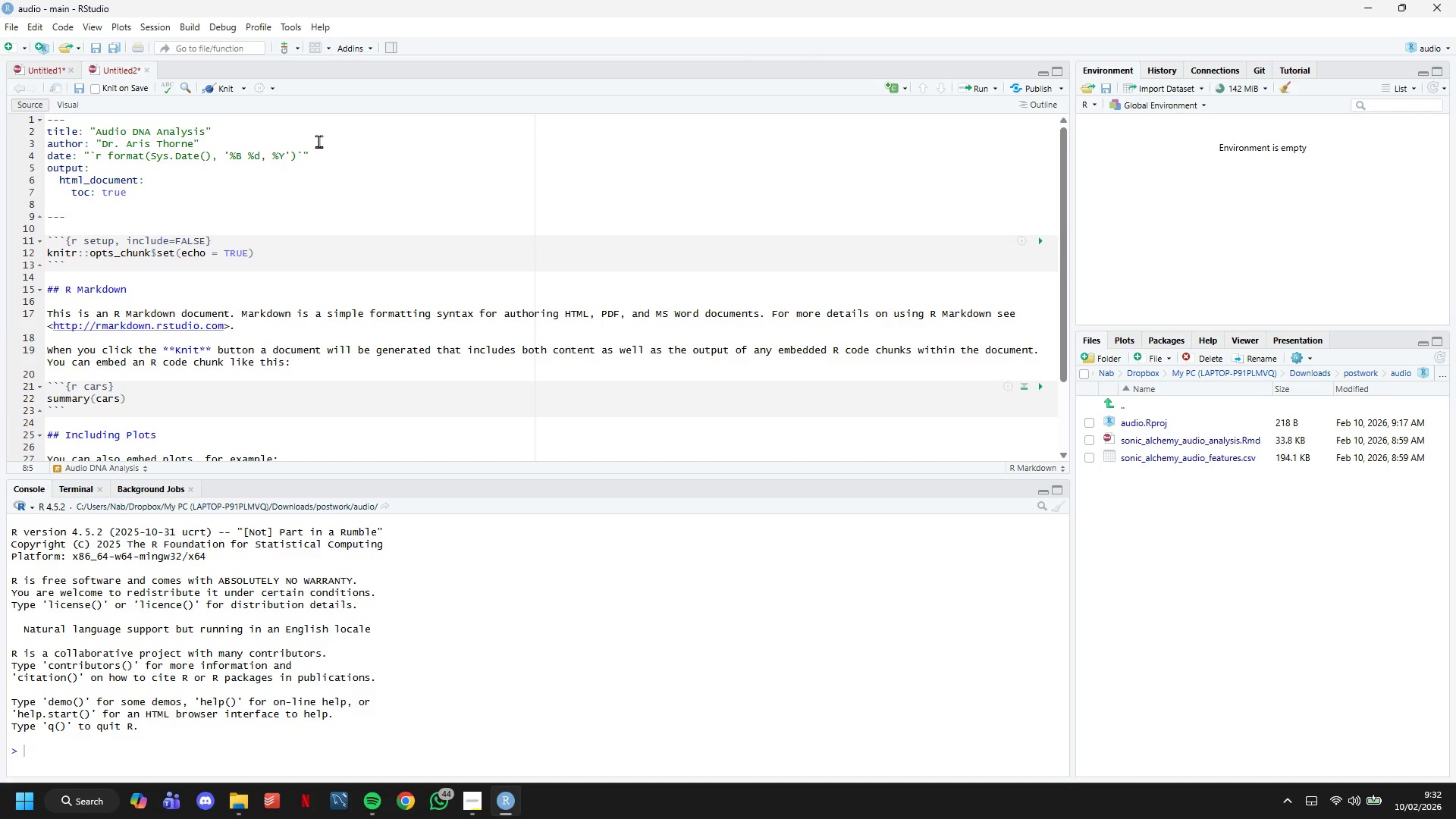 
type(toc_float: true)
 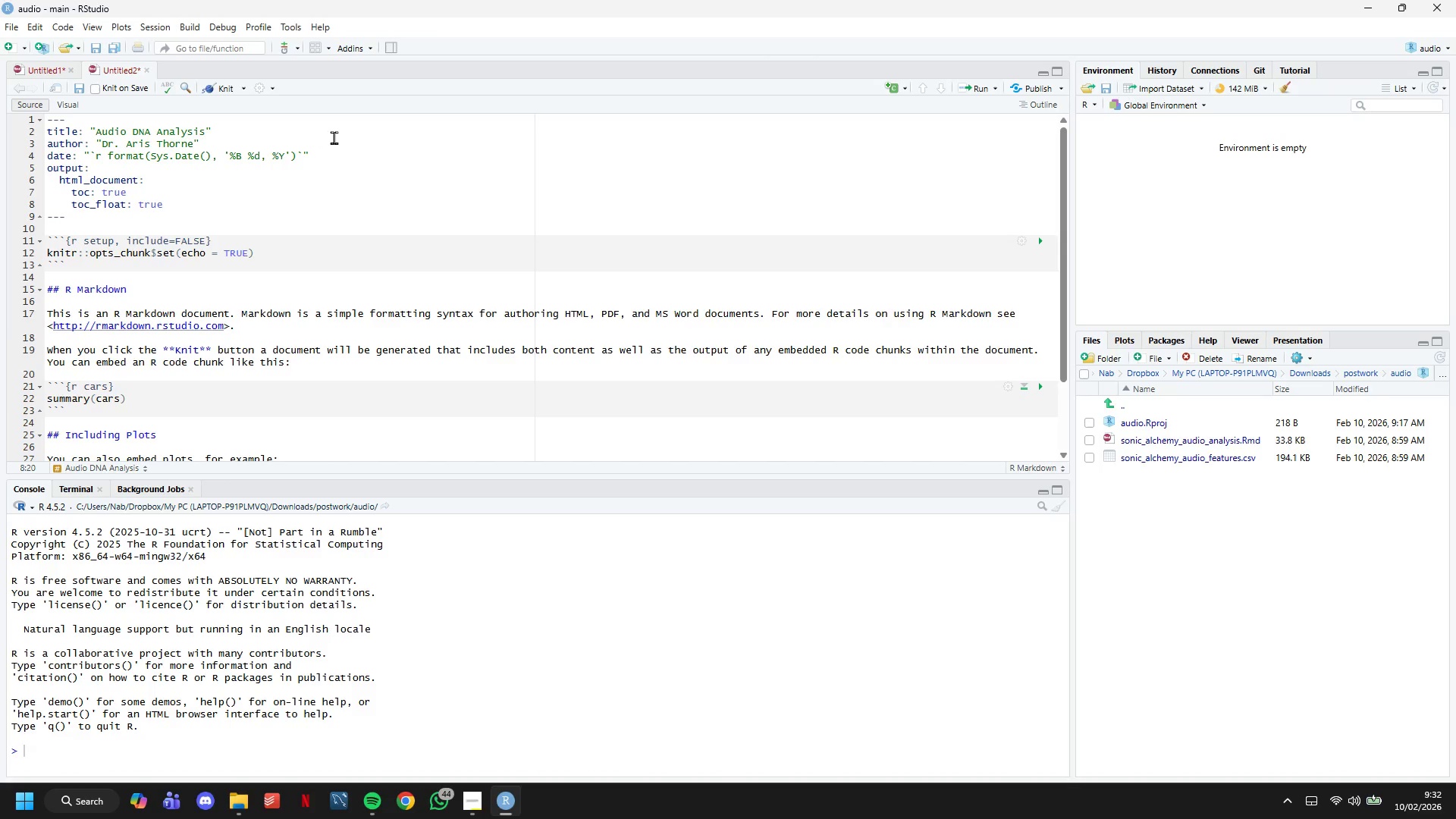 
scroll: coordinate [388, 264], scroll_direction: down, amount: 7.0
 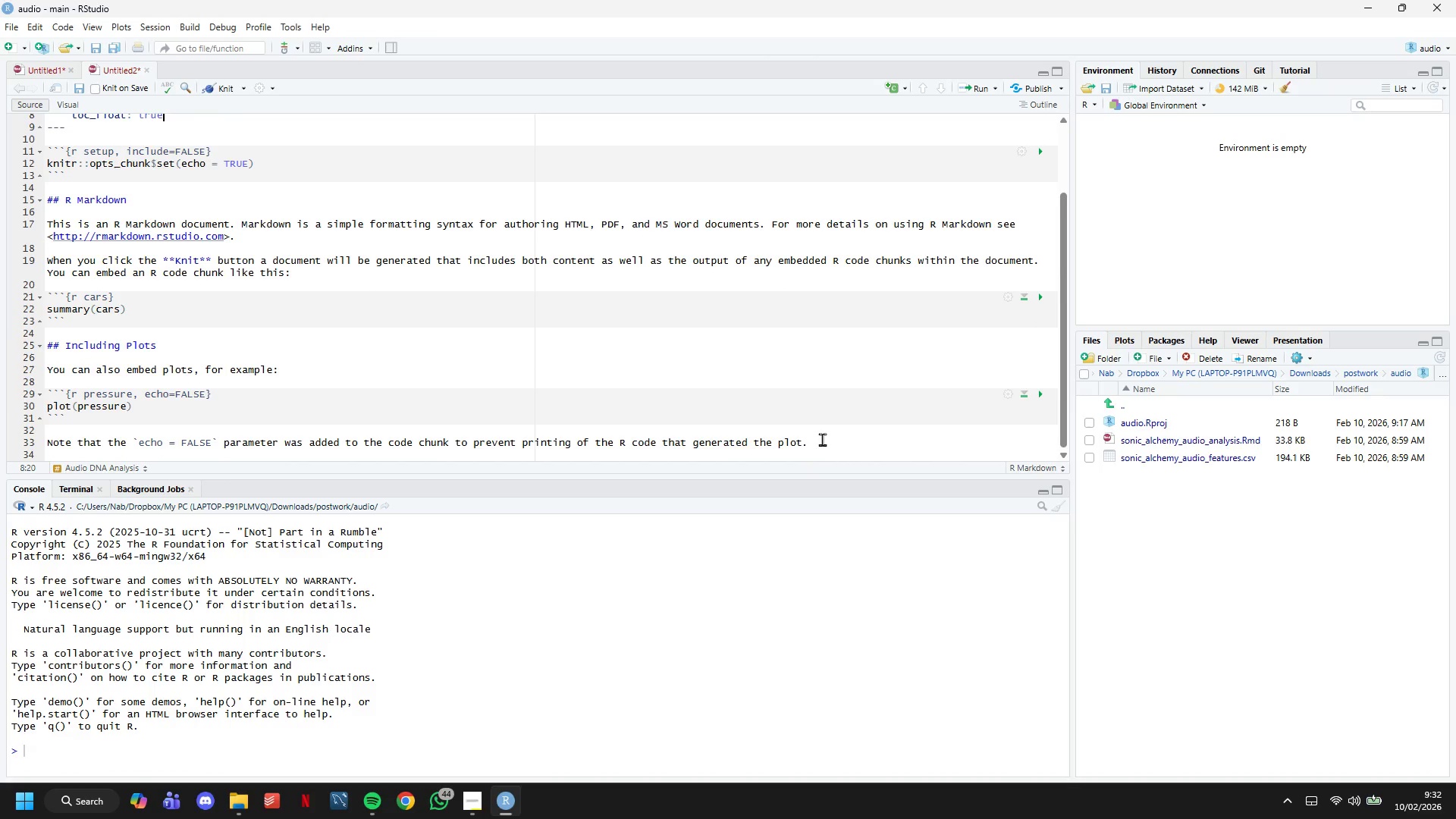 
left_click_drag(start_coordinate=[824, 439], to_coordinate=[42, 198])
 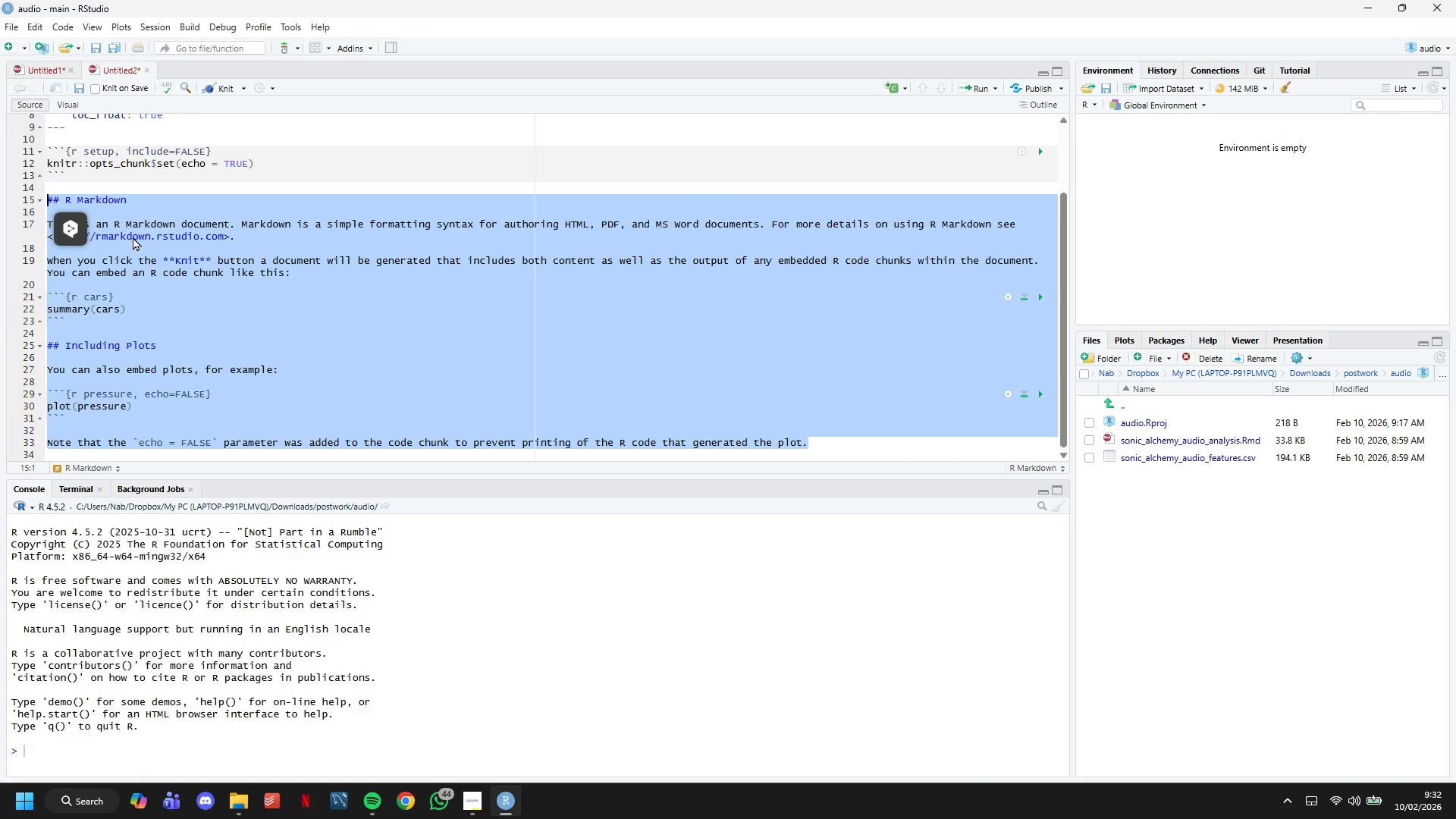 
key(Backspace)
 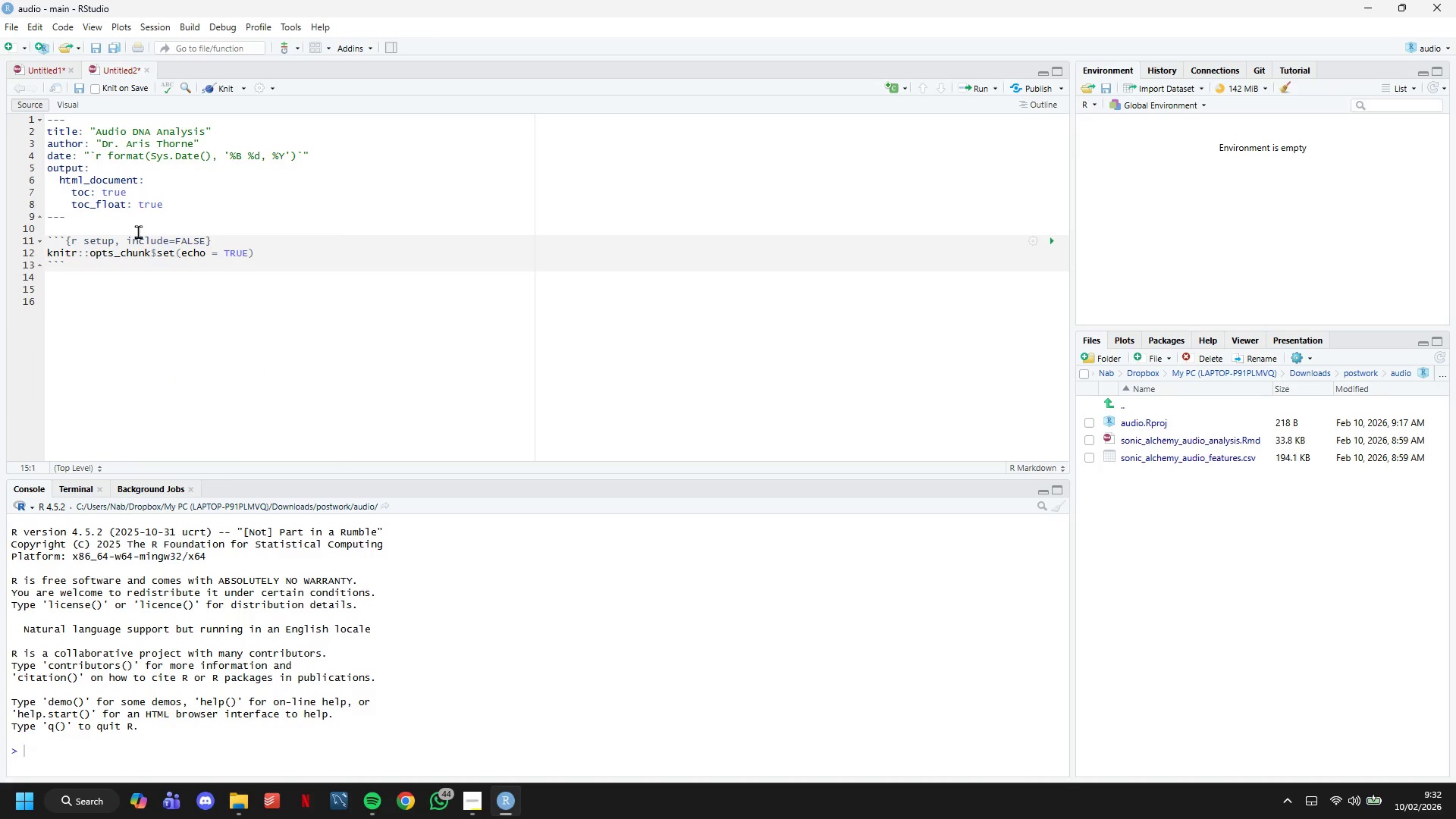 
key(Backspace)
 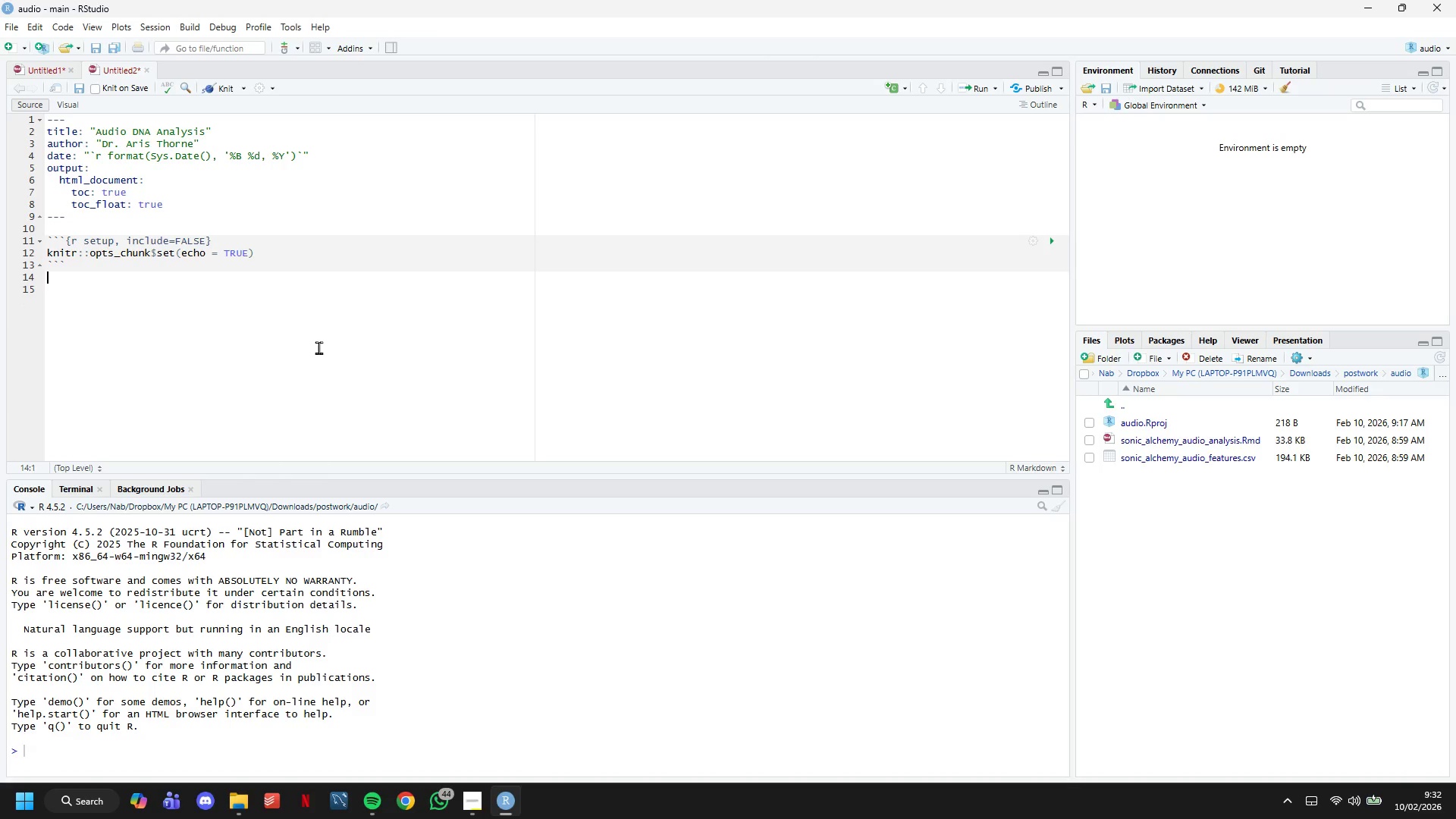 
wait(6.81)
 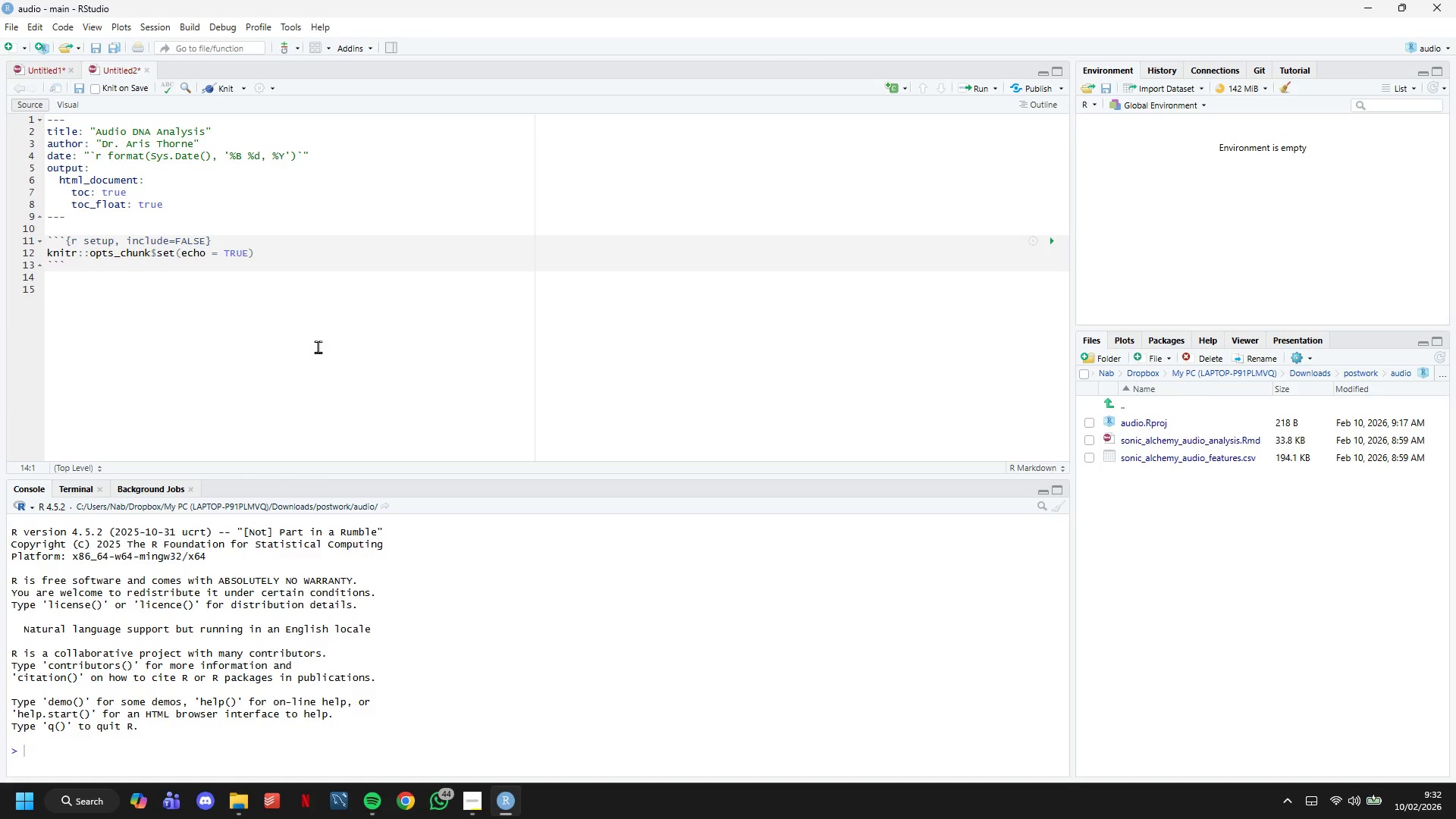 
scroll: coordinate [318, 347], scroll_direction: up, amount: 5.0
 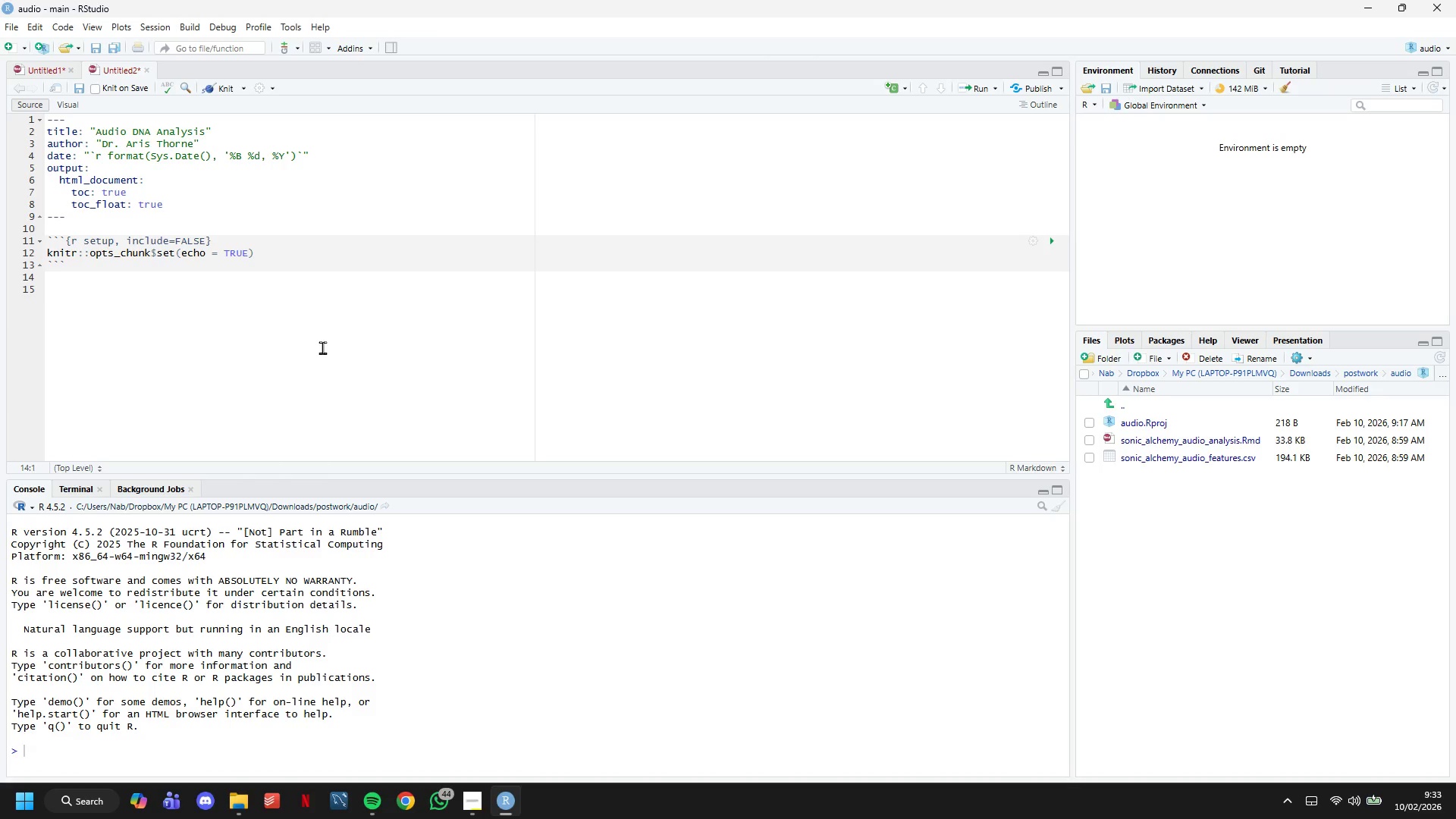 
double_click([303, 205])
 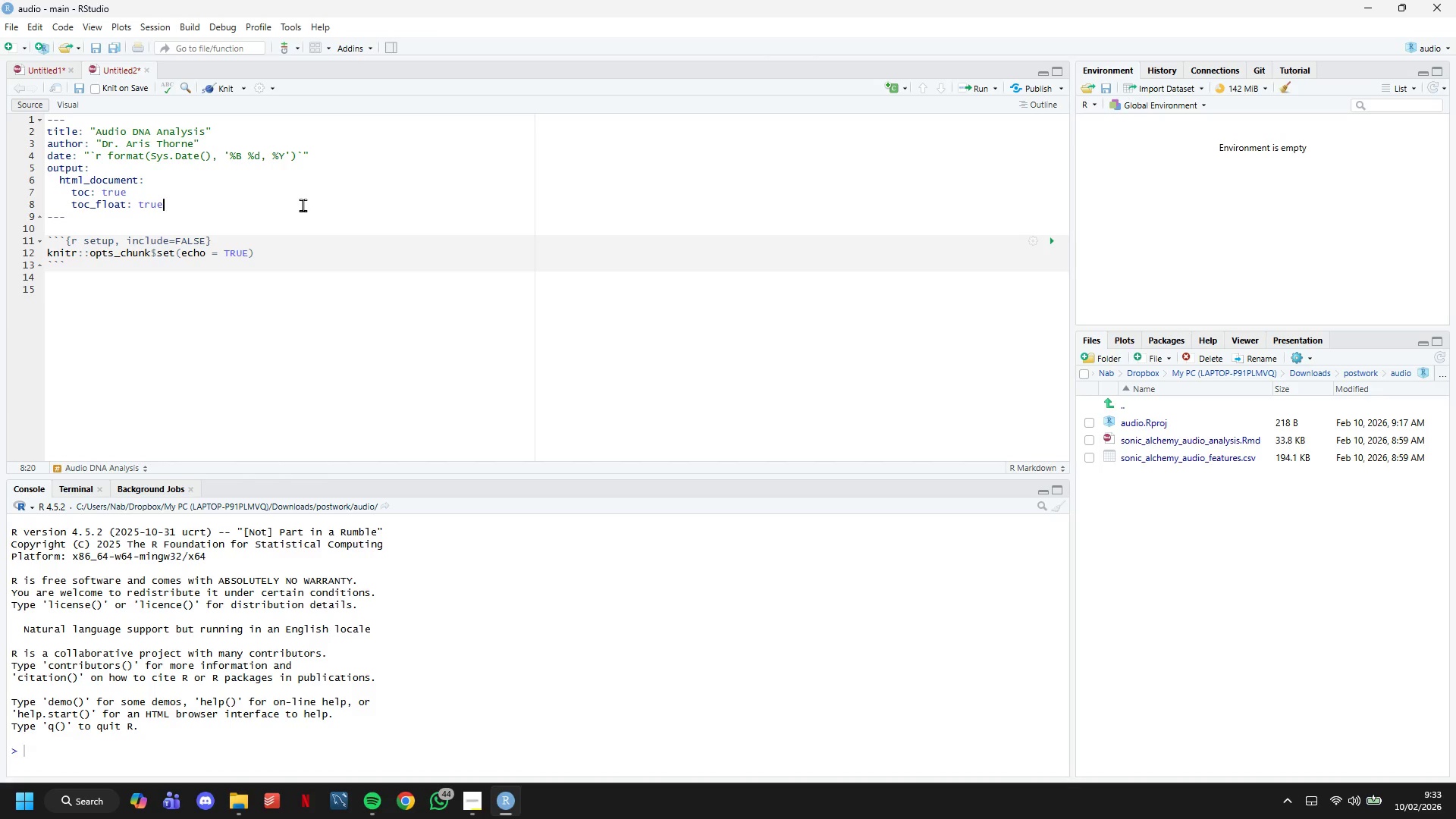 
key(Enter)
 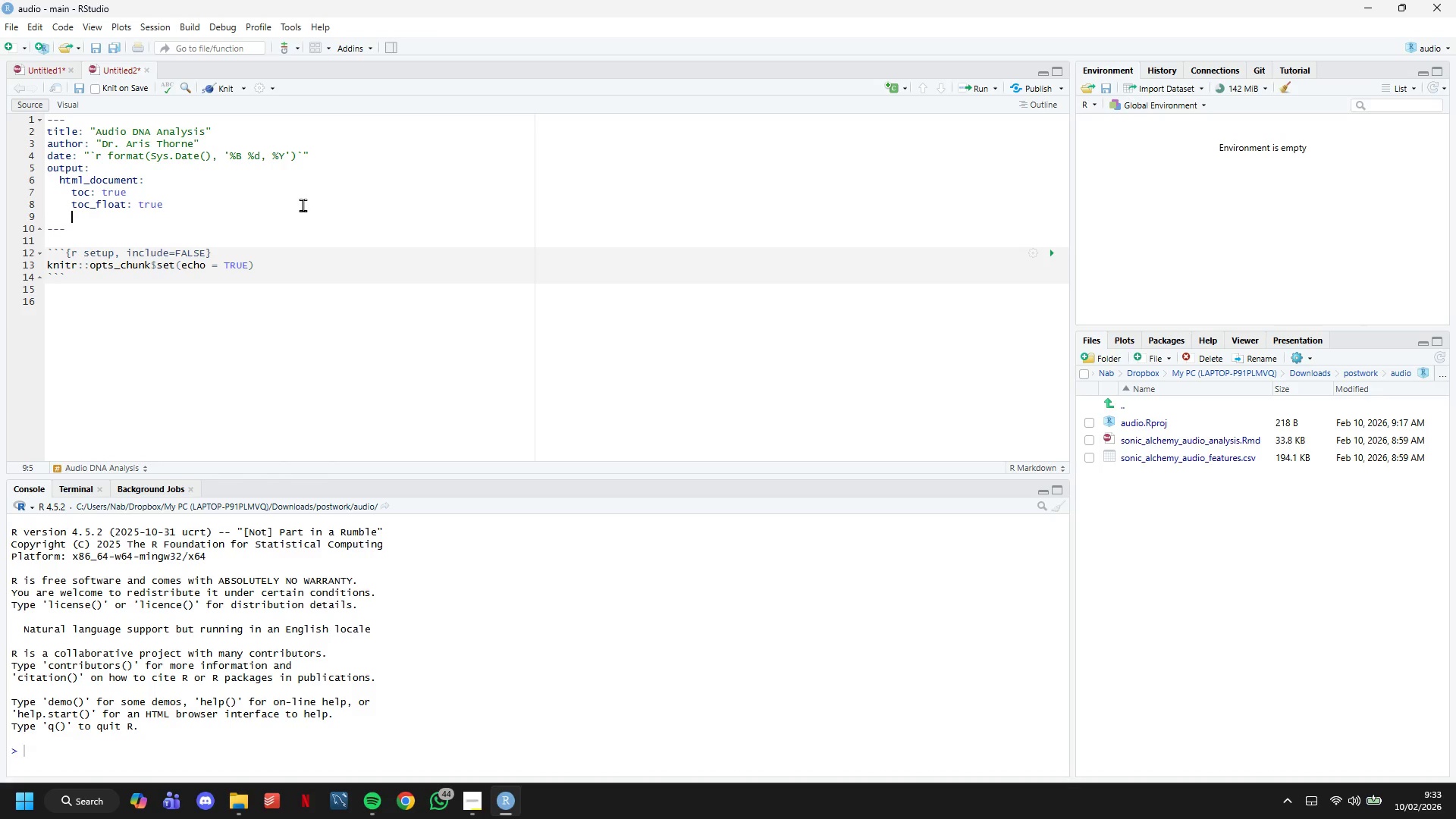 
type(toc_depth: 3)
 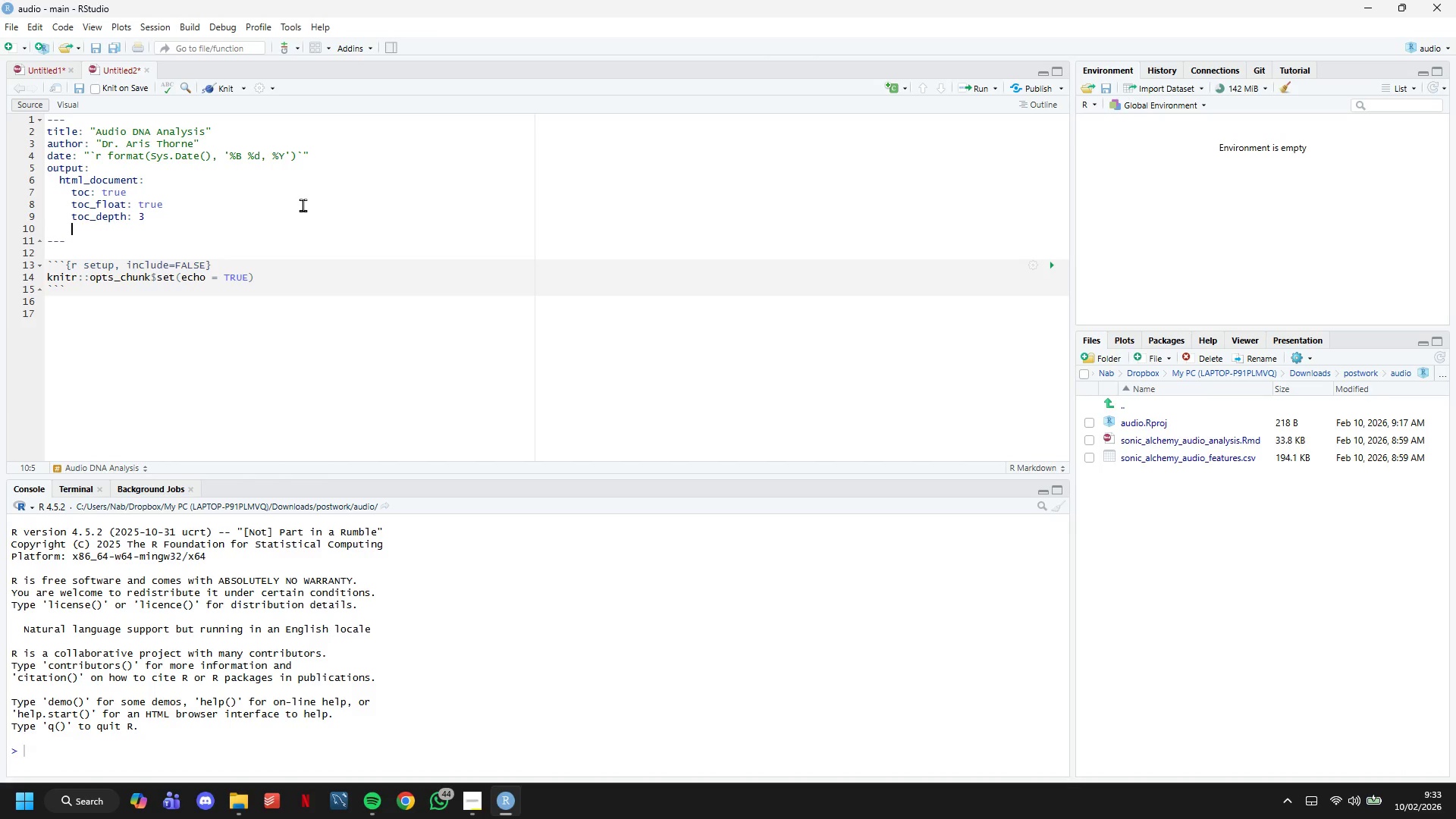 
 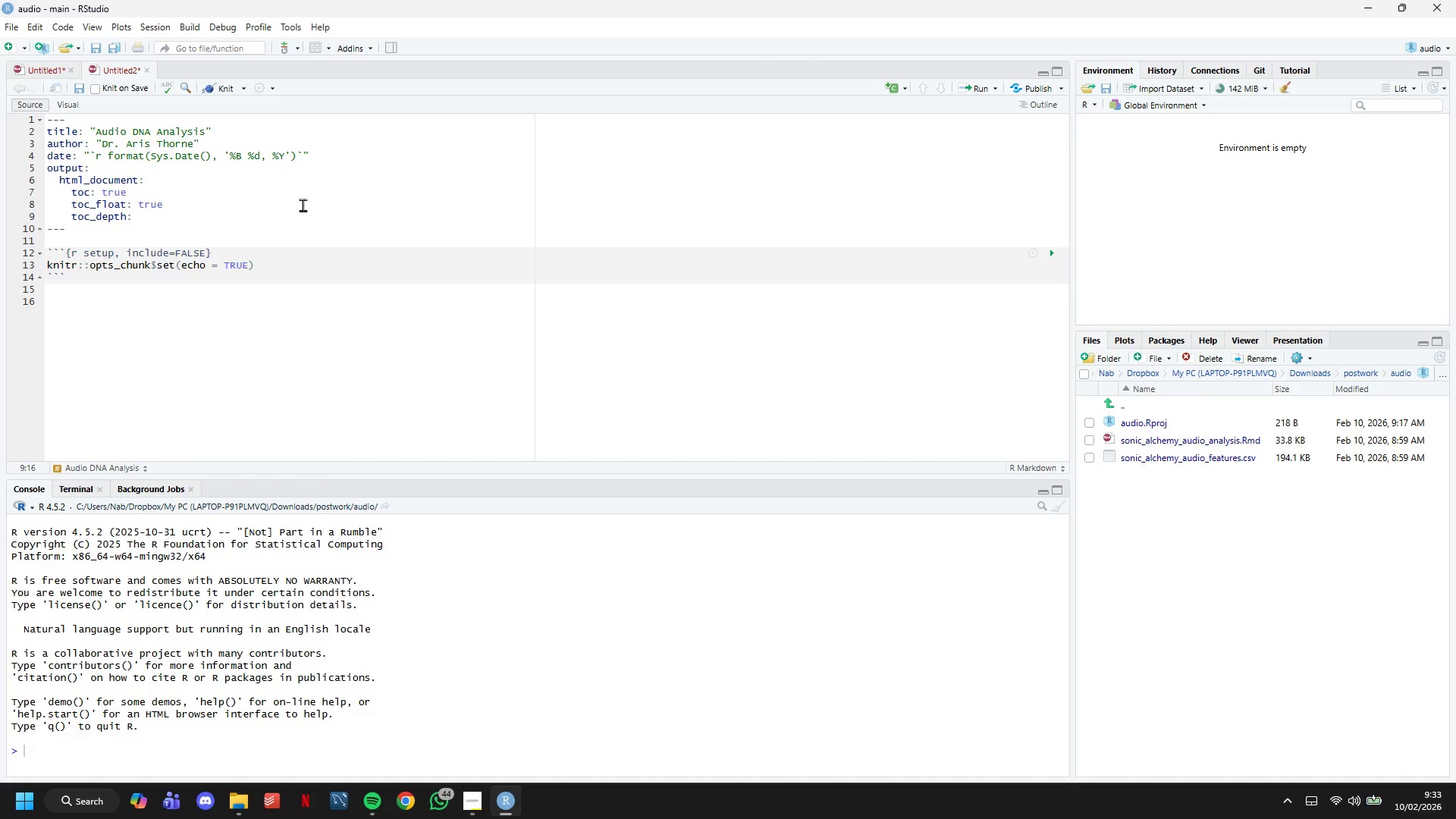 
key(Enter)
 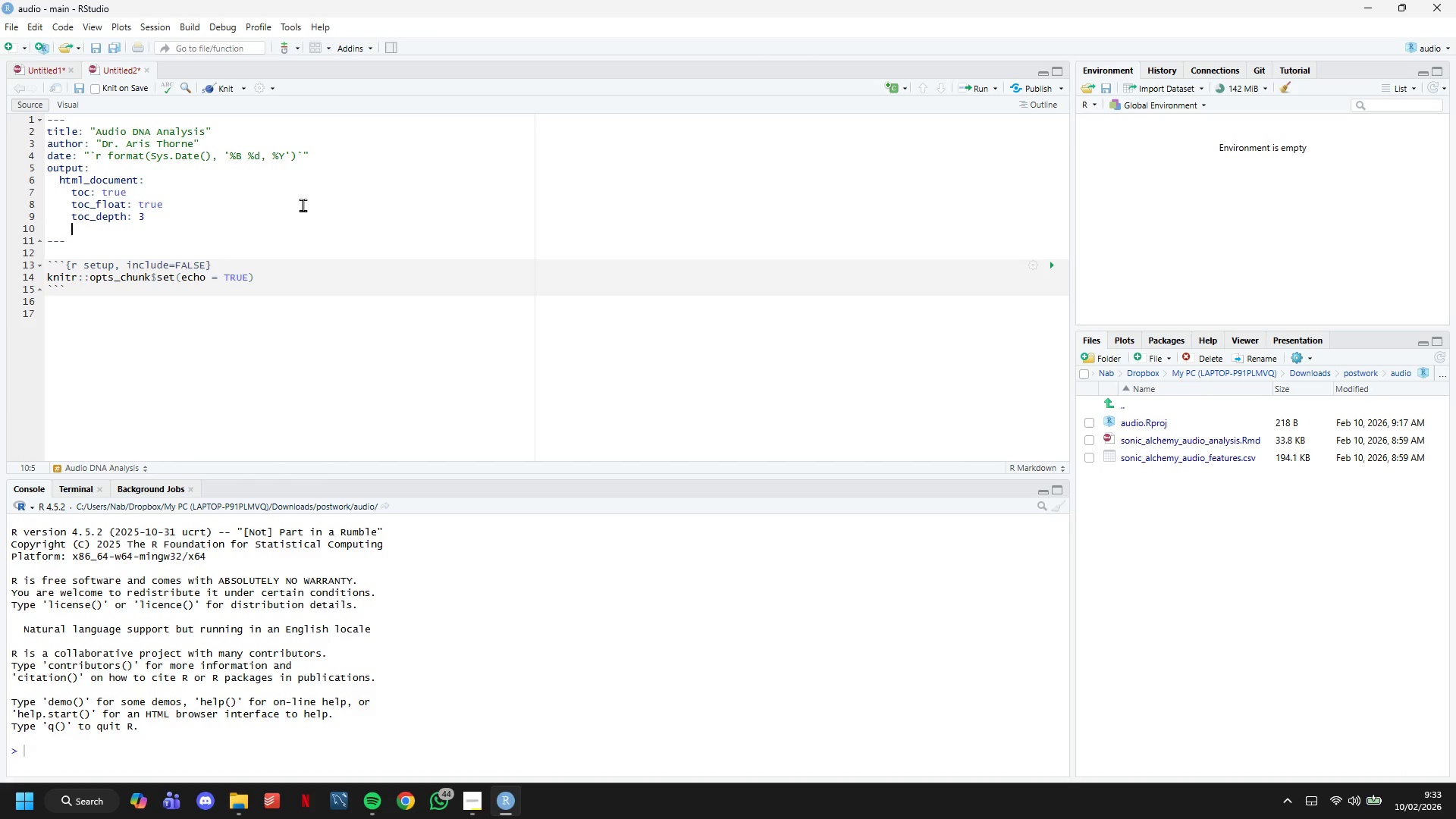 
type(theme: flatly)
 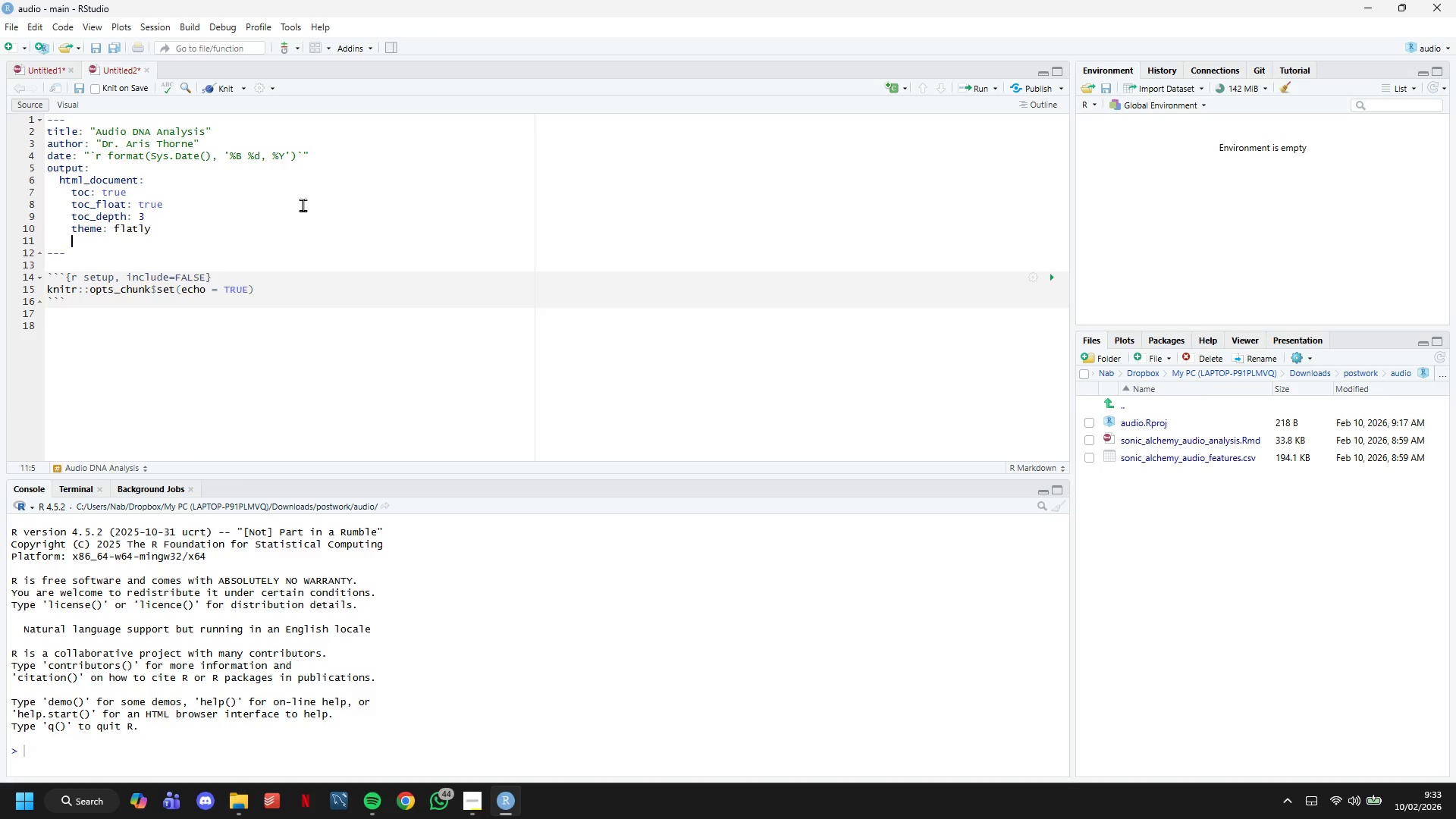 
key(Enter)
 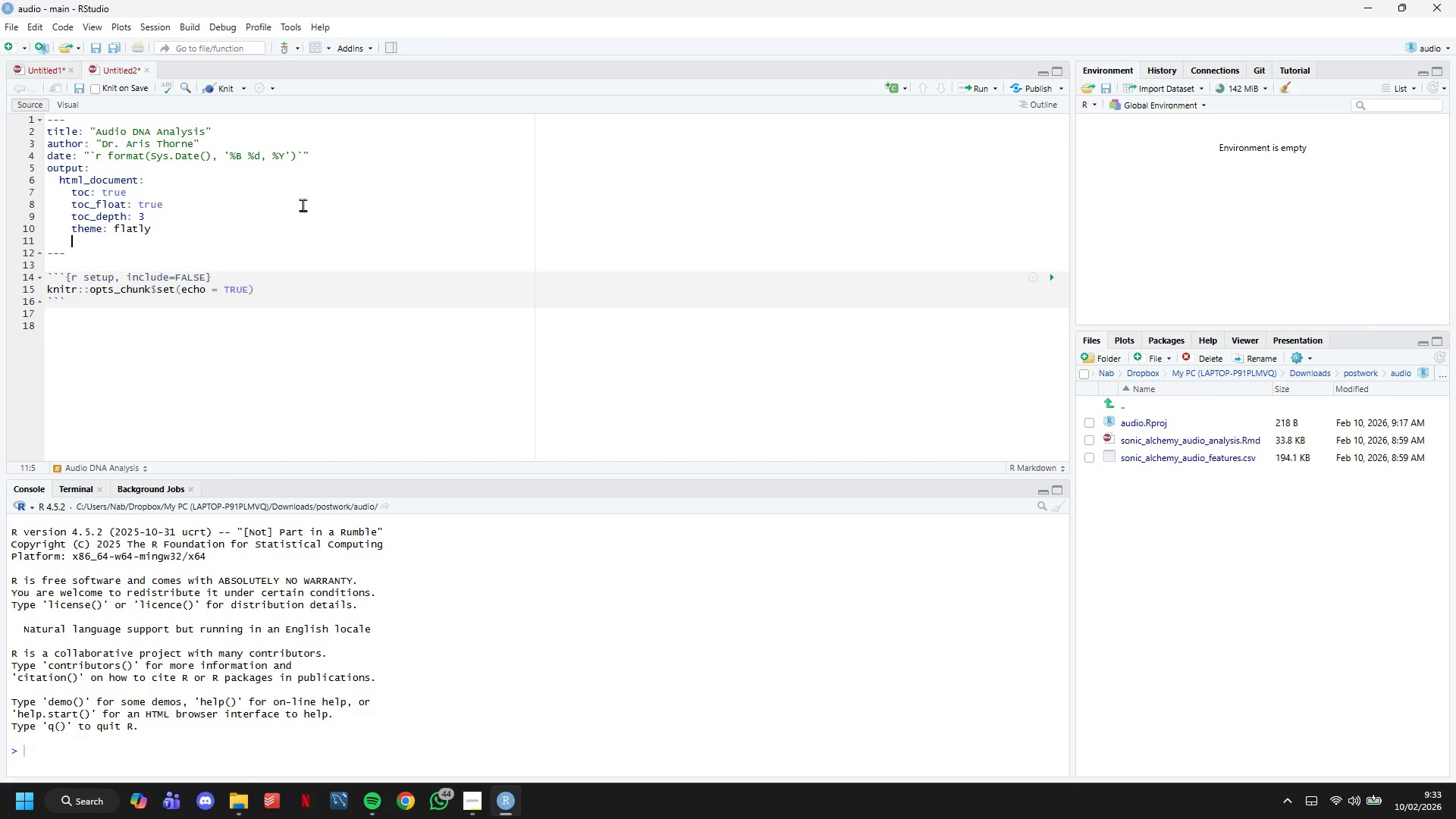 
type(code_folding: hide)
 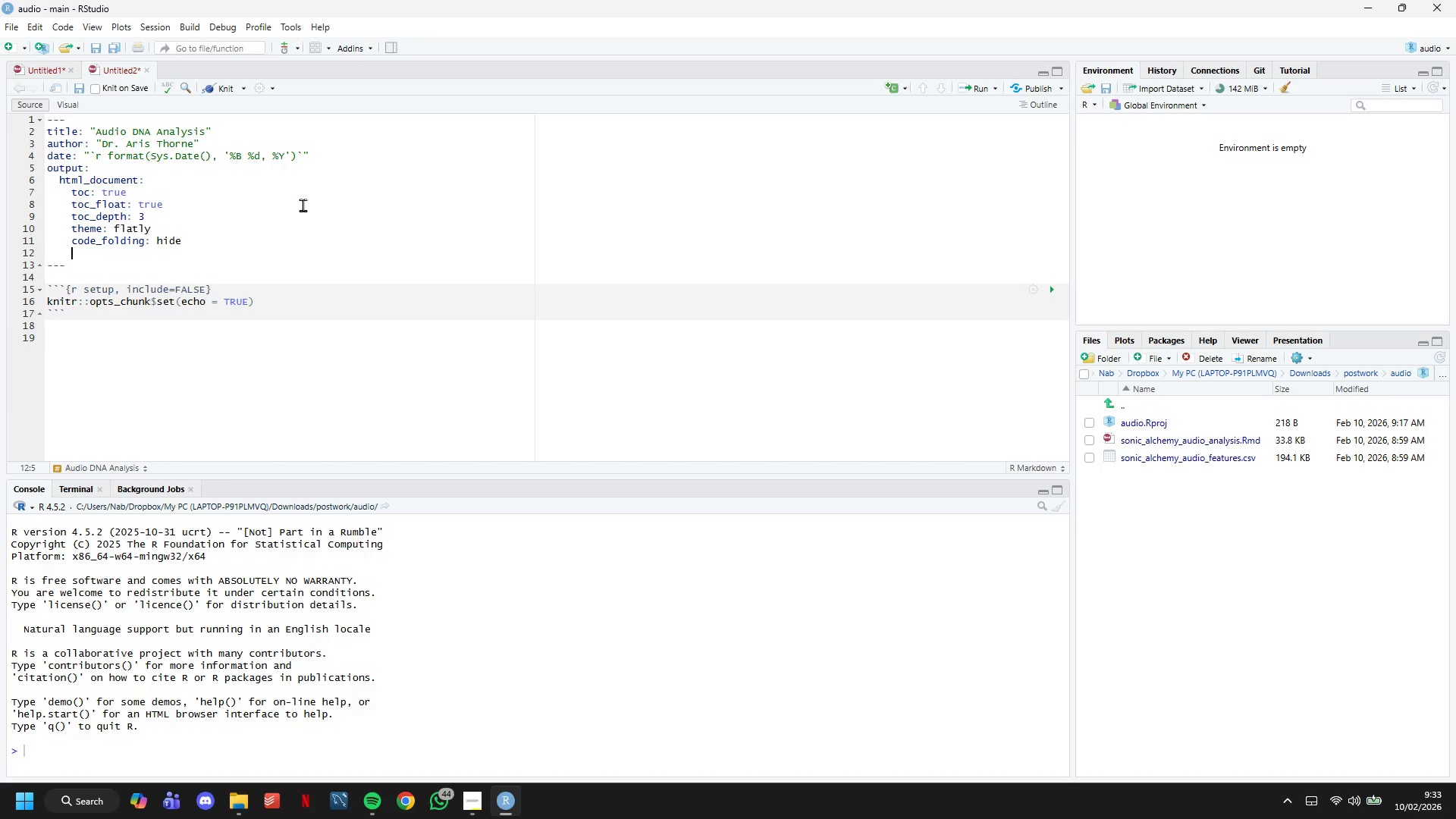 
 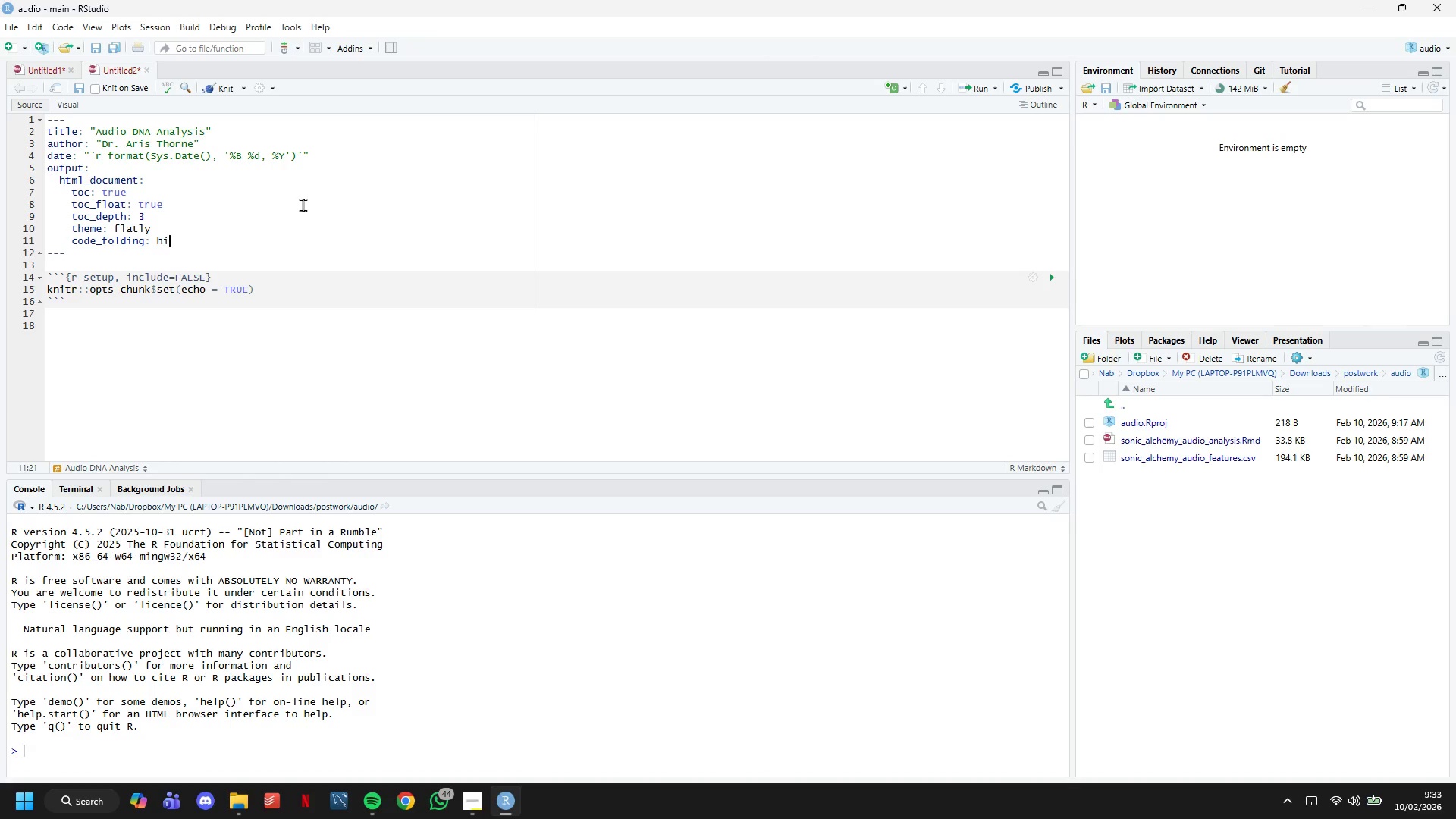 
key(Enter)
 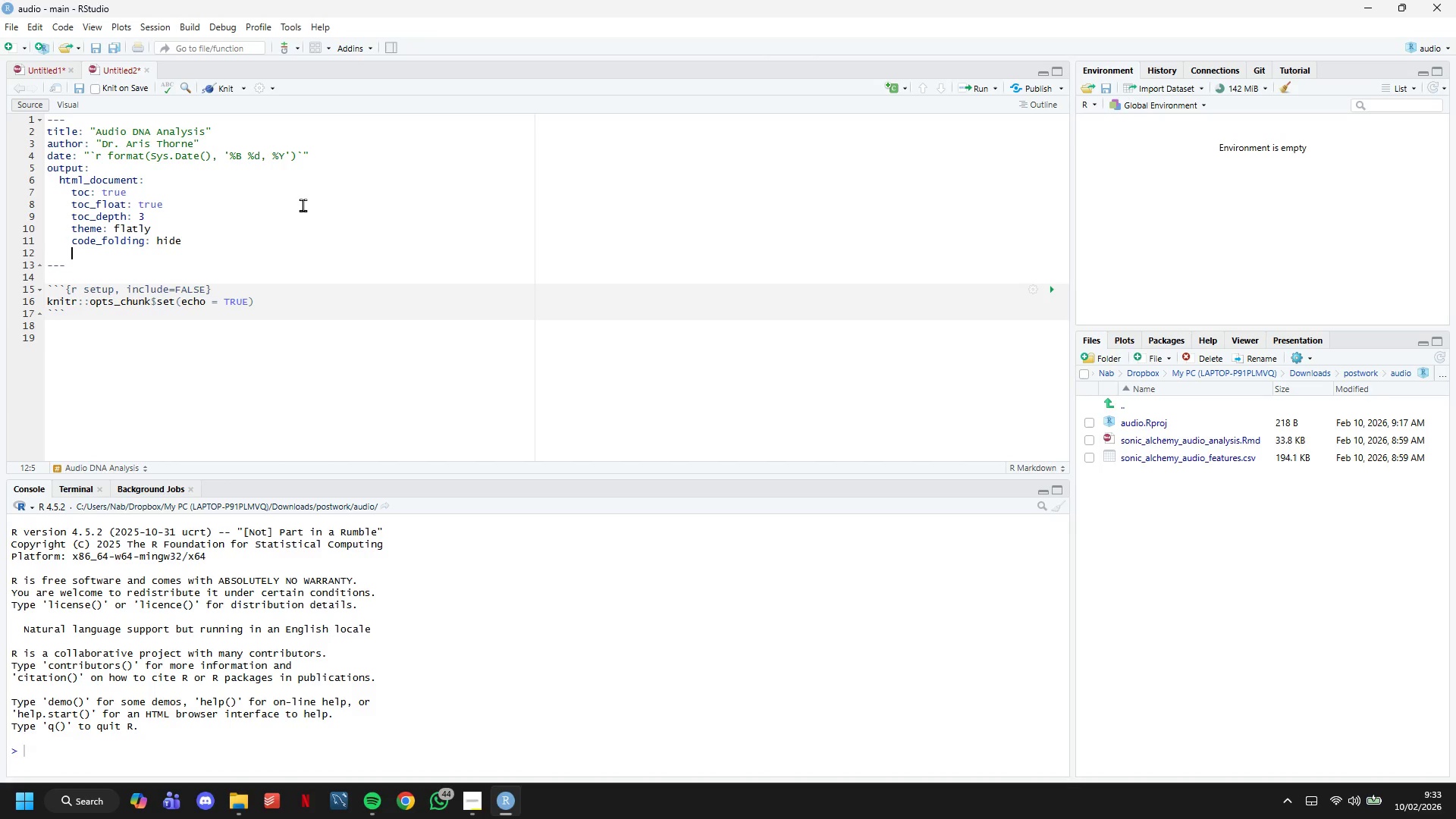 
type(css: )
 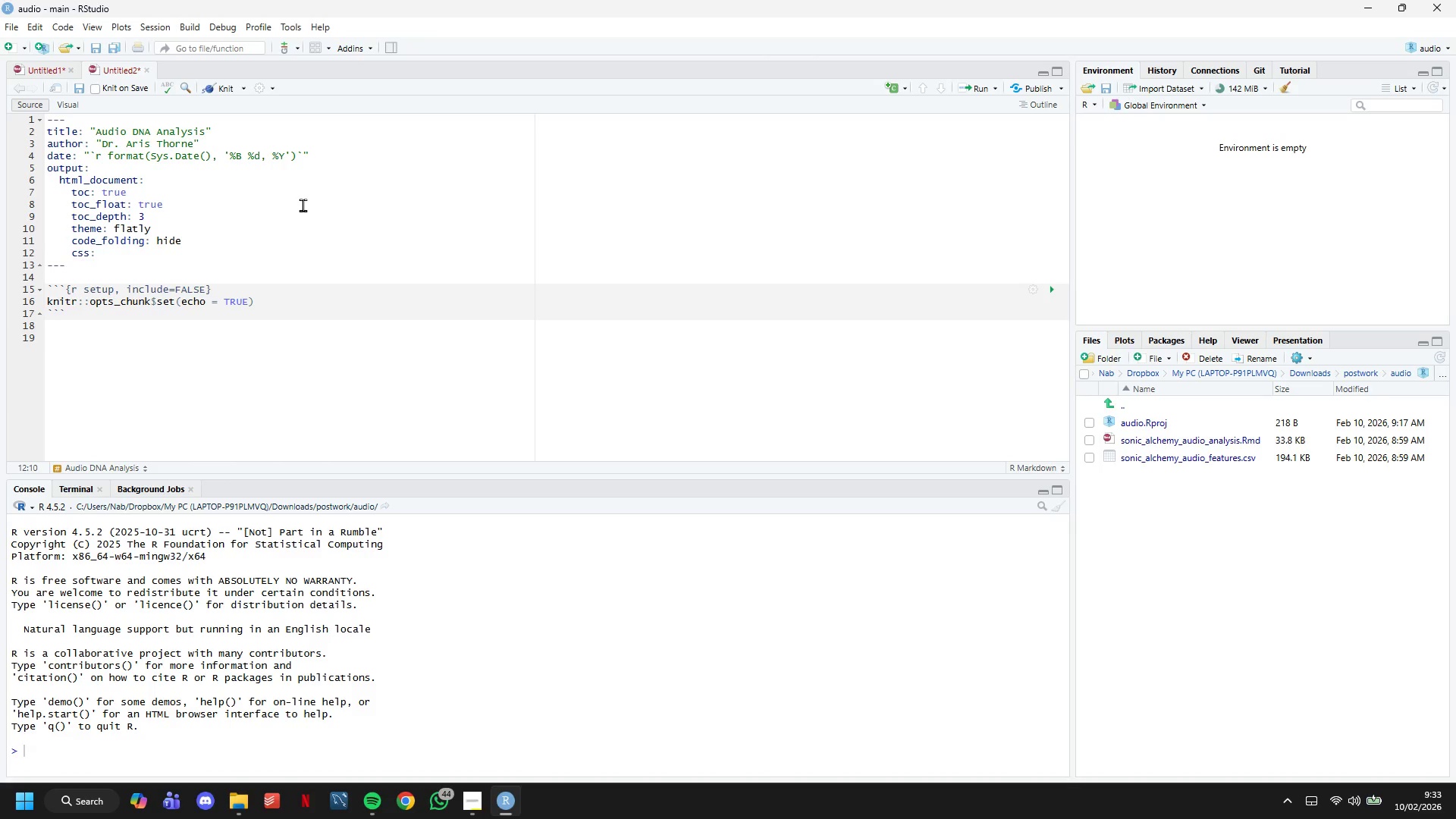 
wait(5.69)
 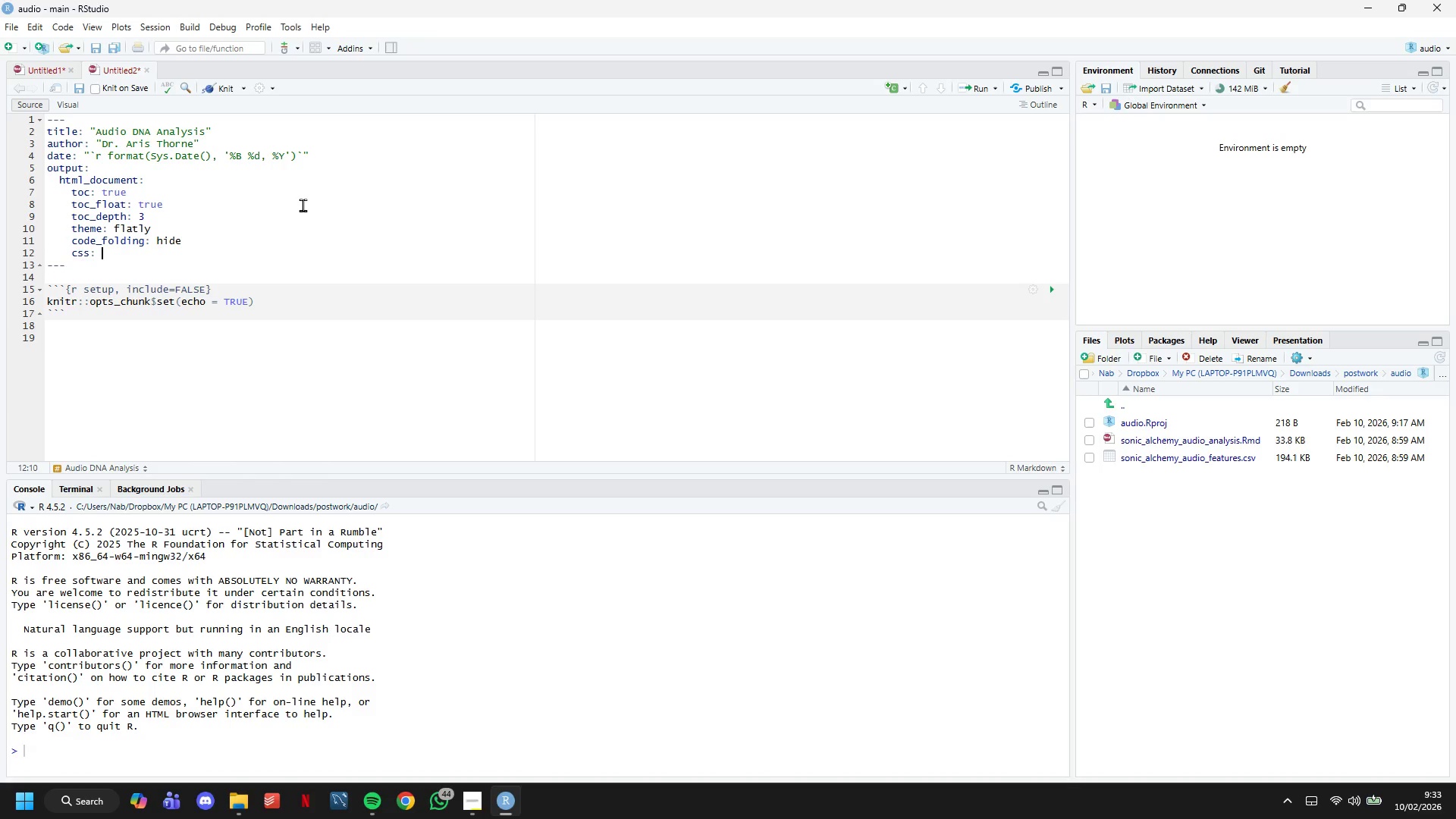 
type(soci)
key(Backspace)
key(Backspace)
type(nic+)
key(Backspace)
type(_alchemy_style.css)
 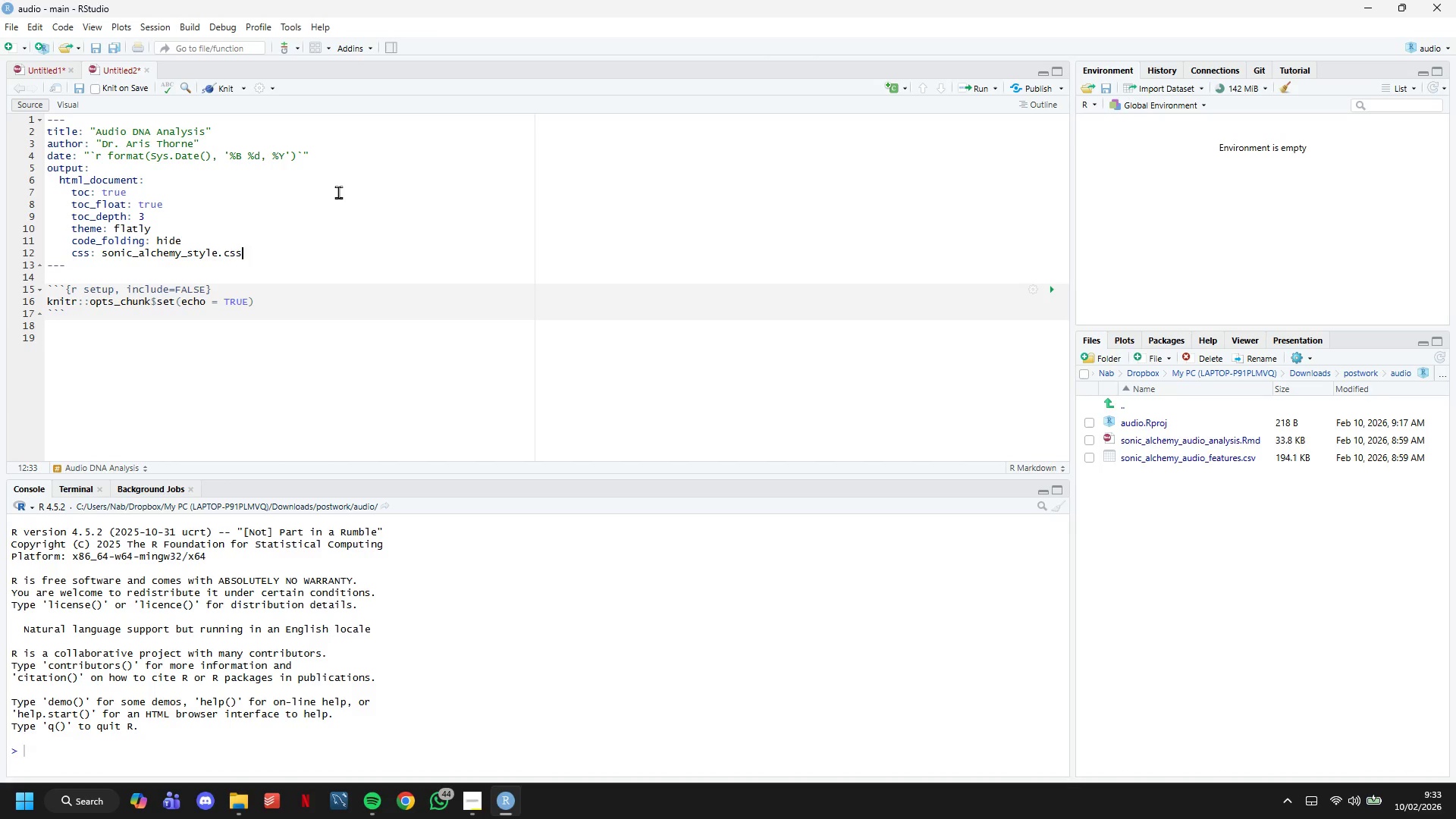 
key(Enter)
 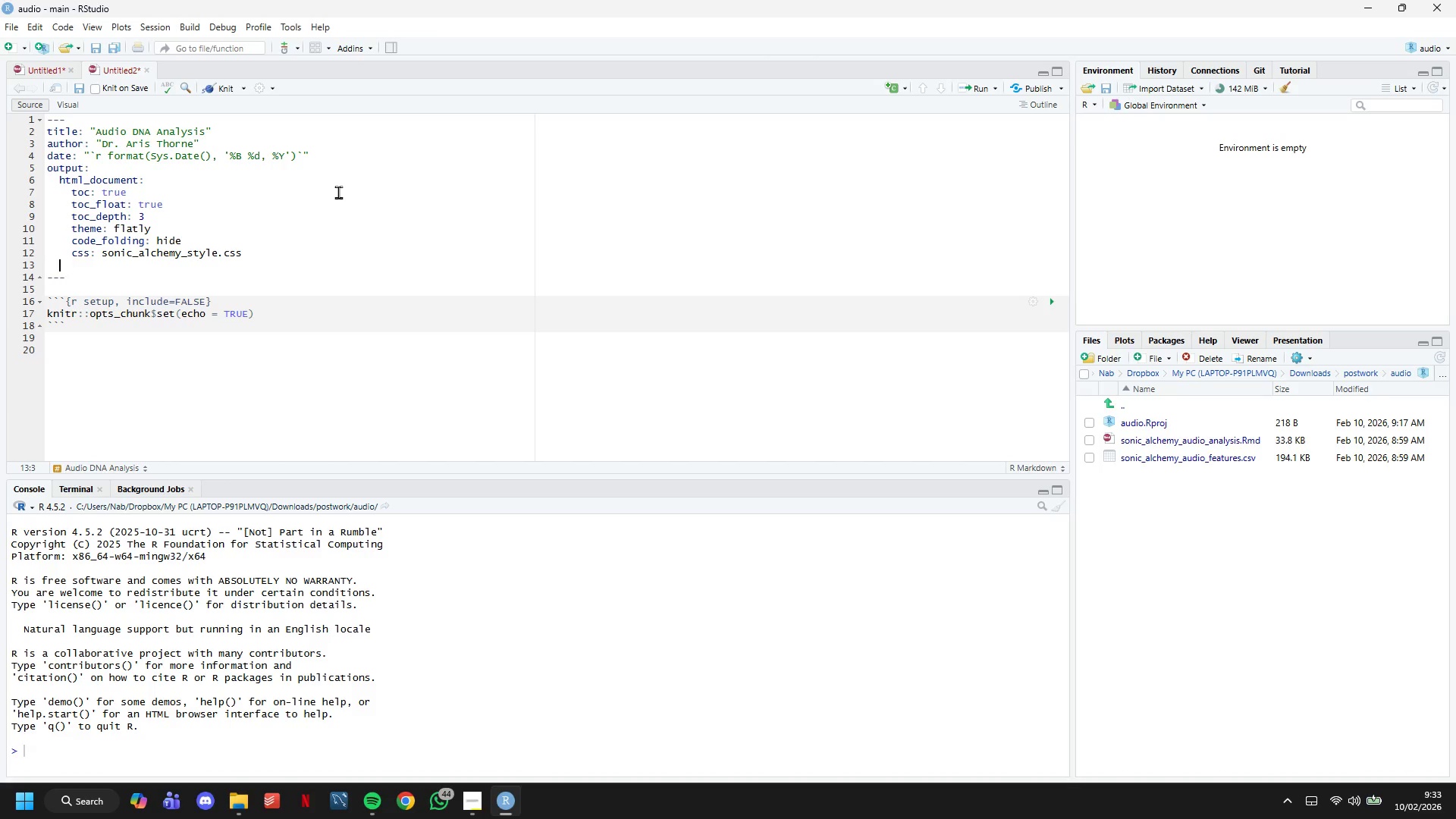 
key(Backspace)
type(pdf:)
key(Backspace)
type(_)
 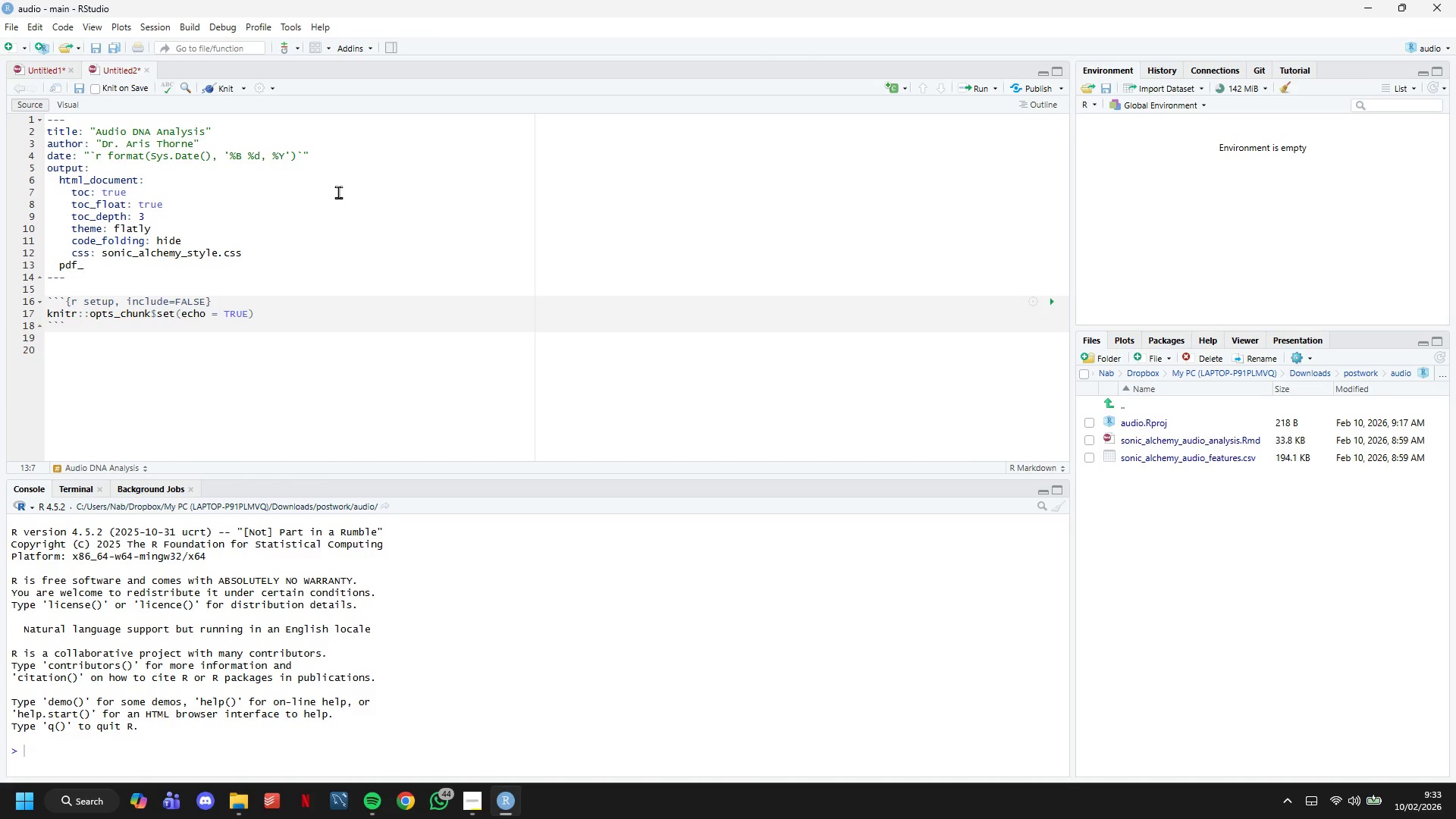 
type(document:)
 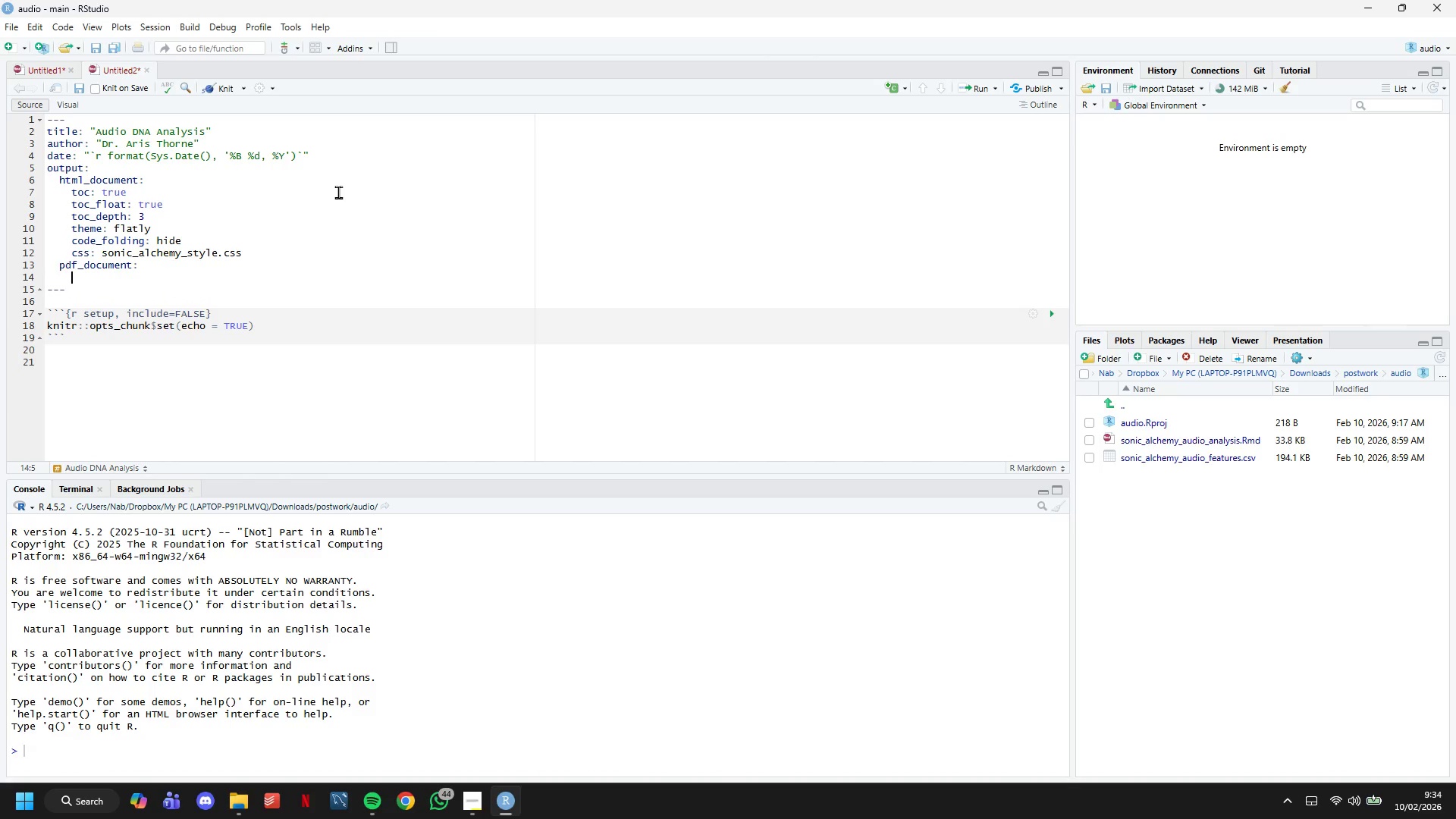 
 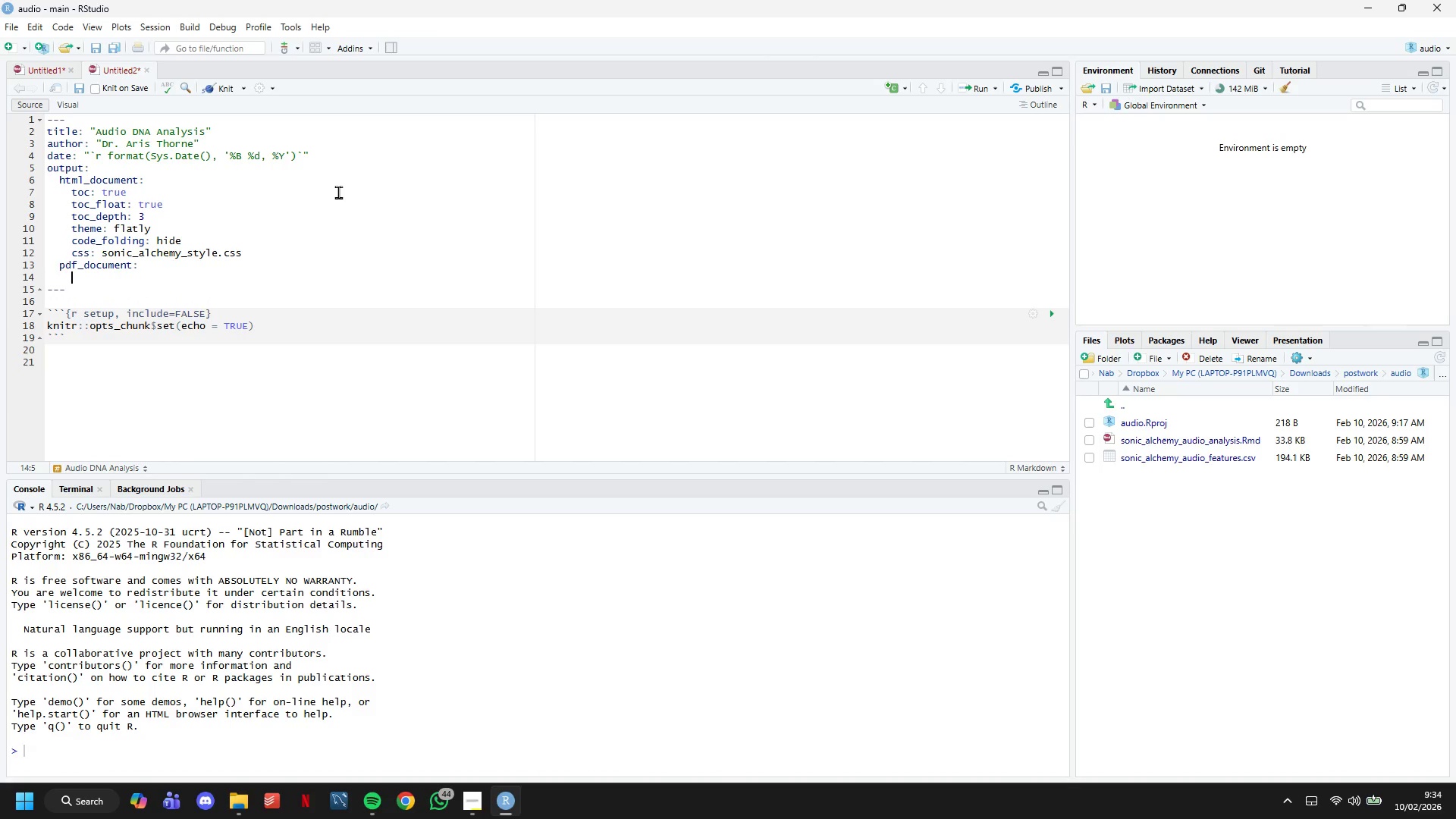 
key(Enter)
 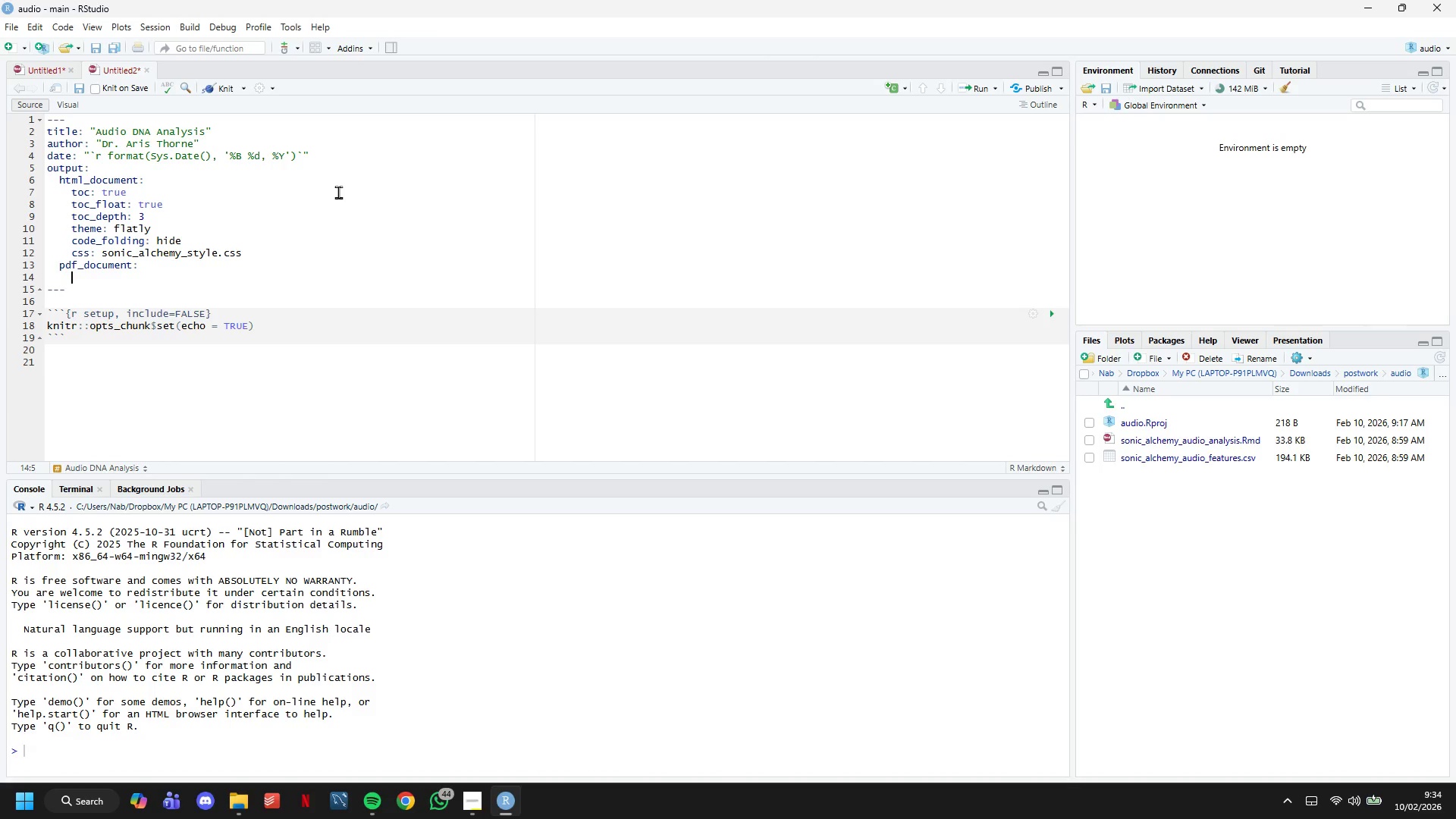 
wait(5.59)
 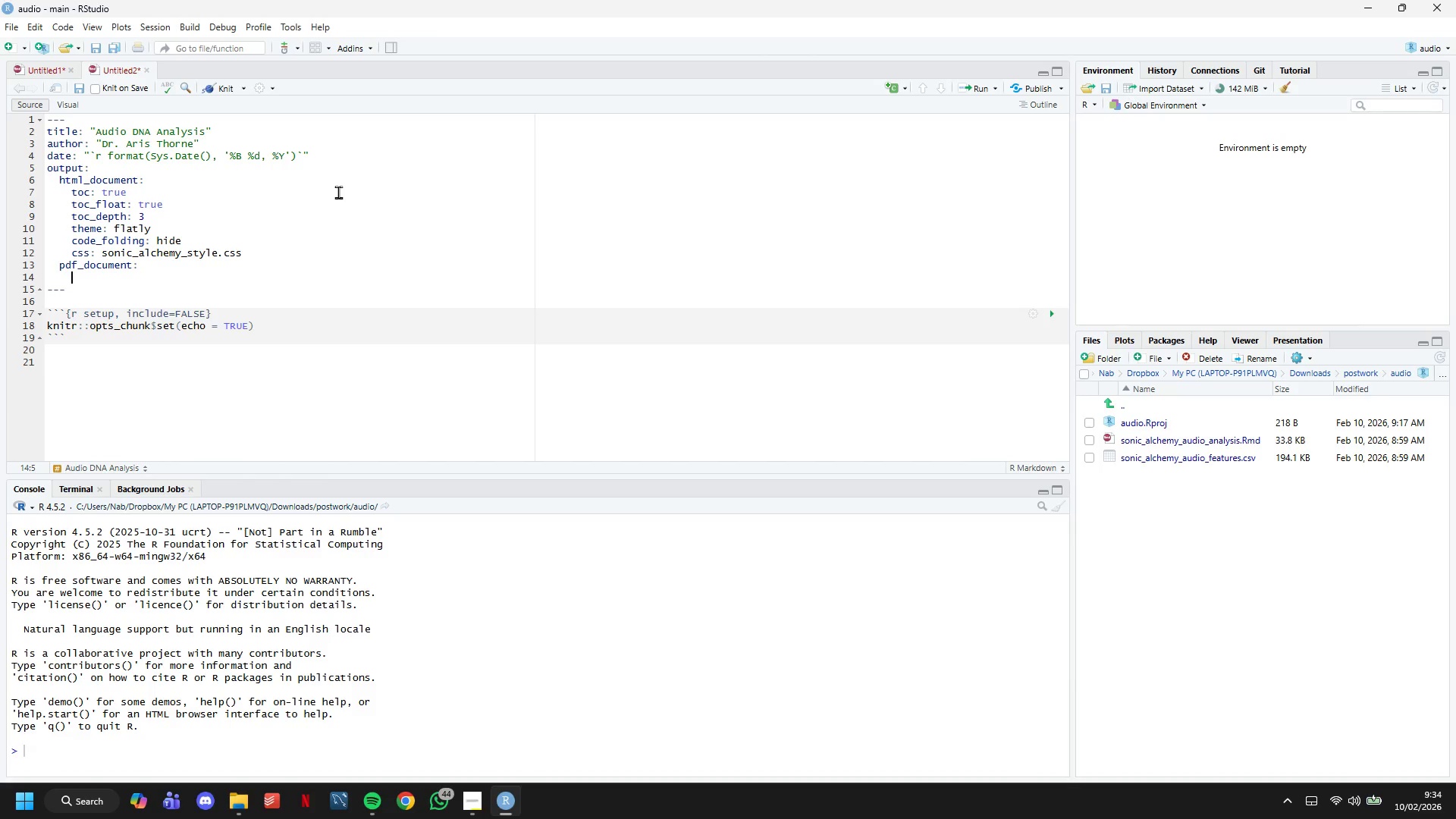 
type(toc: true)
 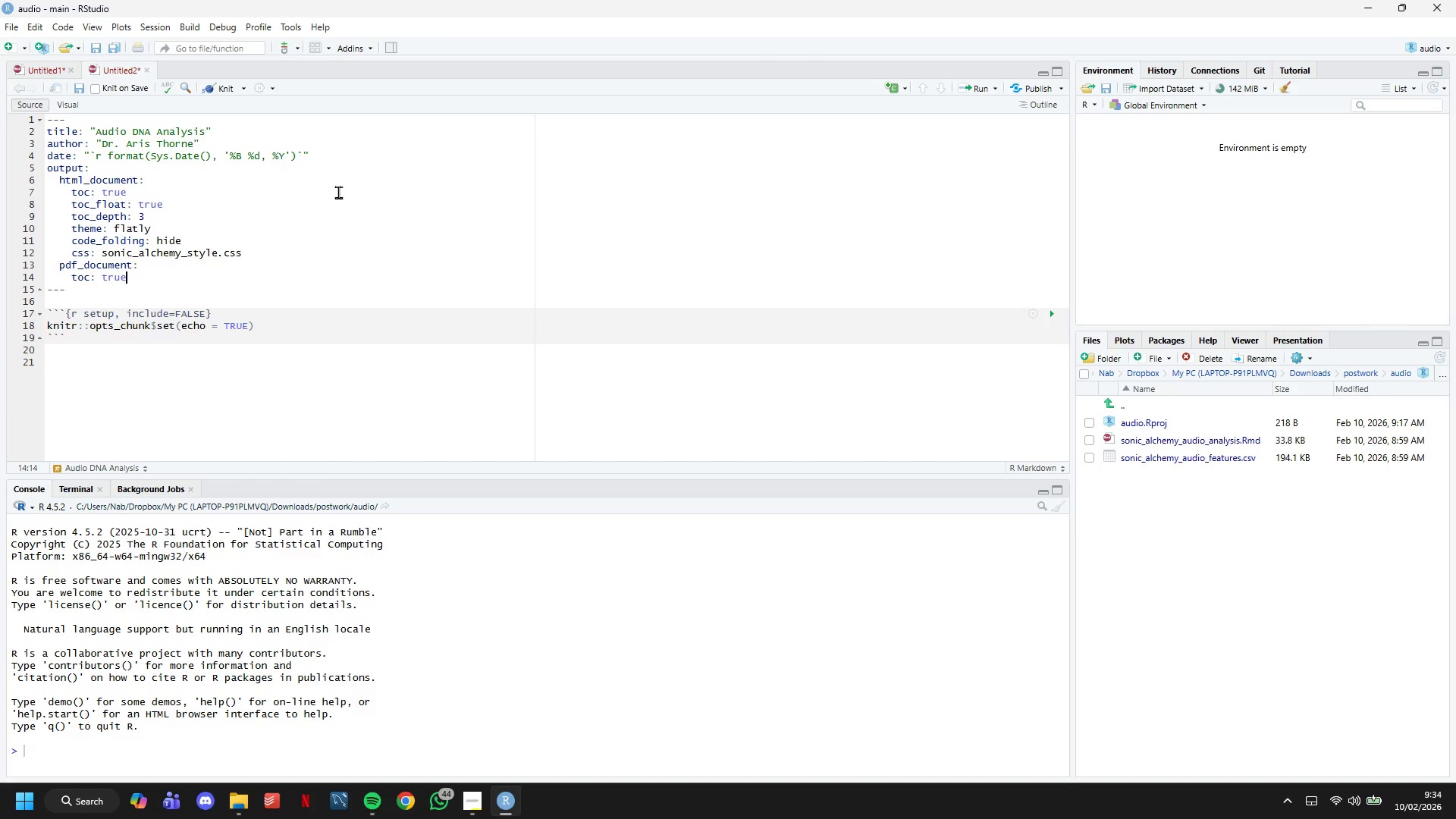 
key(Enter)
 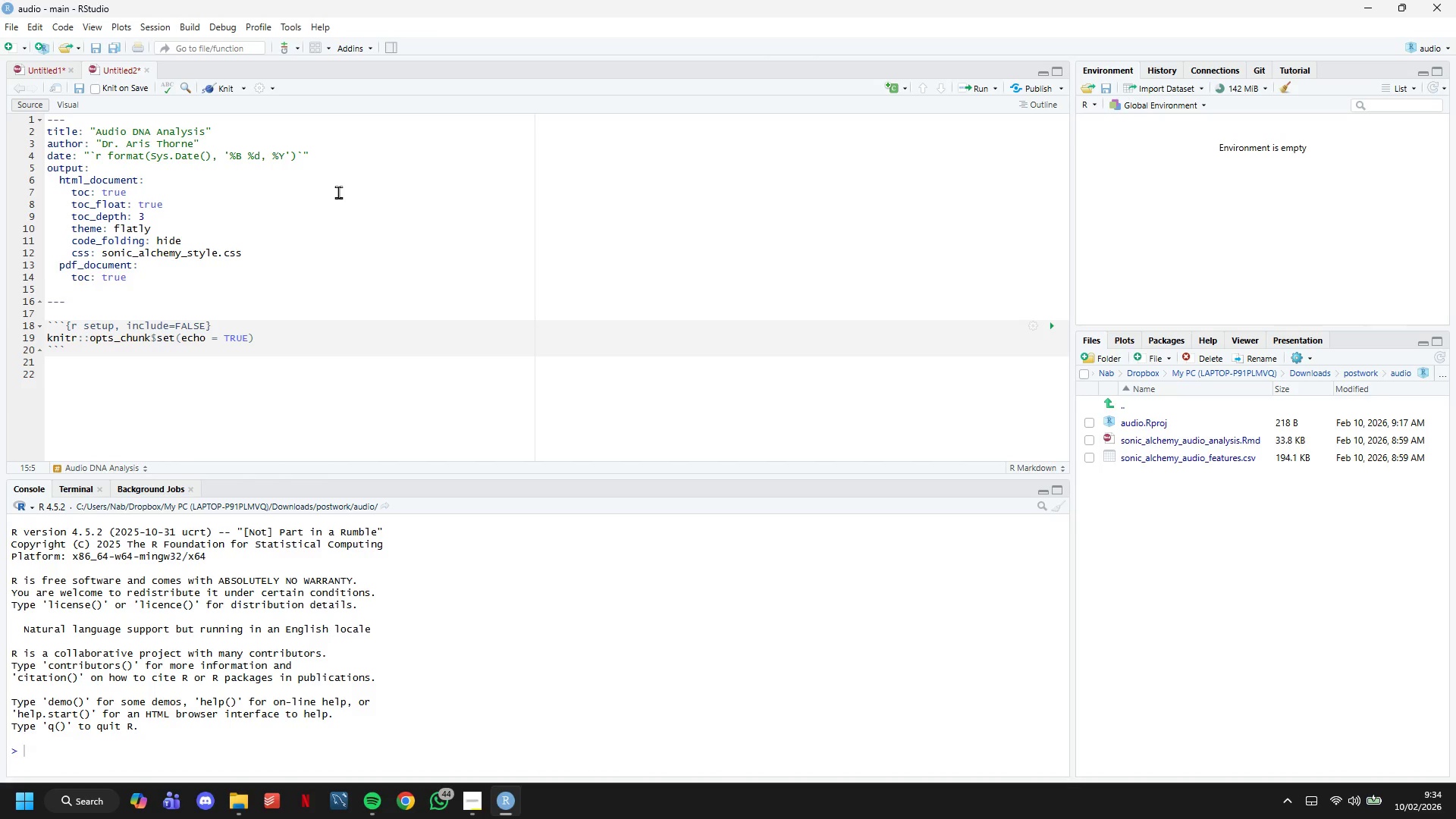 
type(latex_engine)
 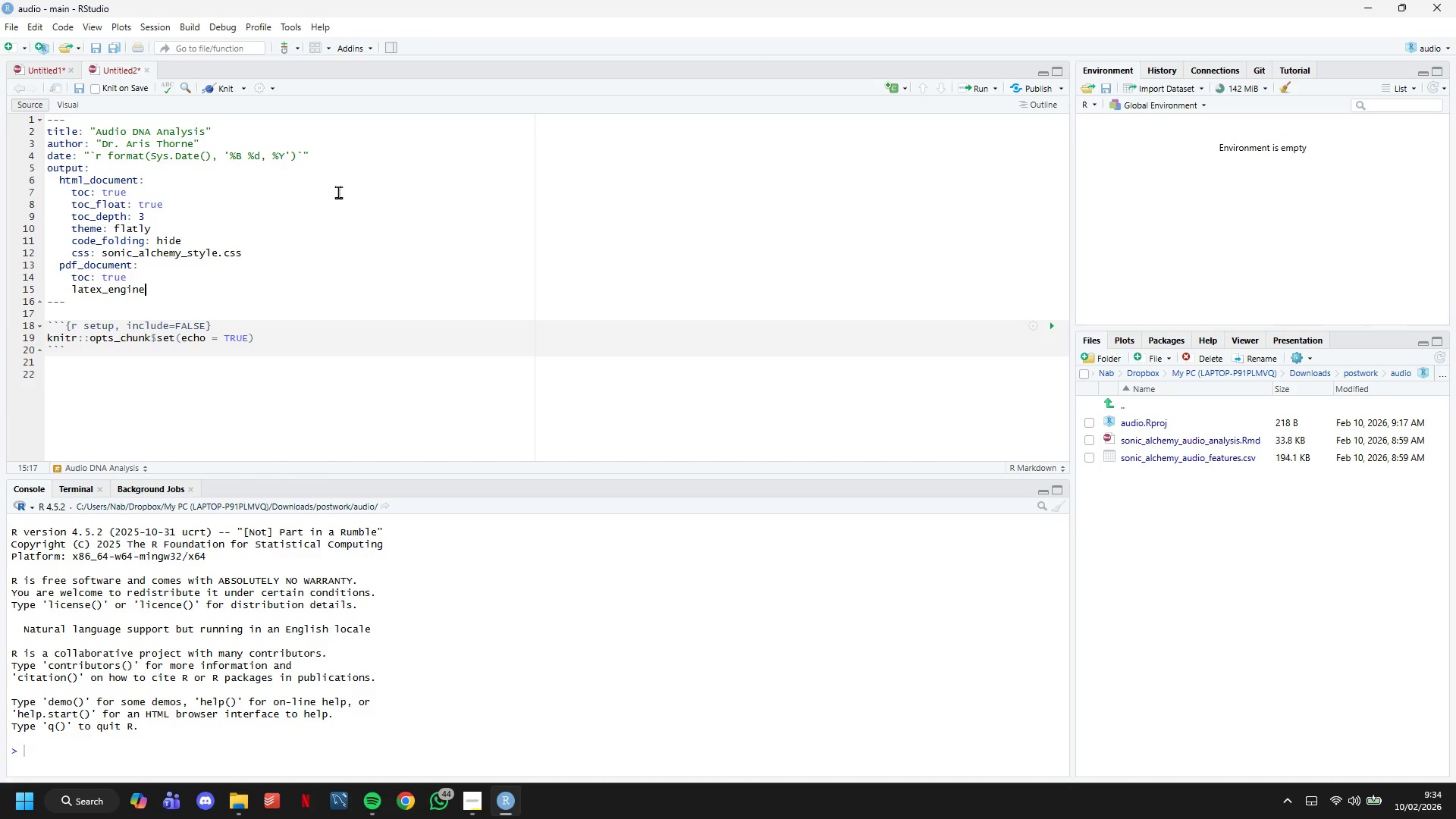 
hold_key(key=ShiftLeft, duration=1.52)
 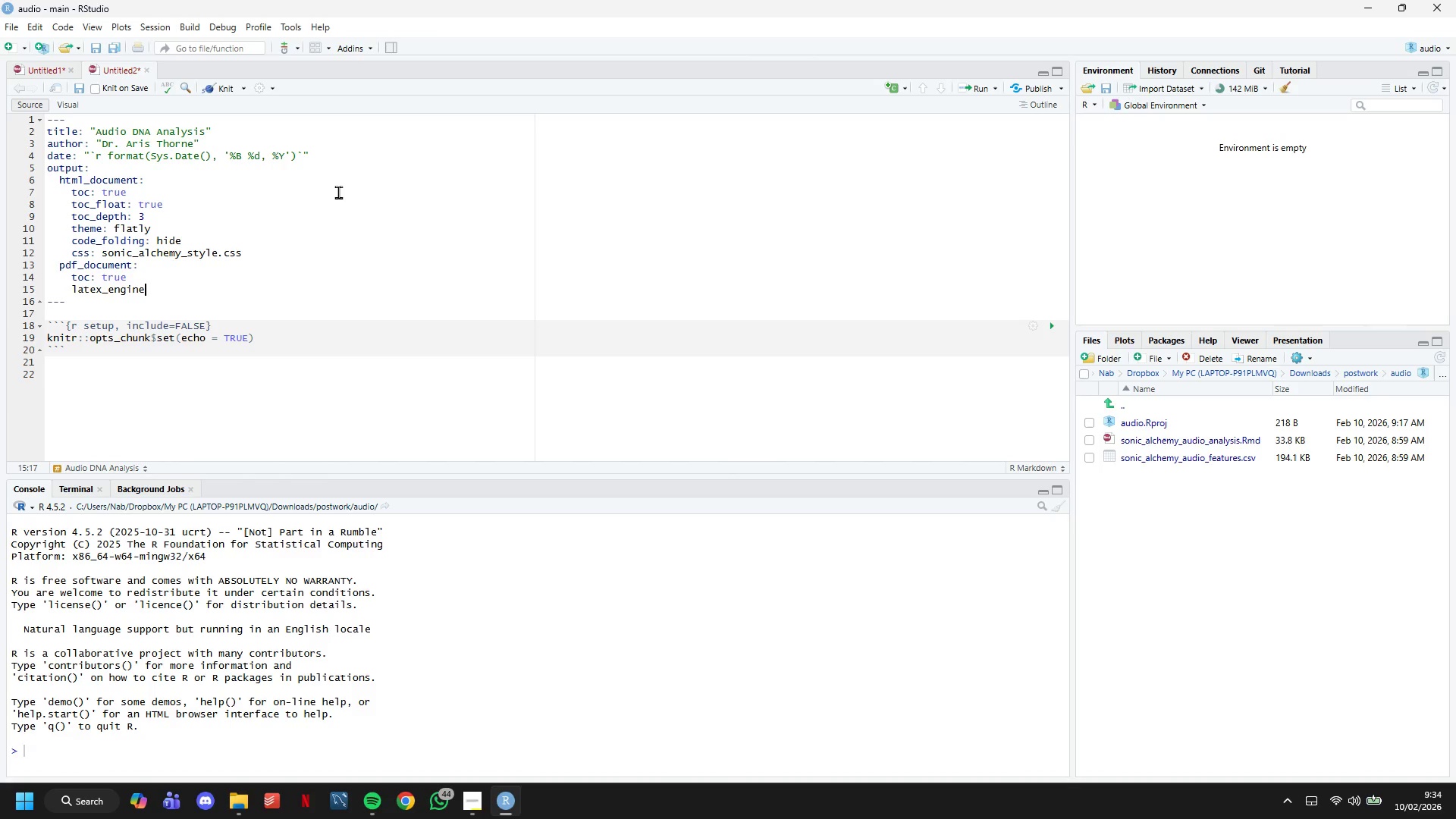 
hold_key(key=ShiftLeft, duration=1.51)
 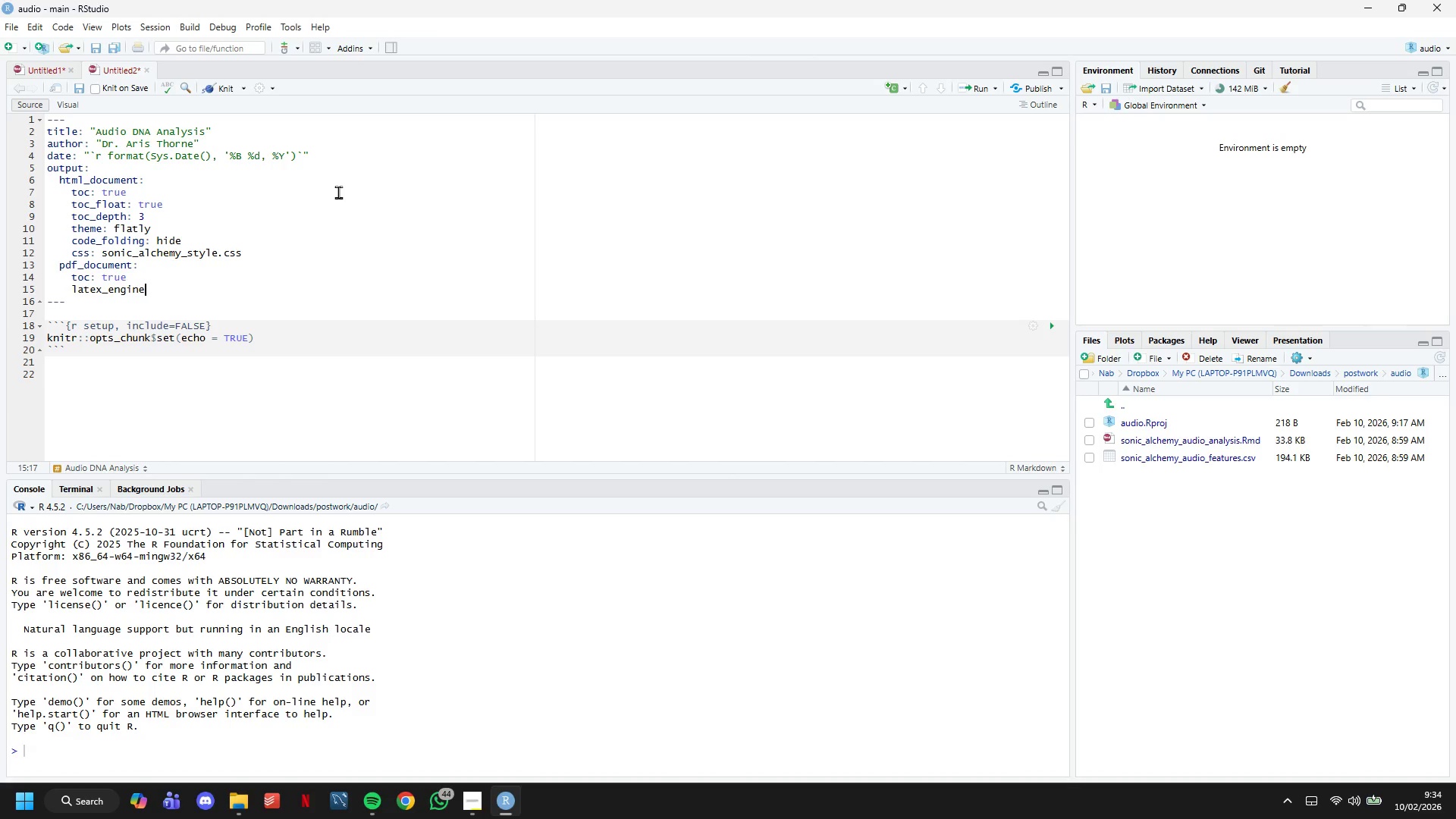 
type(: c)
key(Backspace)
type(xelatex)
 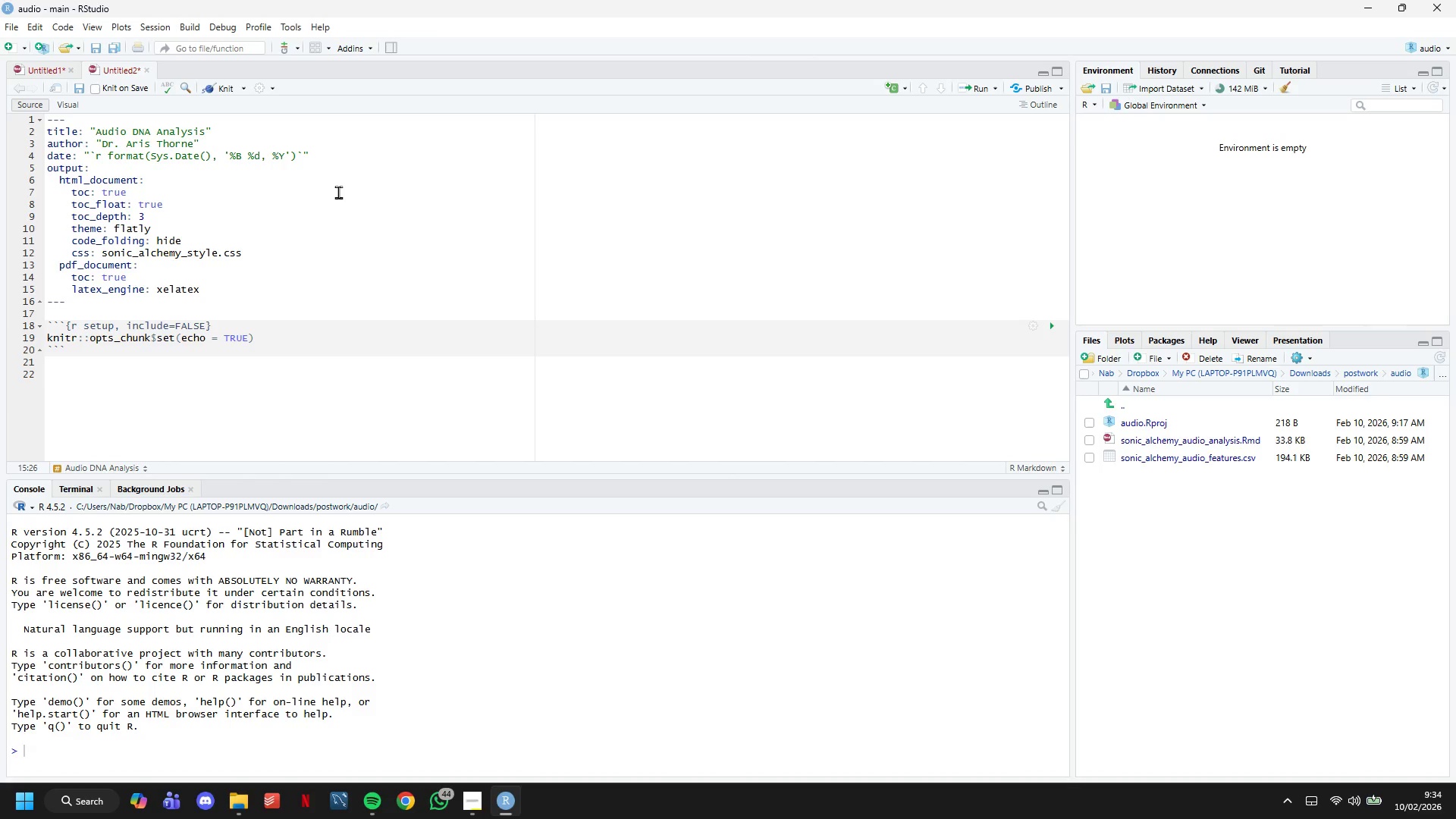 
key(Control+S)
 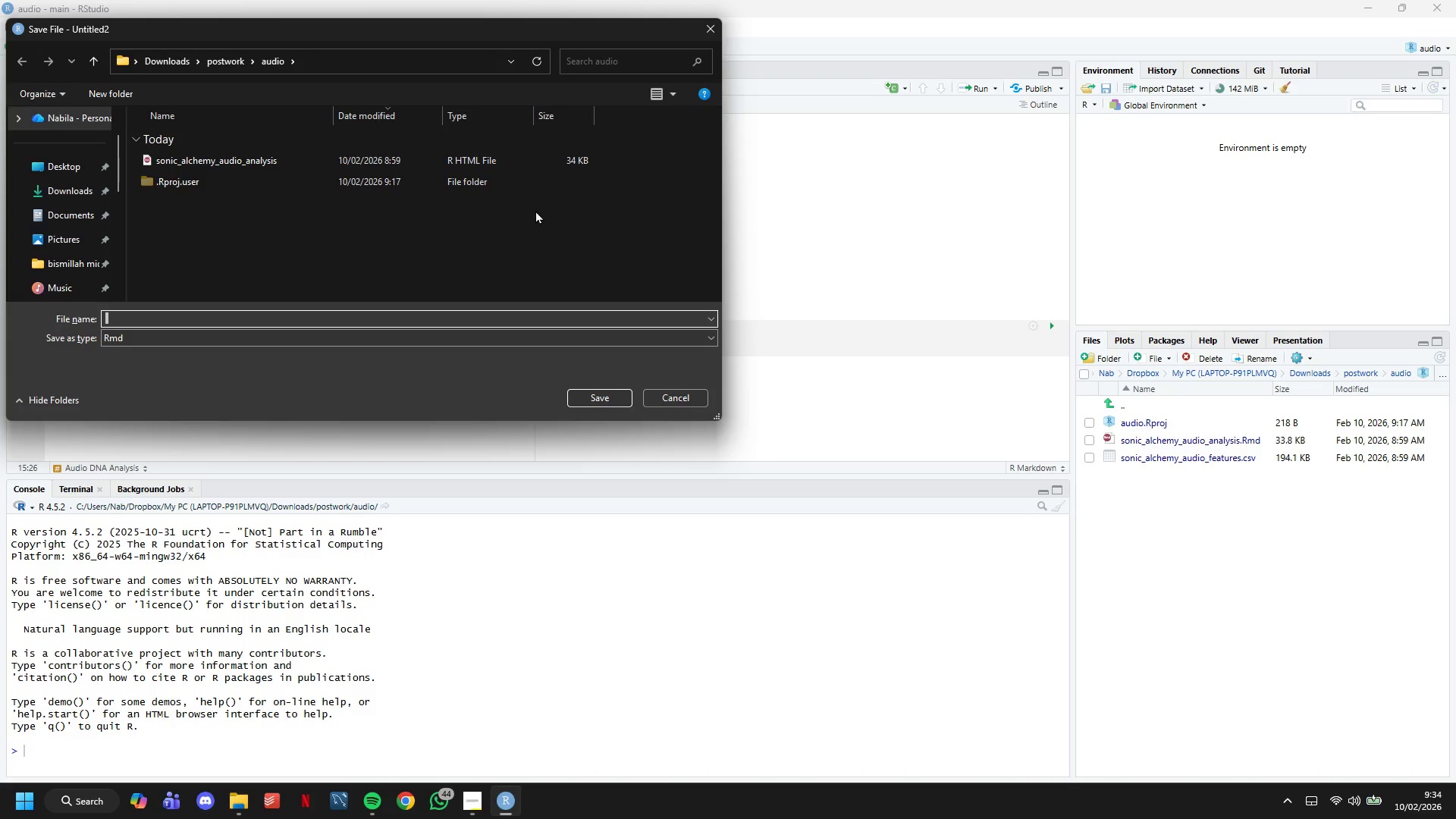 
type(analysis)
 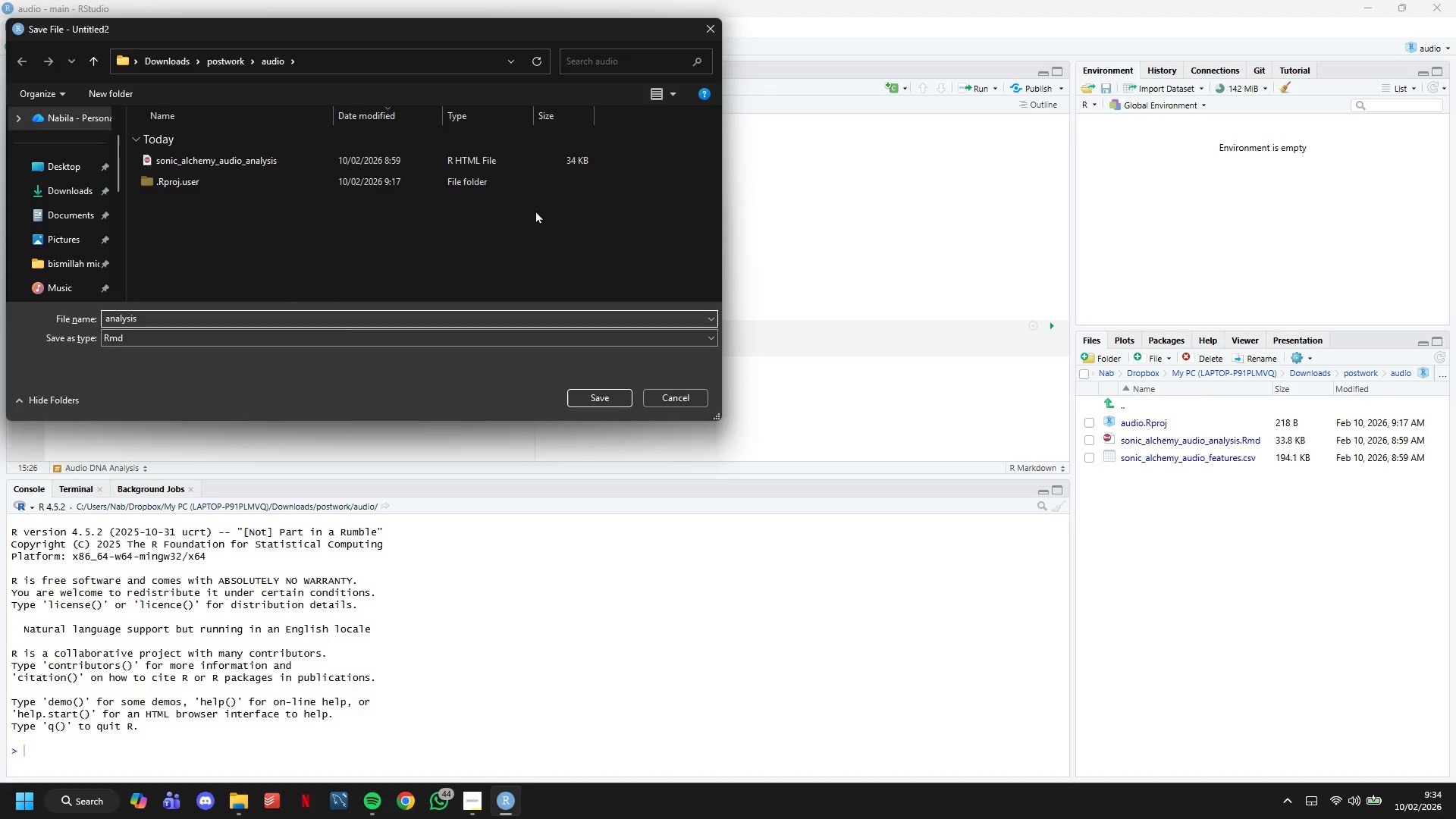 
key(Enter)
 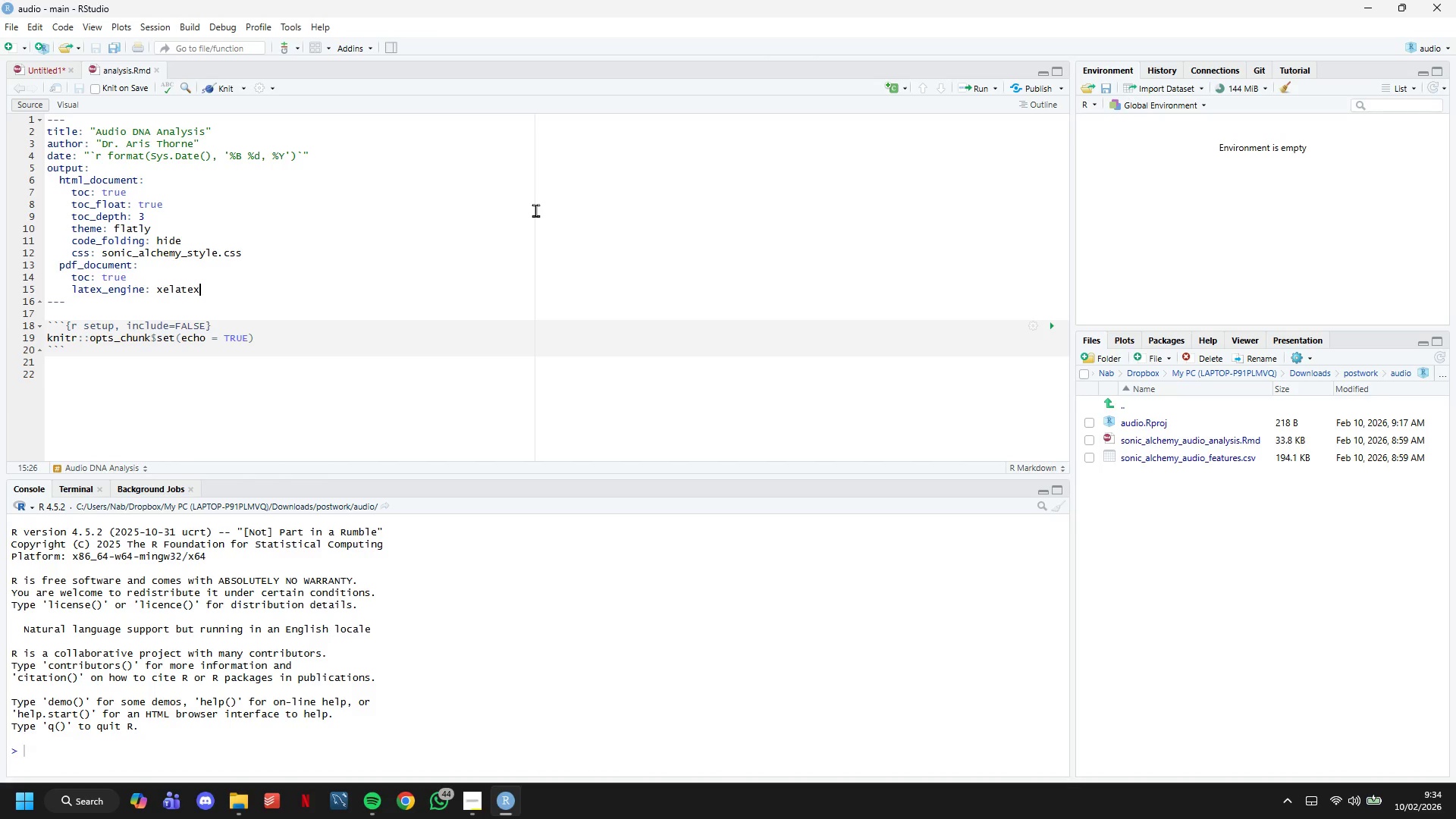 
wait(19.11)
 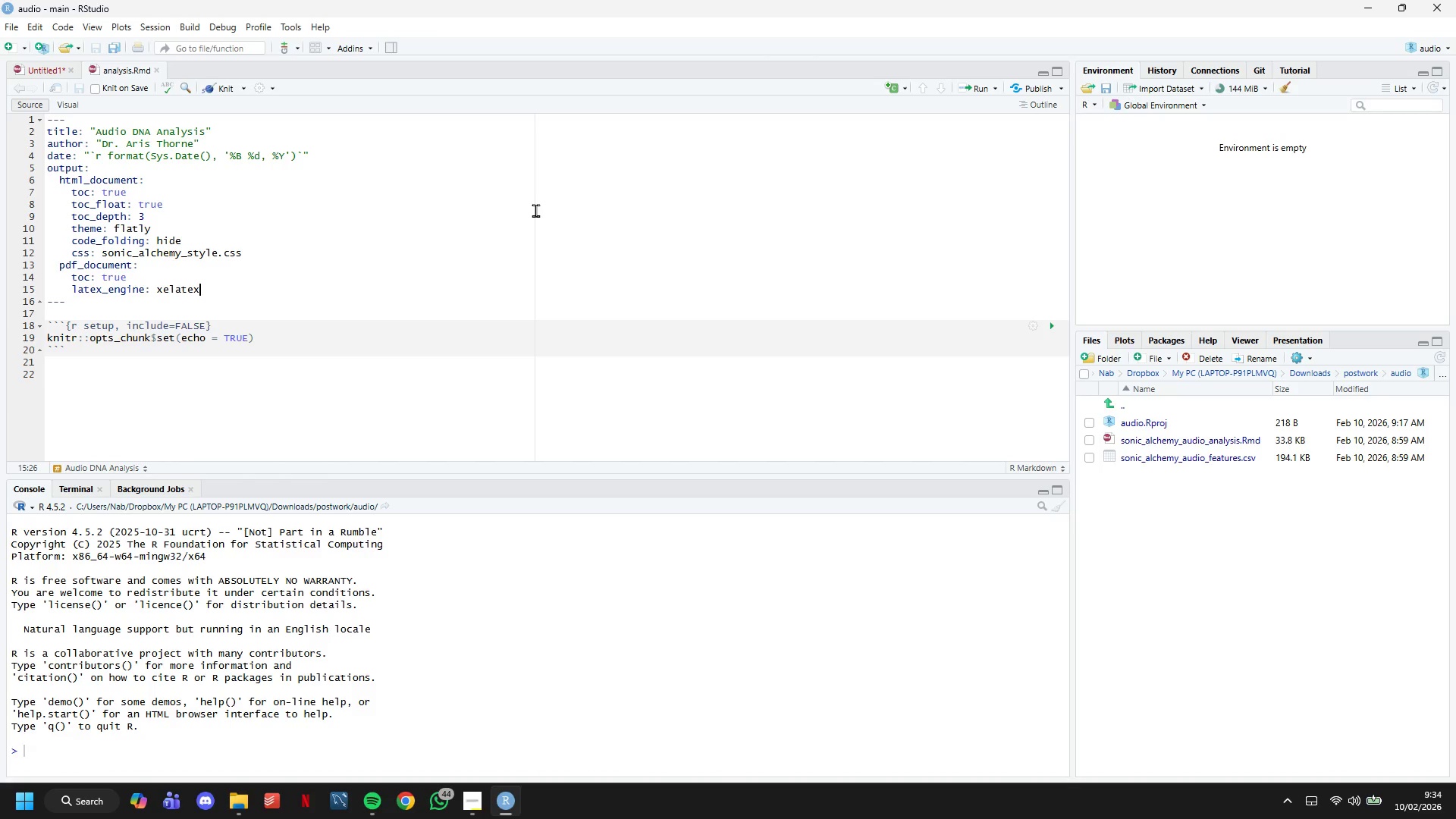 
double_click([445, 338])
 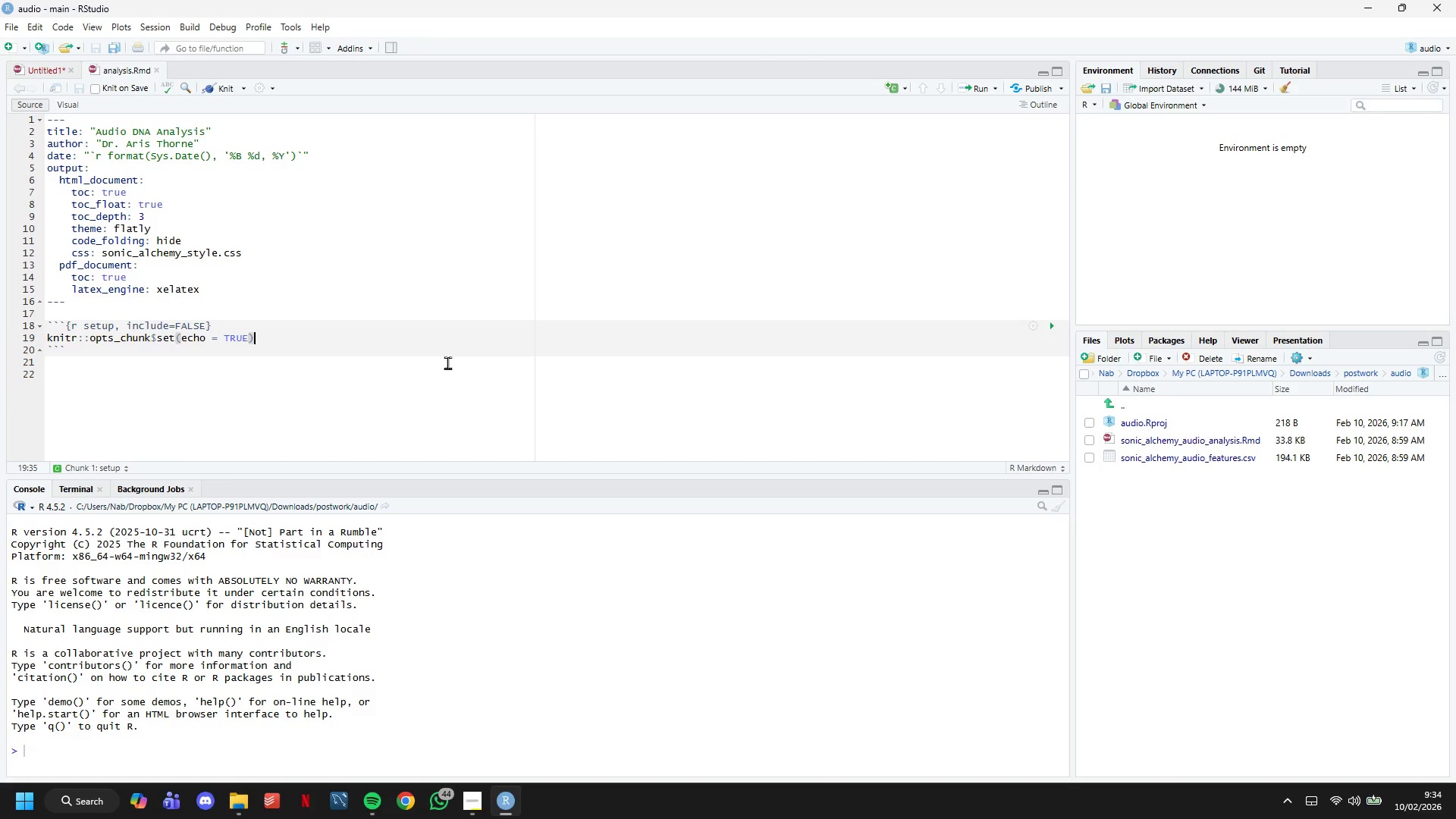 
left_click([447, 365])
 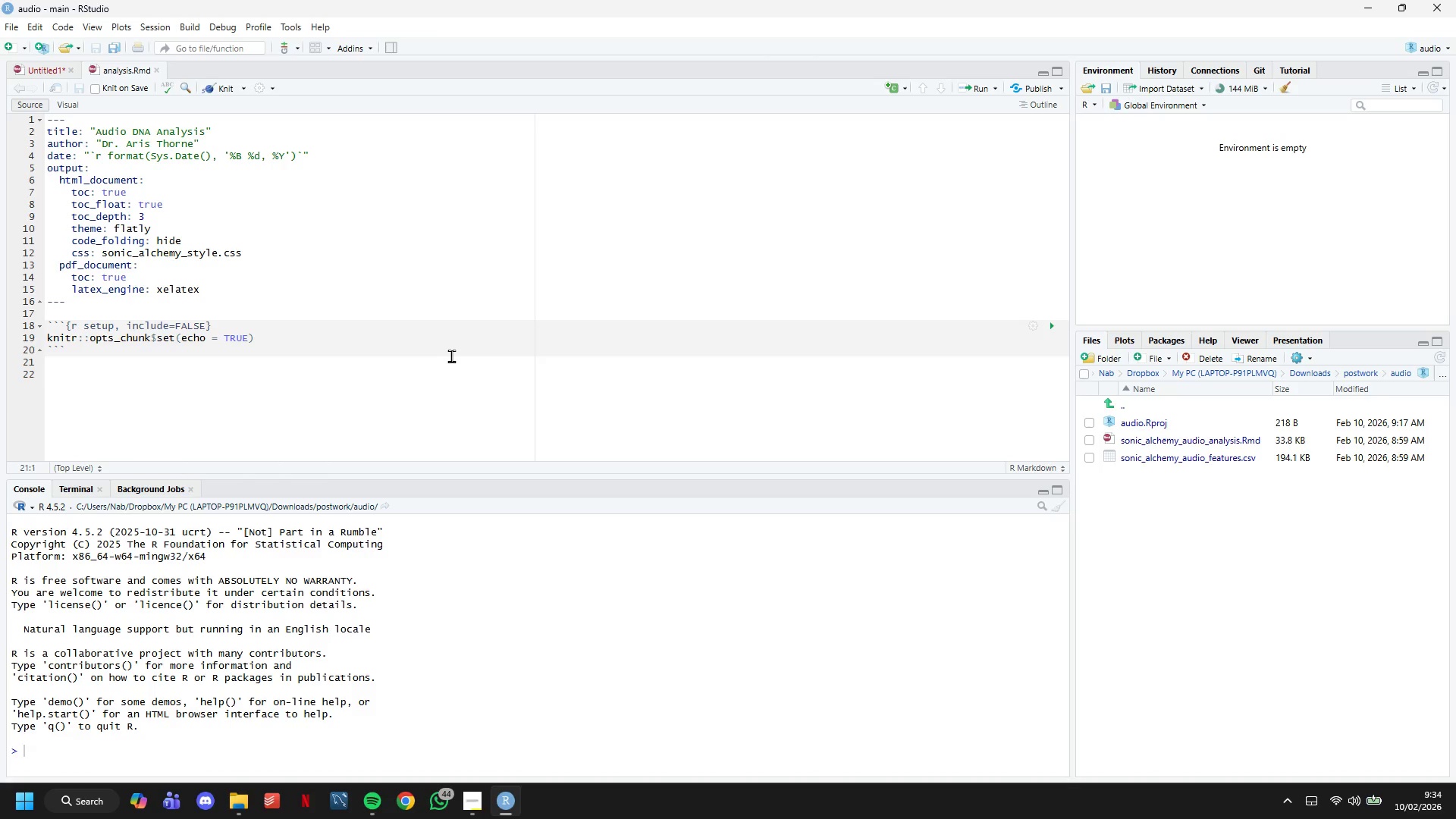 
key(Enter)
 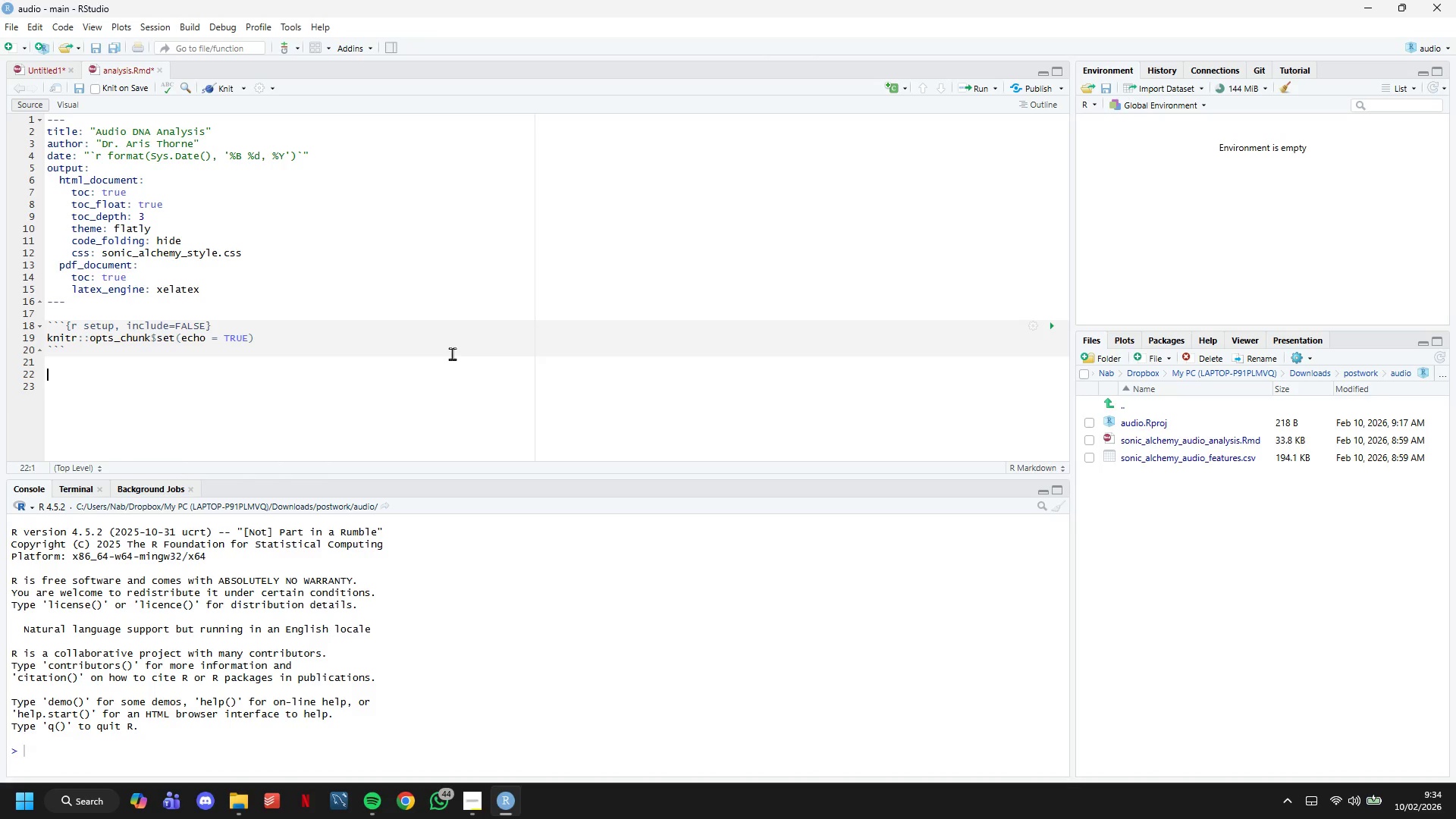 
wait(13.3)
 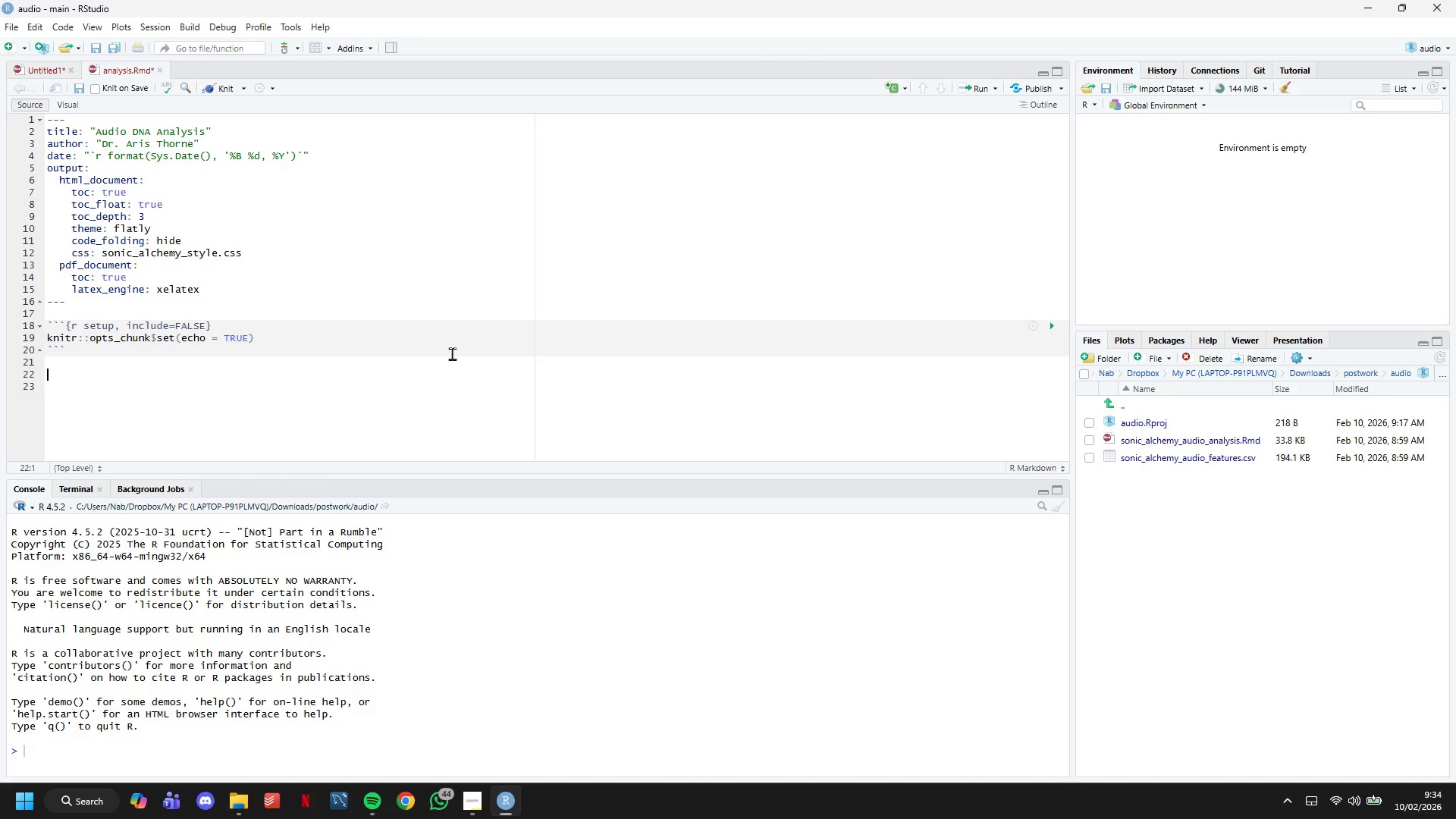 
left_click([226, 92])
 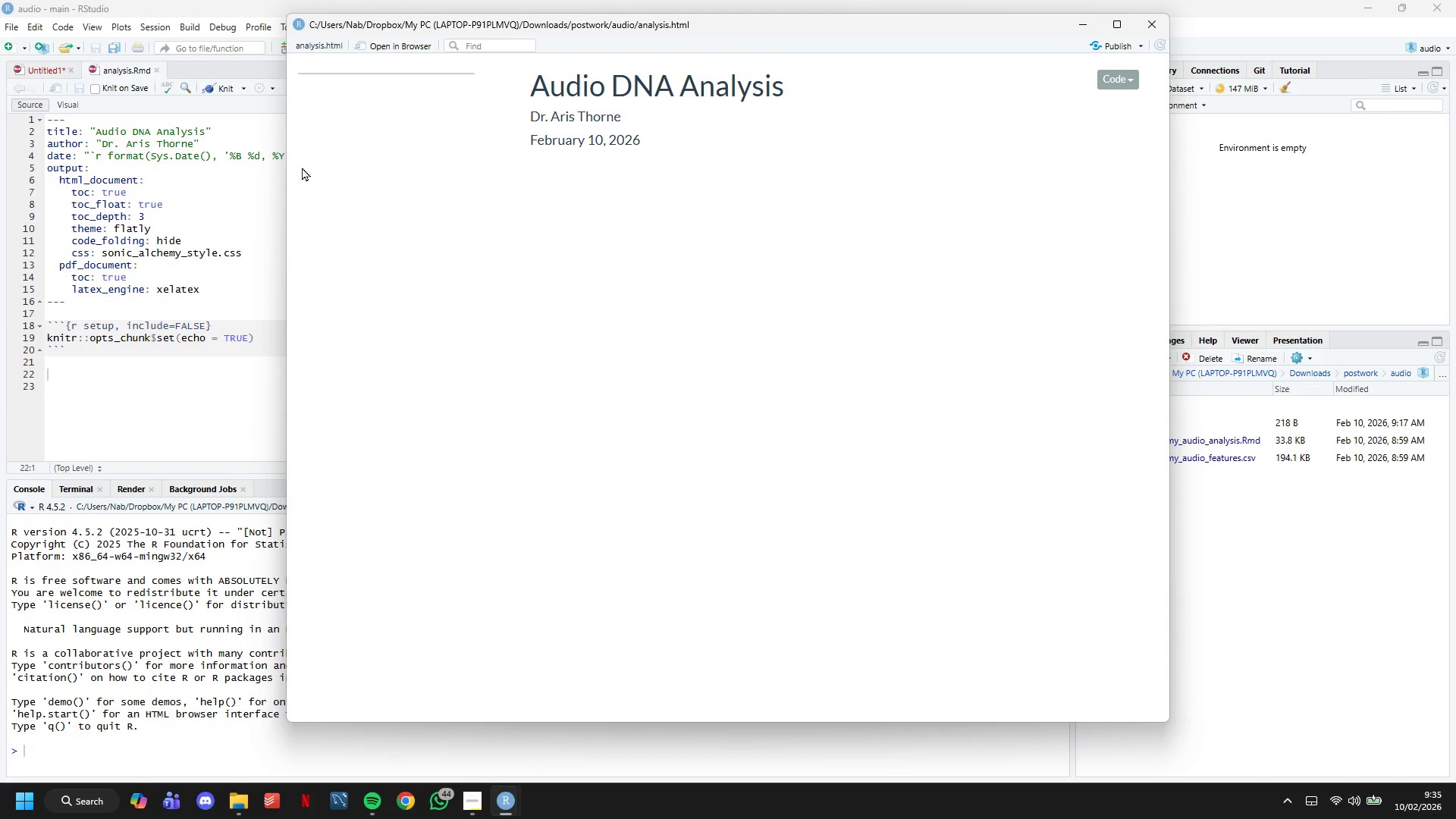 
wait(20.72)
 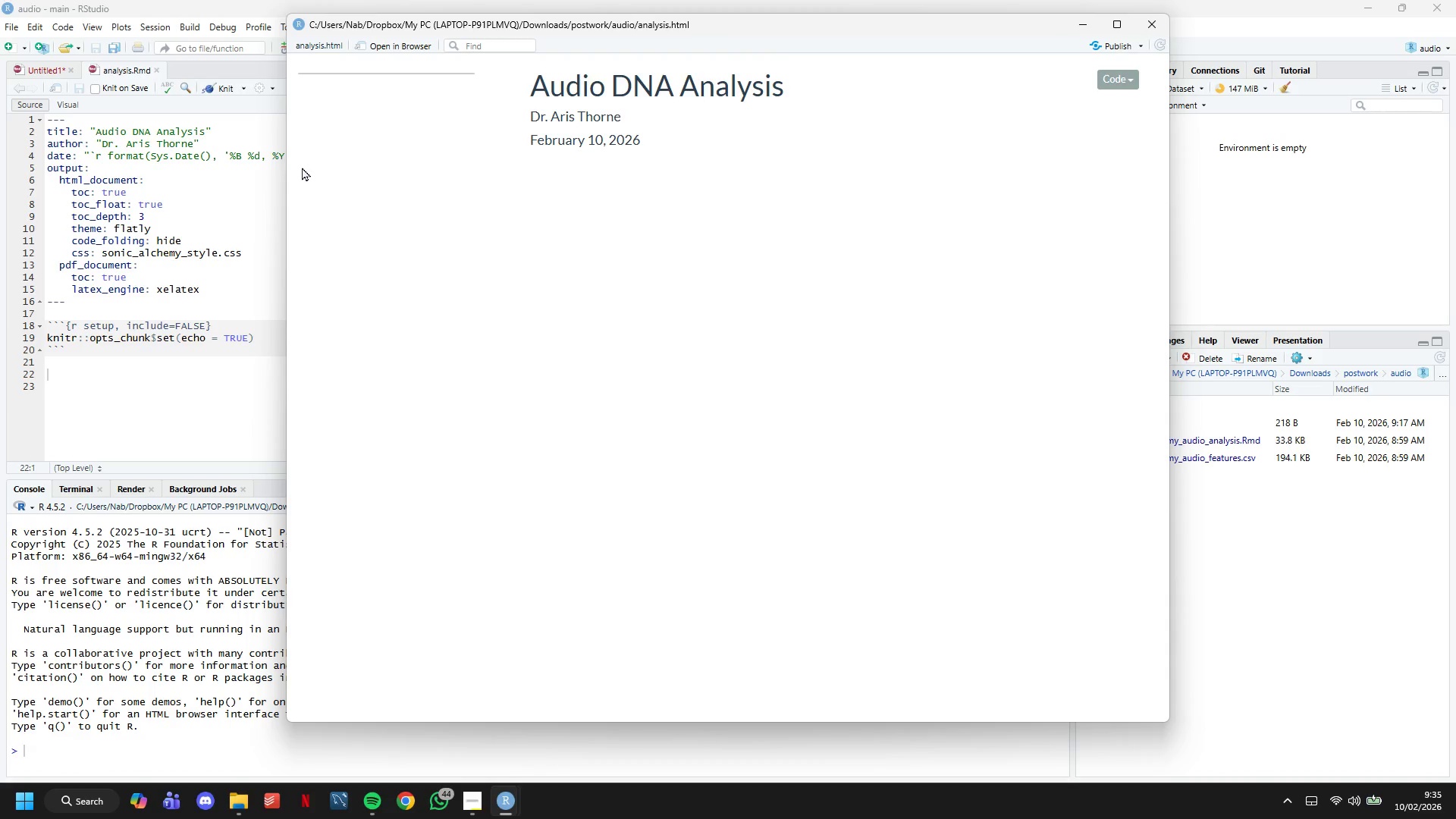 
left_click([1080, 21])
 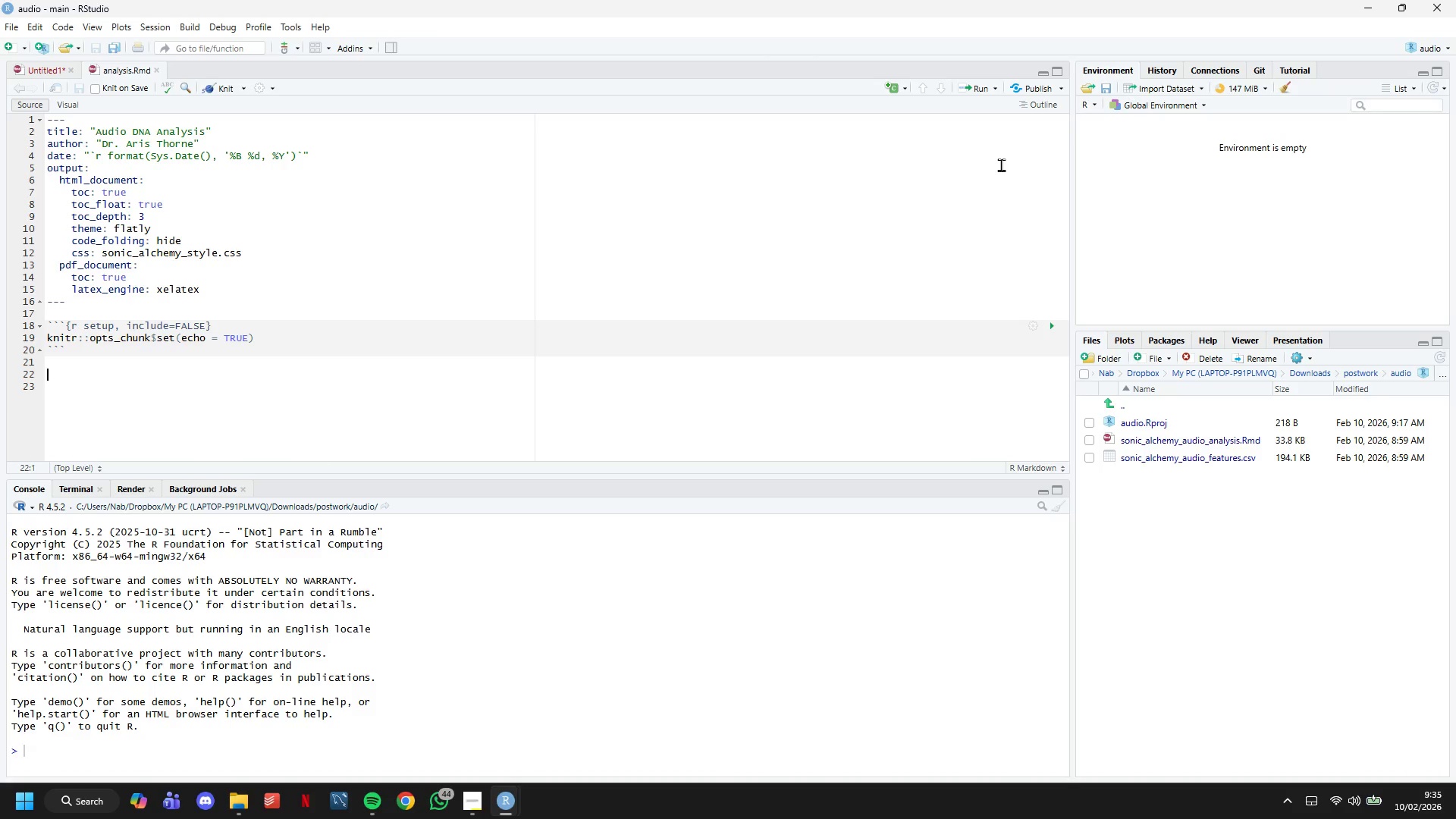 
wait(33.11)
 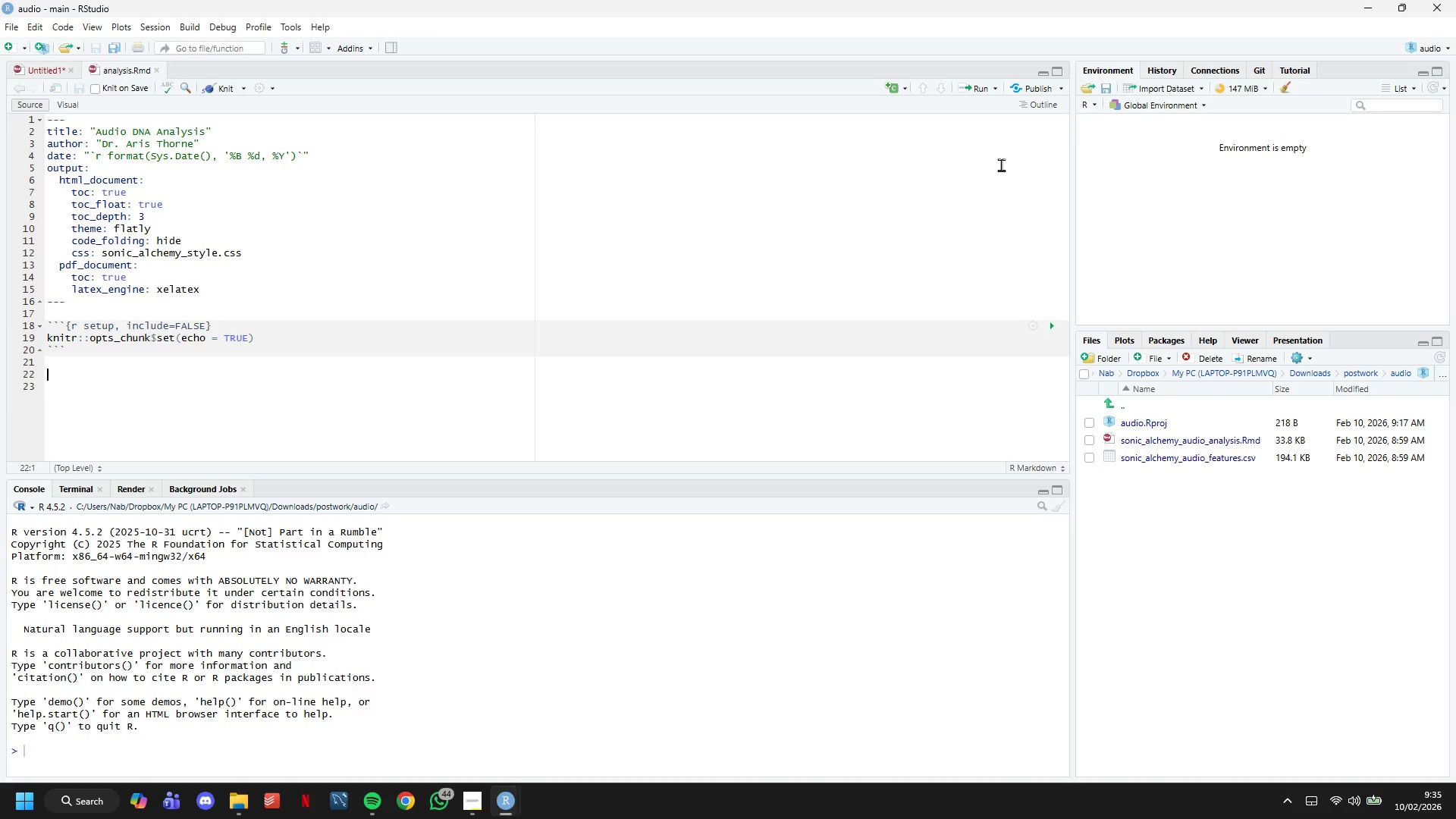 
left_click([549, 346])
 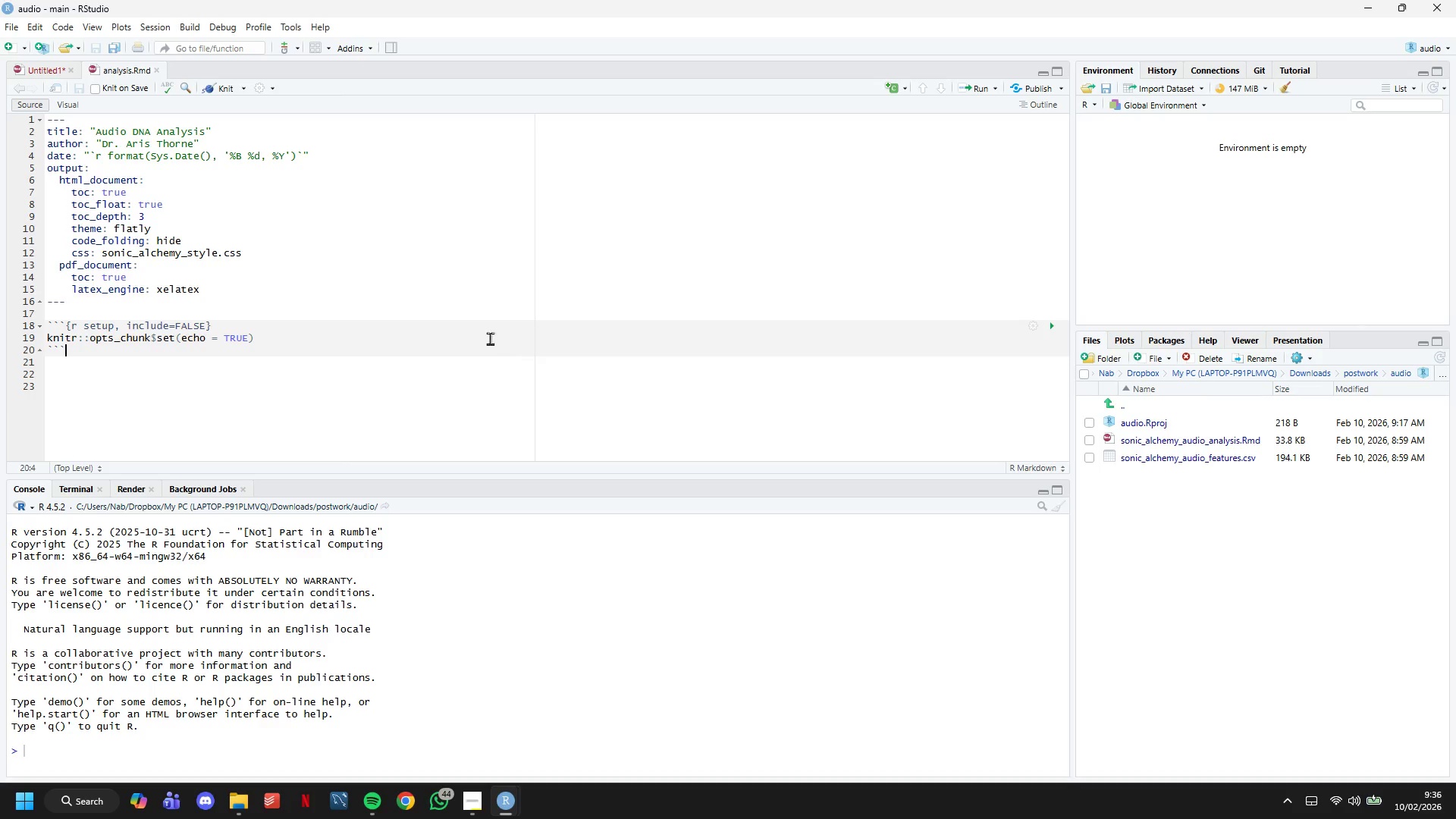 
wait(5.44)
 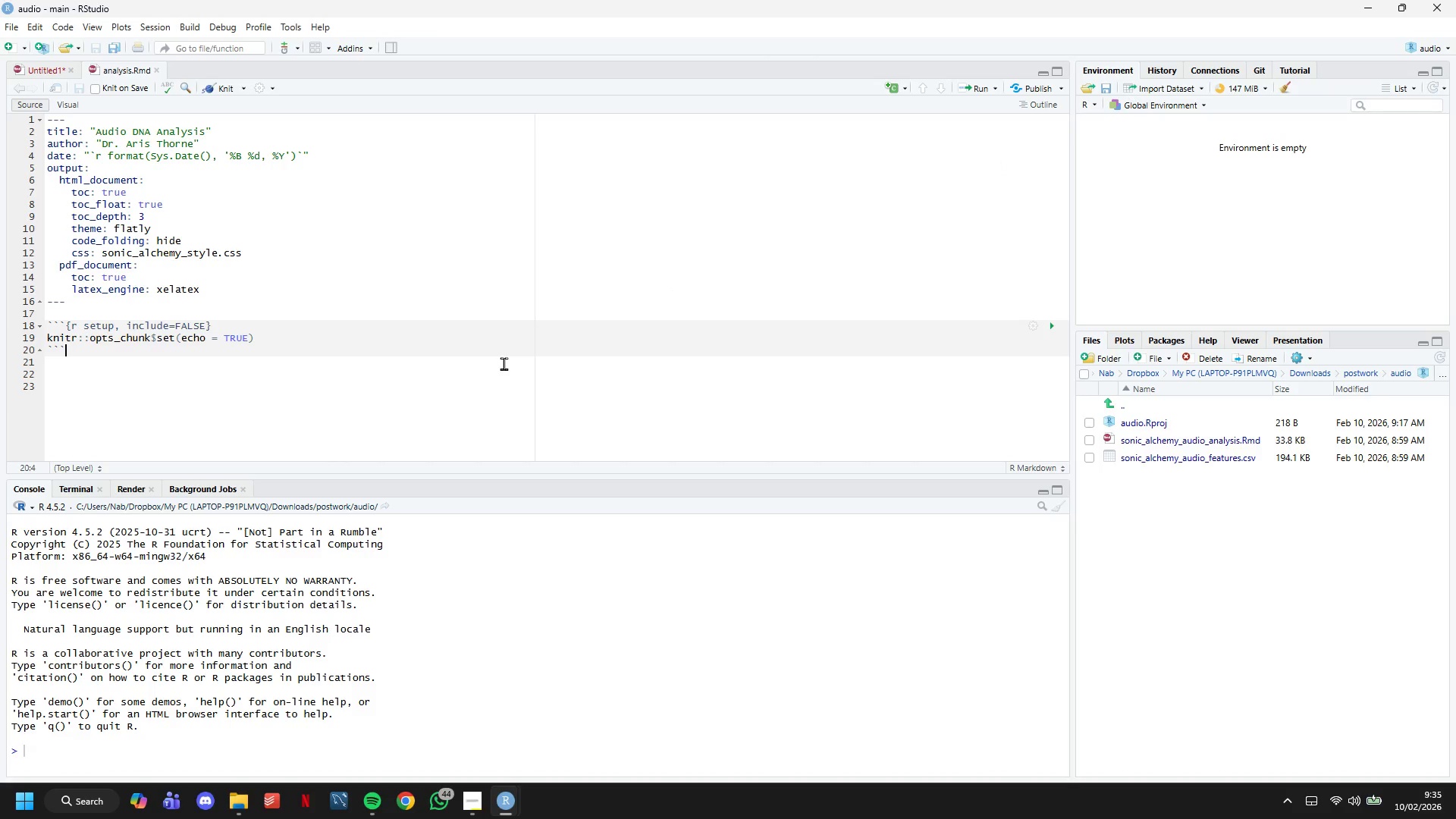 
left_click([443, 314])
 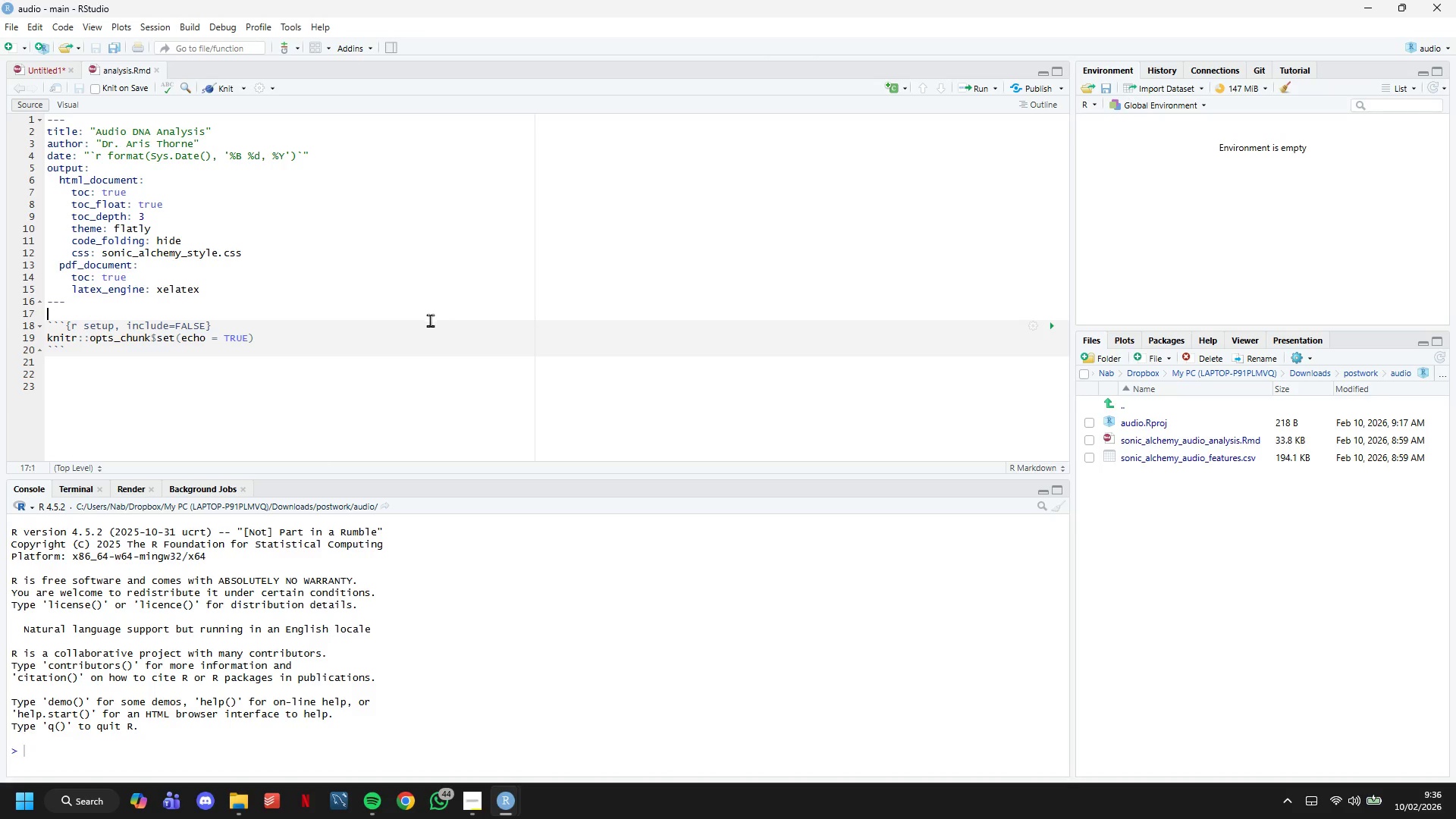 
left_click([407, 334])
 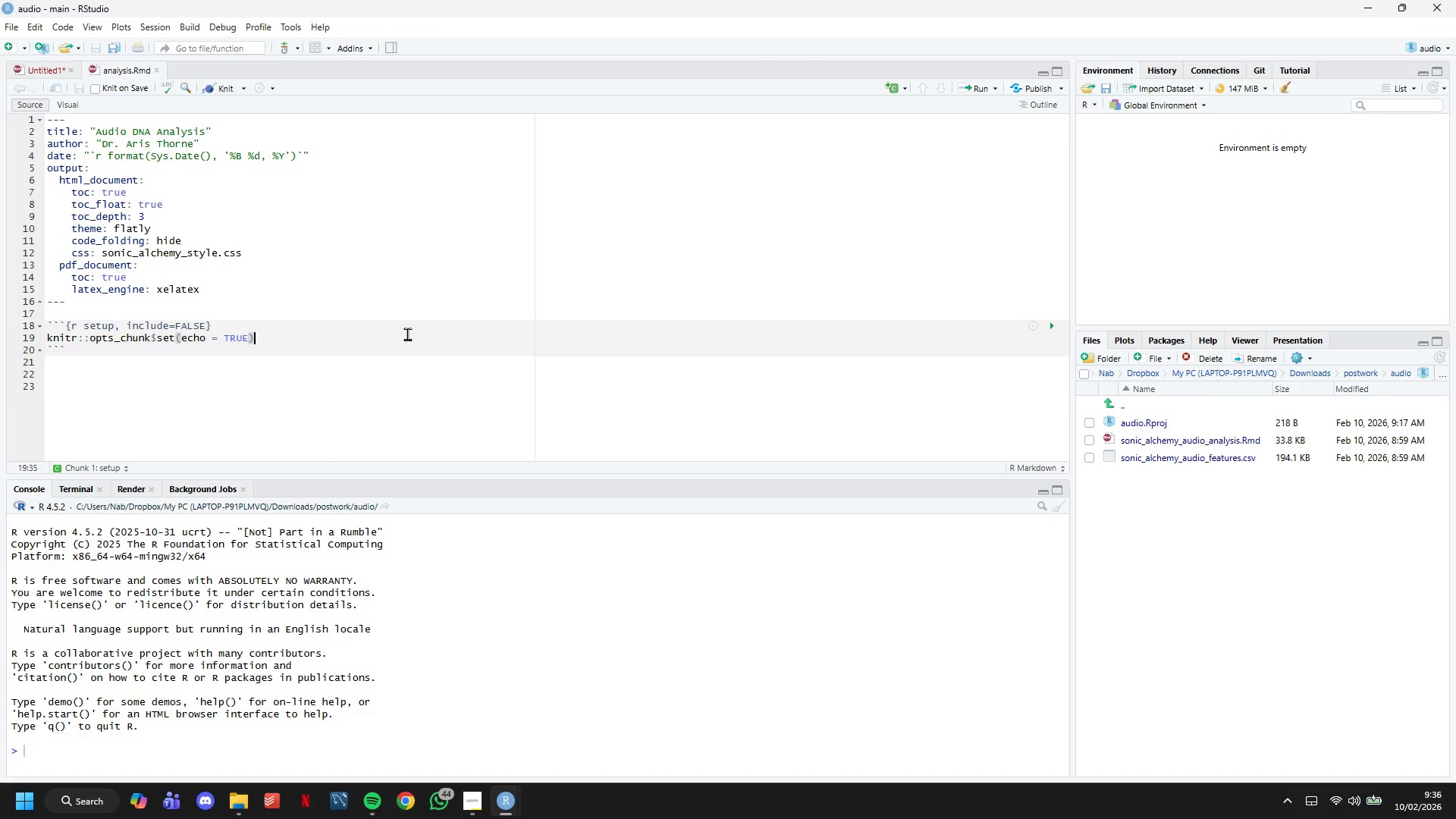 
hold_key(key=ArrowLeft, duration=0.55)
 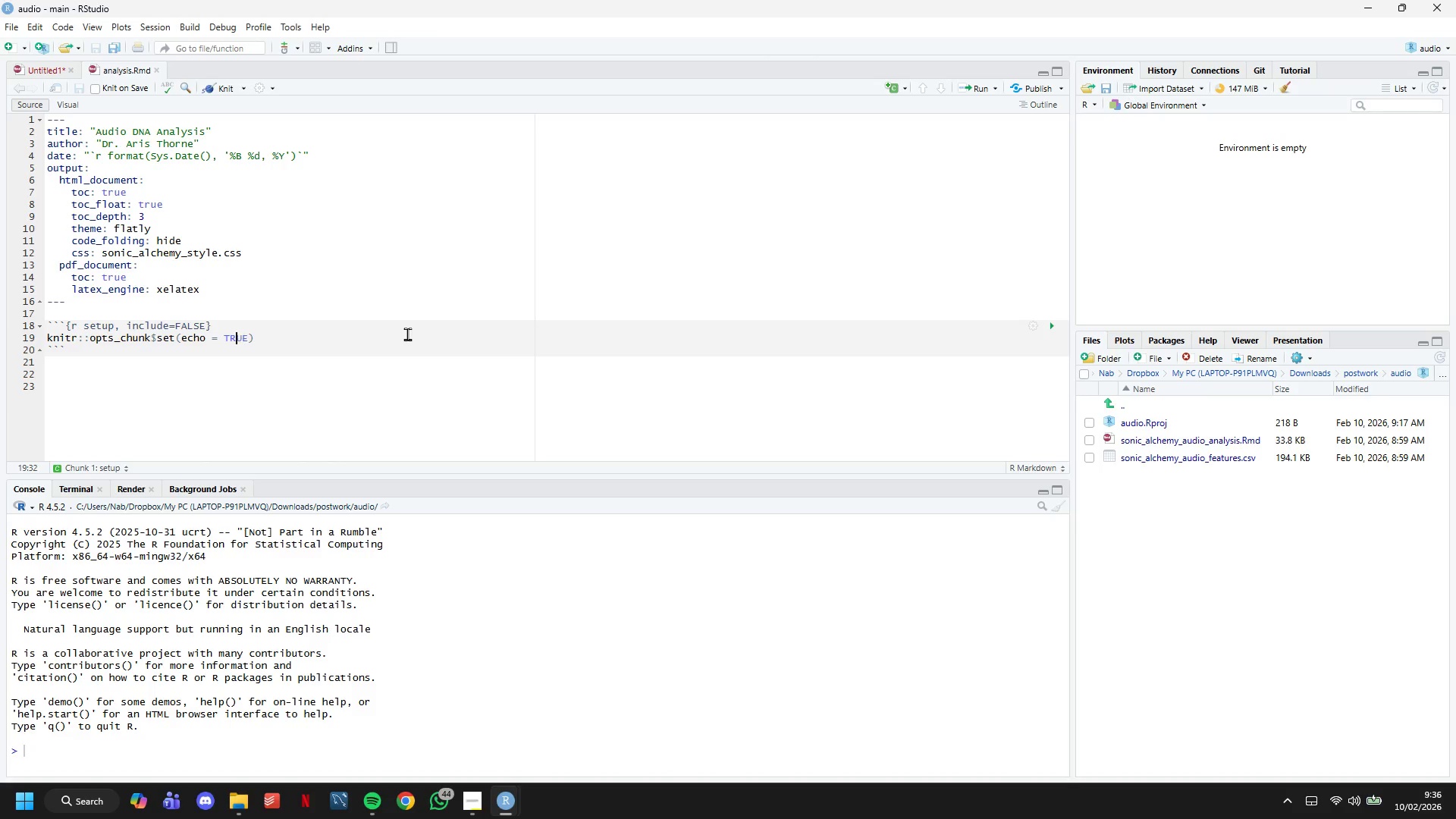 
key(ArrowLeft)
 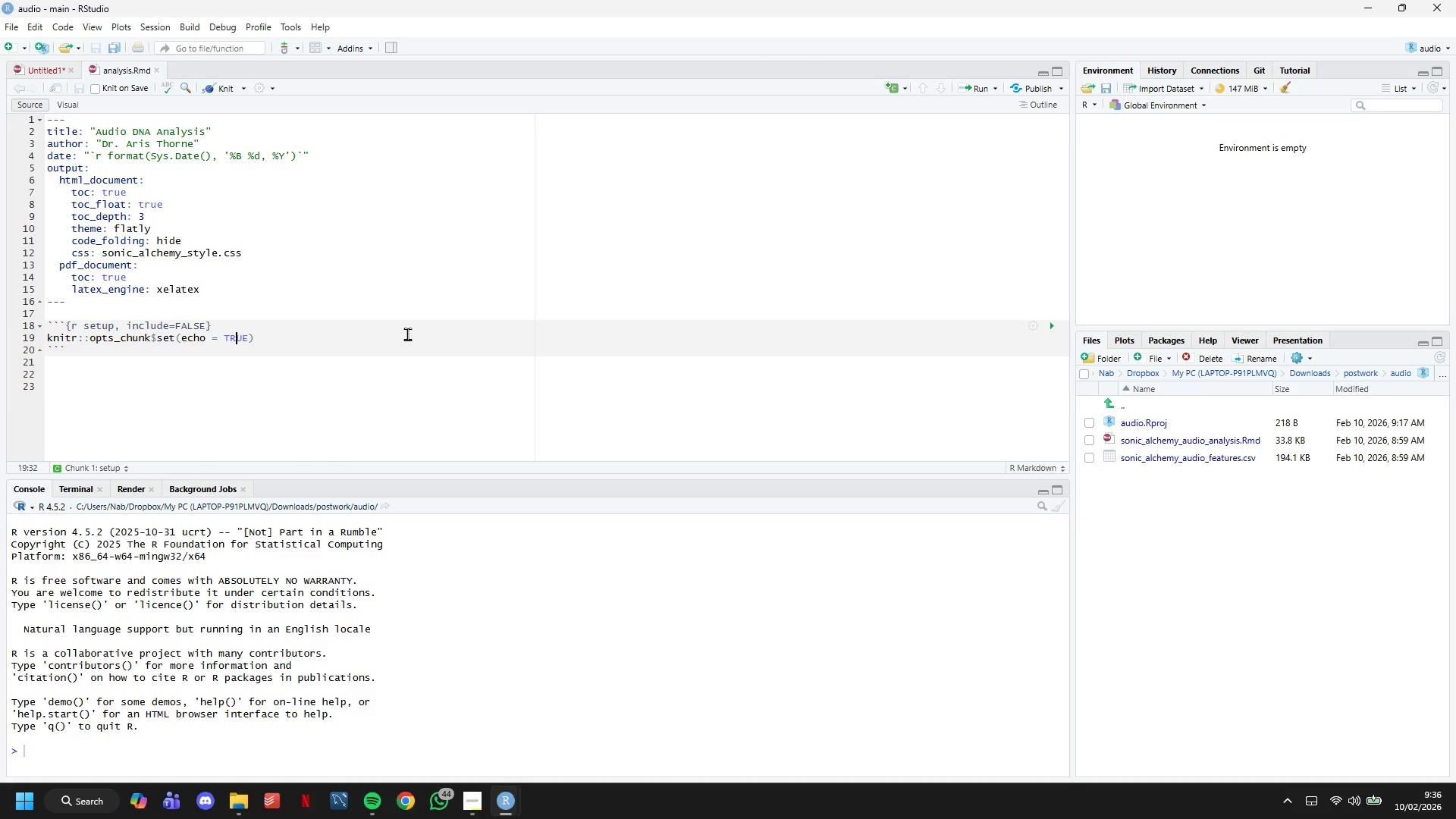 
key(ArrowLeft)
 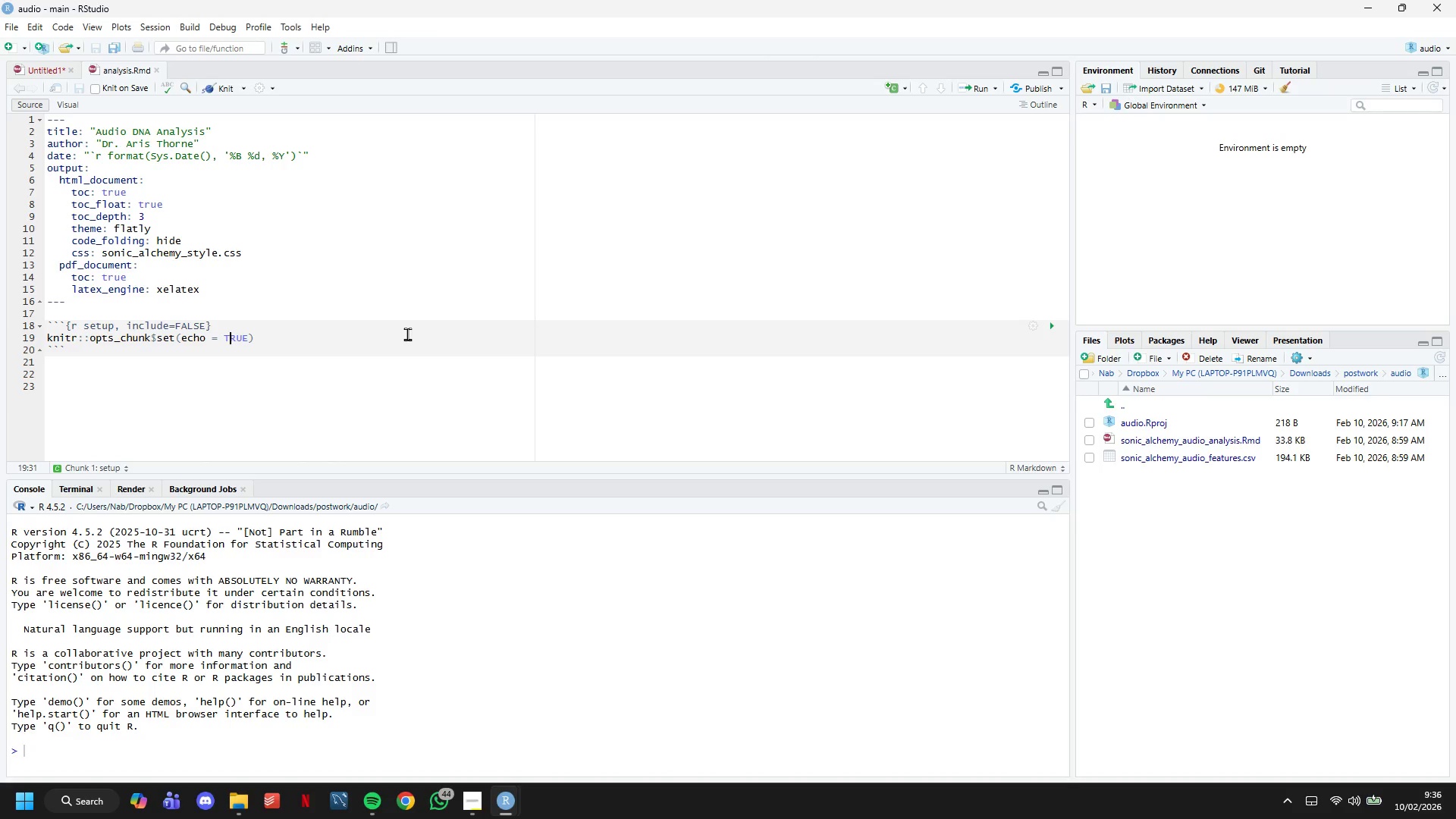 
hold_key(key=ArrowLeft, duration=0.7)
 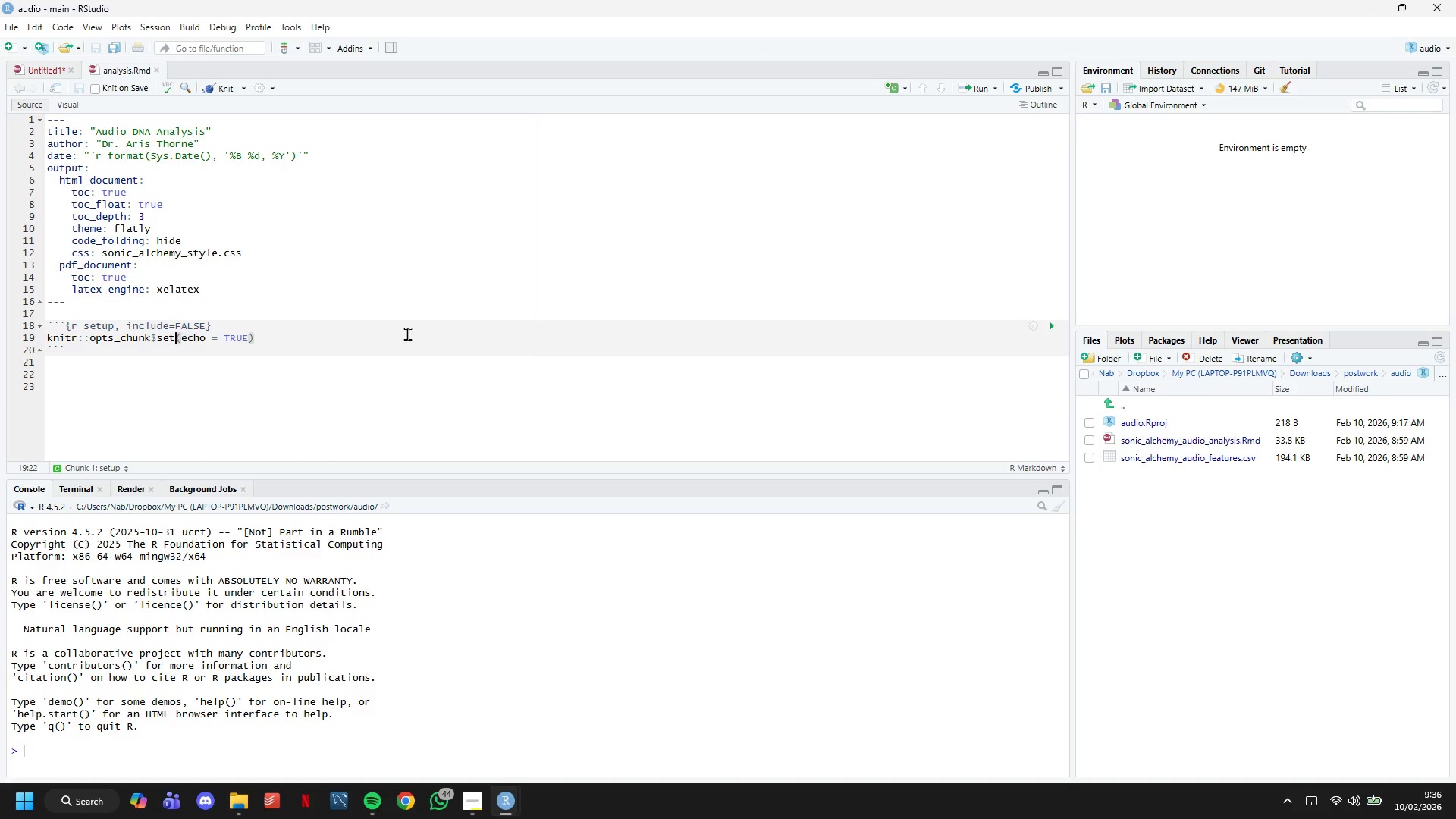 
key(ArrowLeft)
 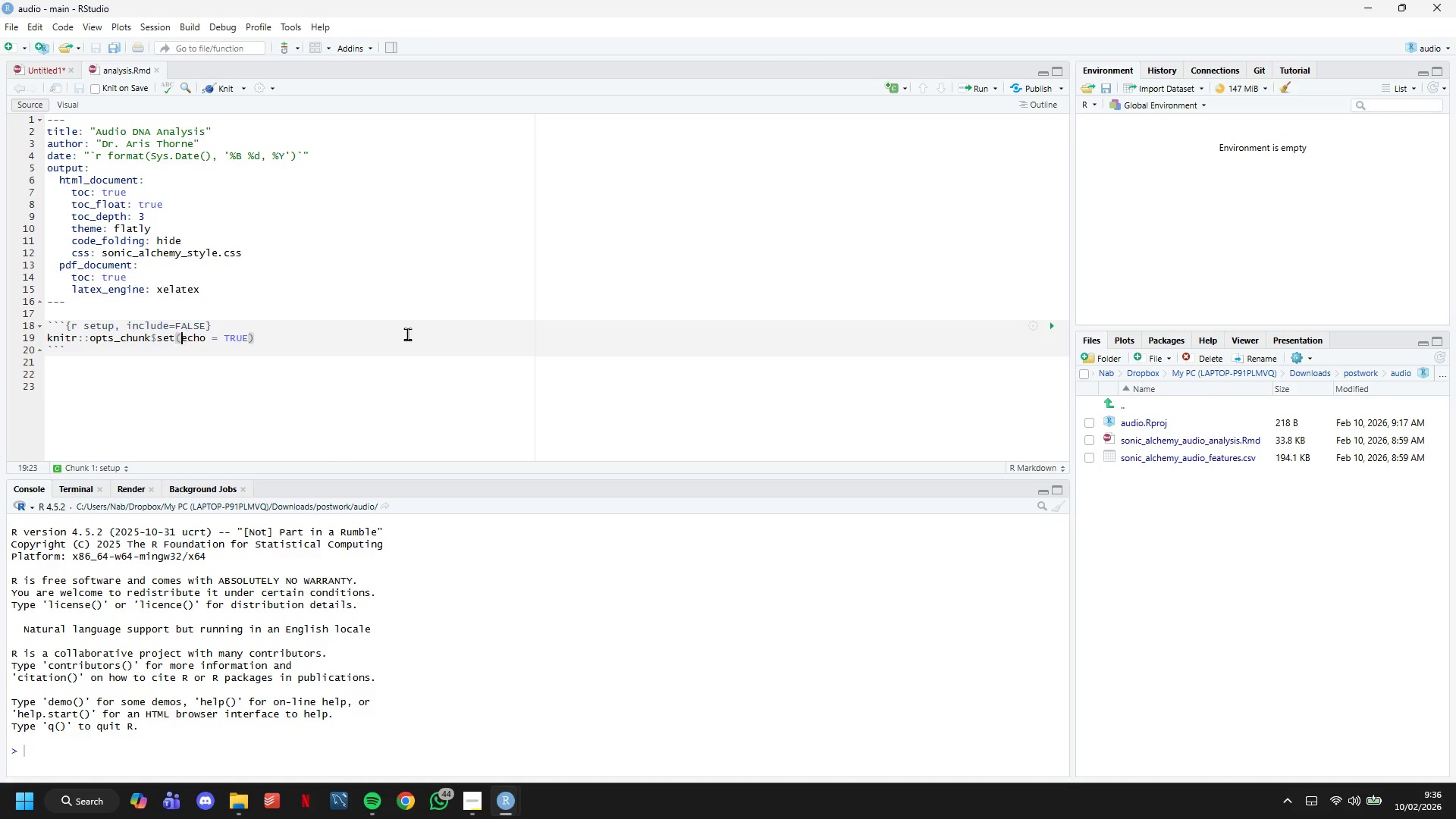 
key(ArrowRight)
 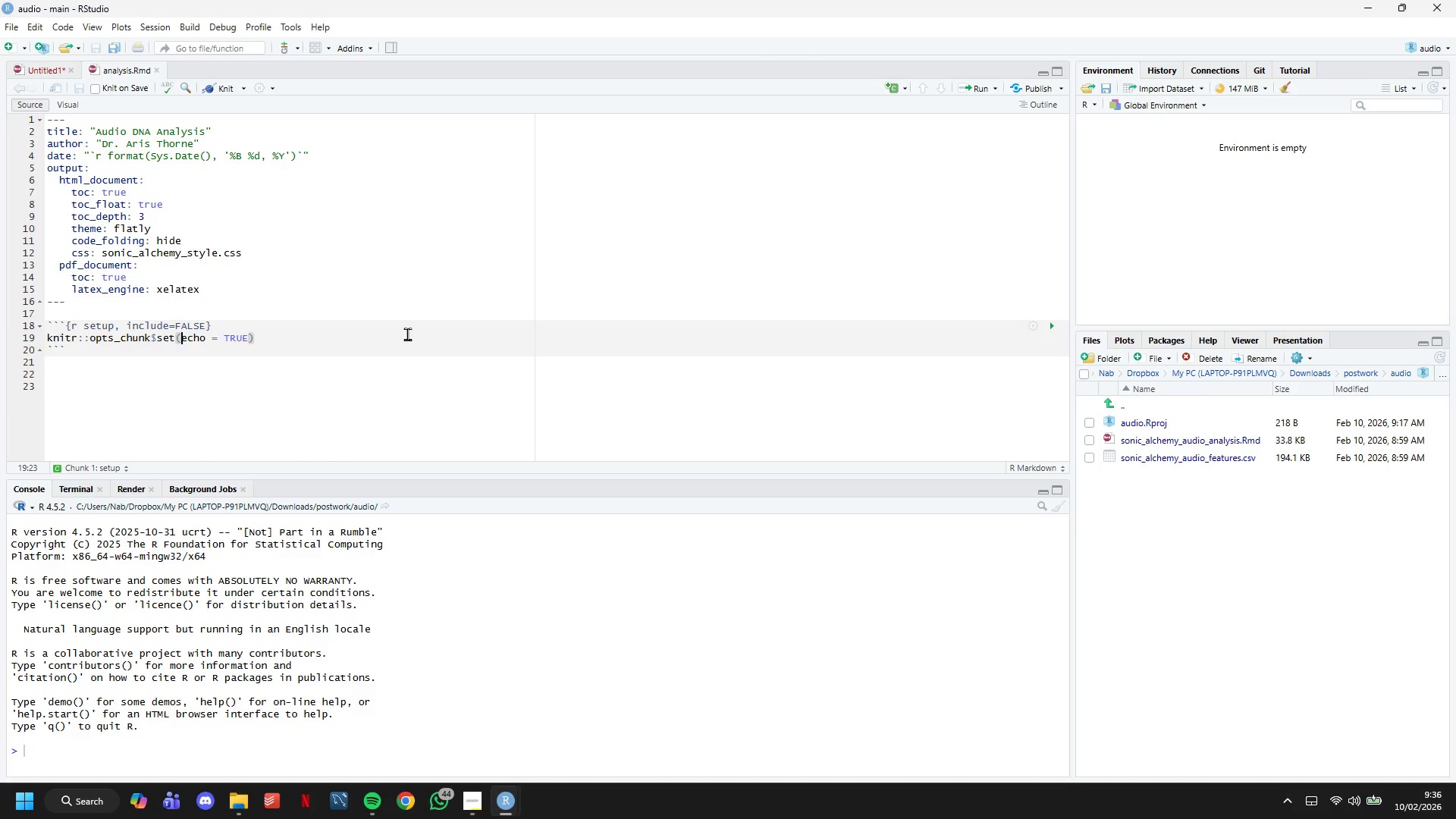 
key(Enter)
 